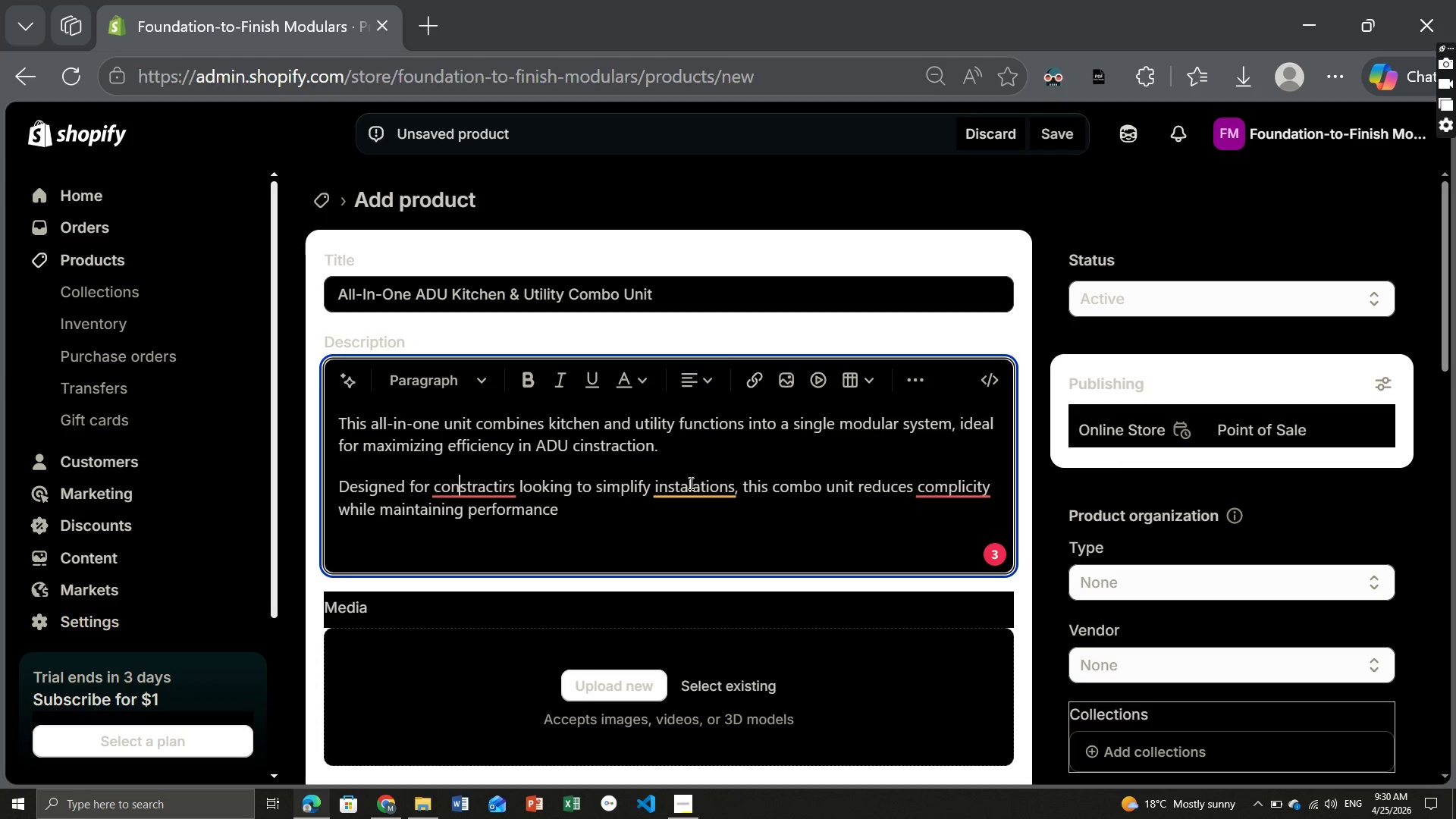 
left_click([689, 482])
 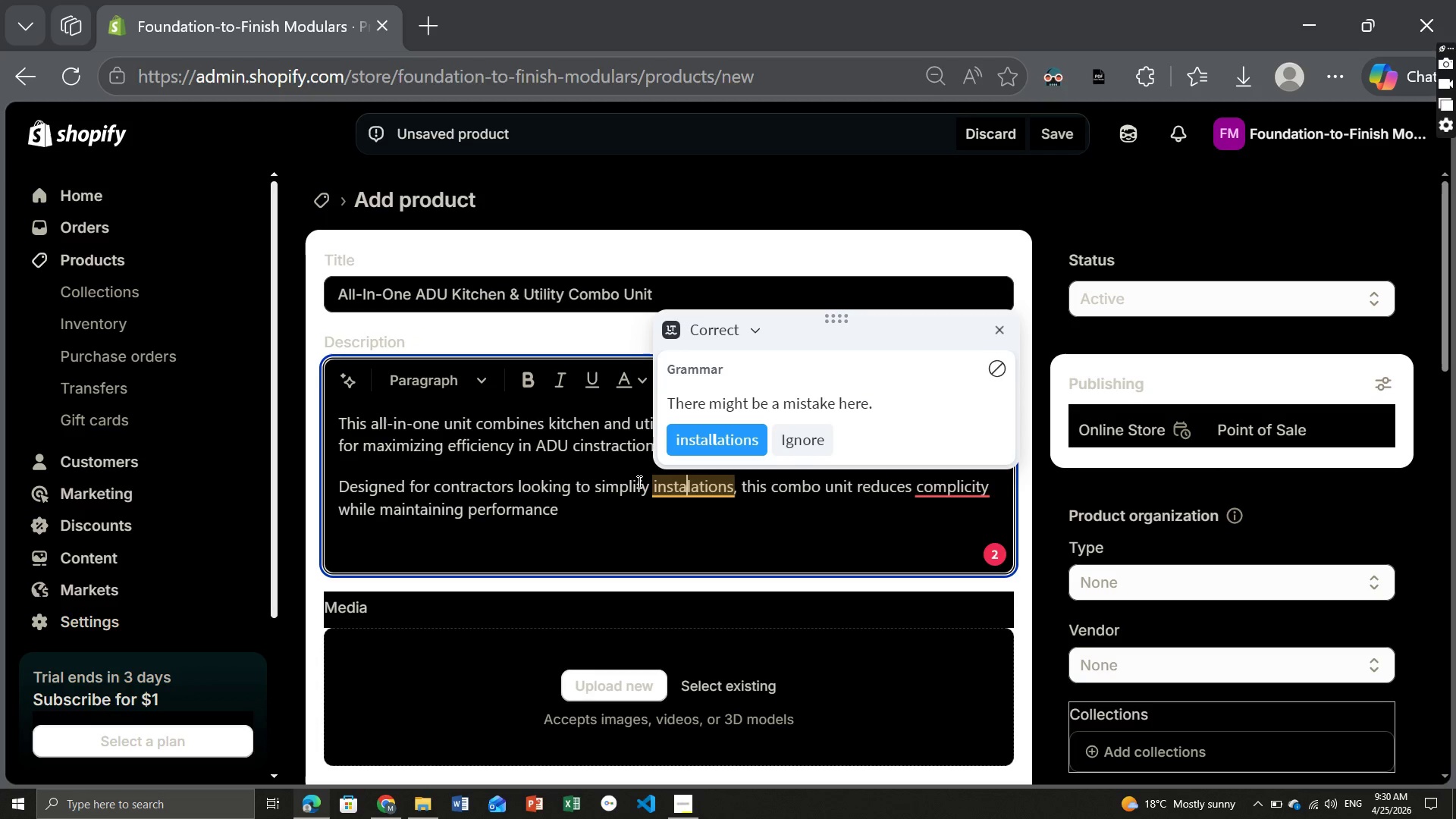 
wait(6.19)
 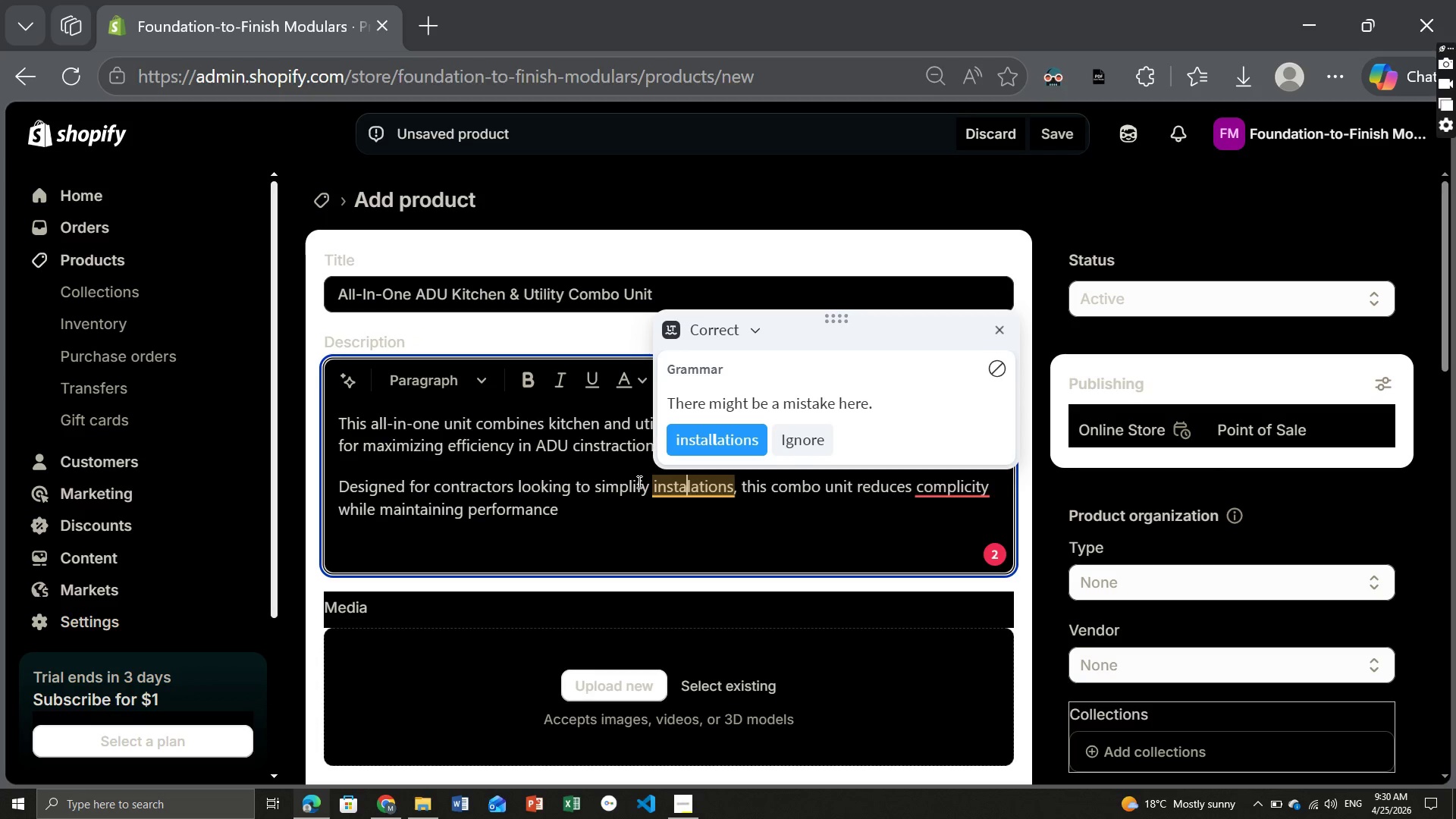 
left_click([702, 434])
 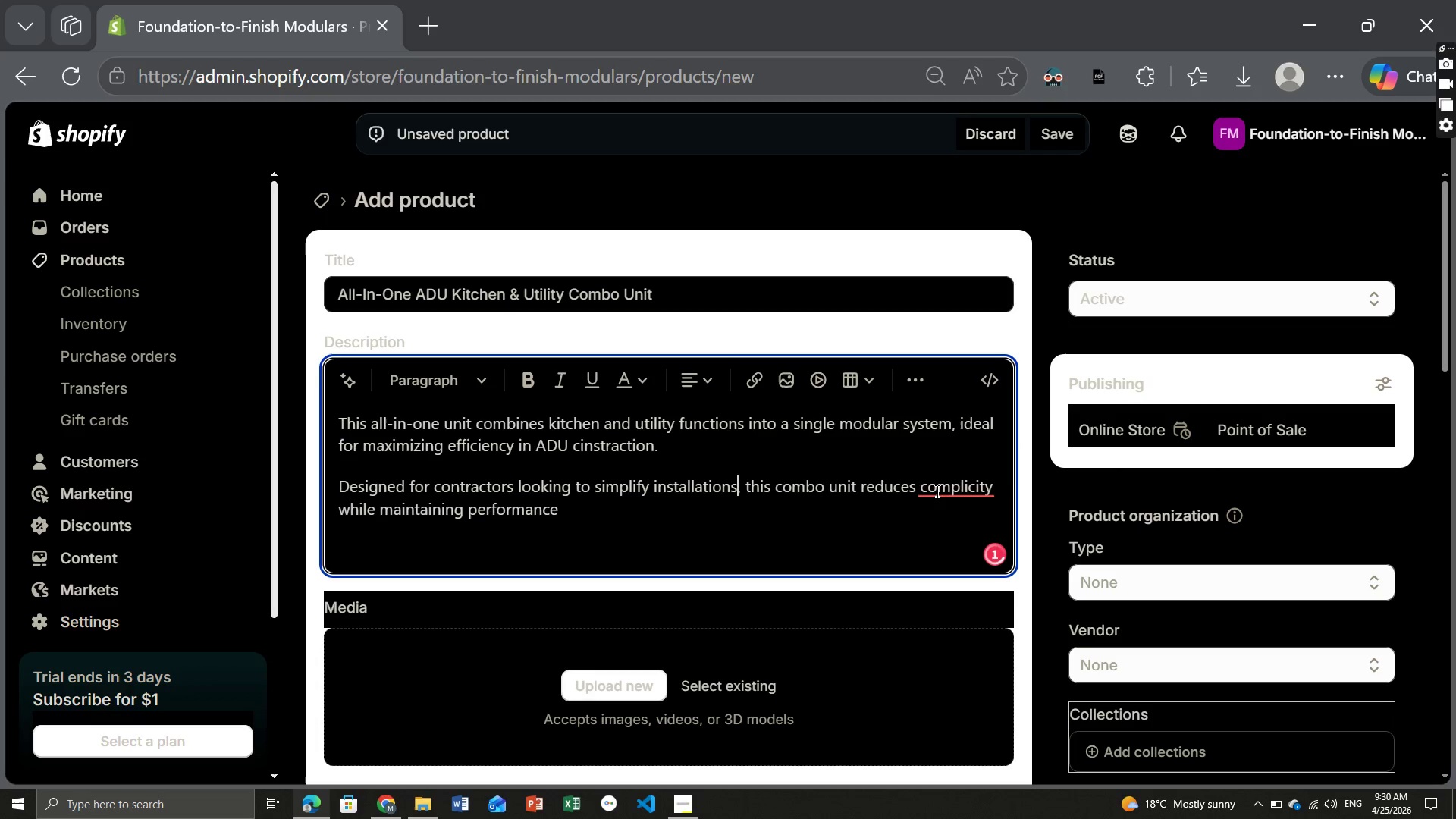 
left_click([930, 488])
 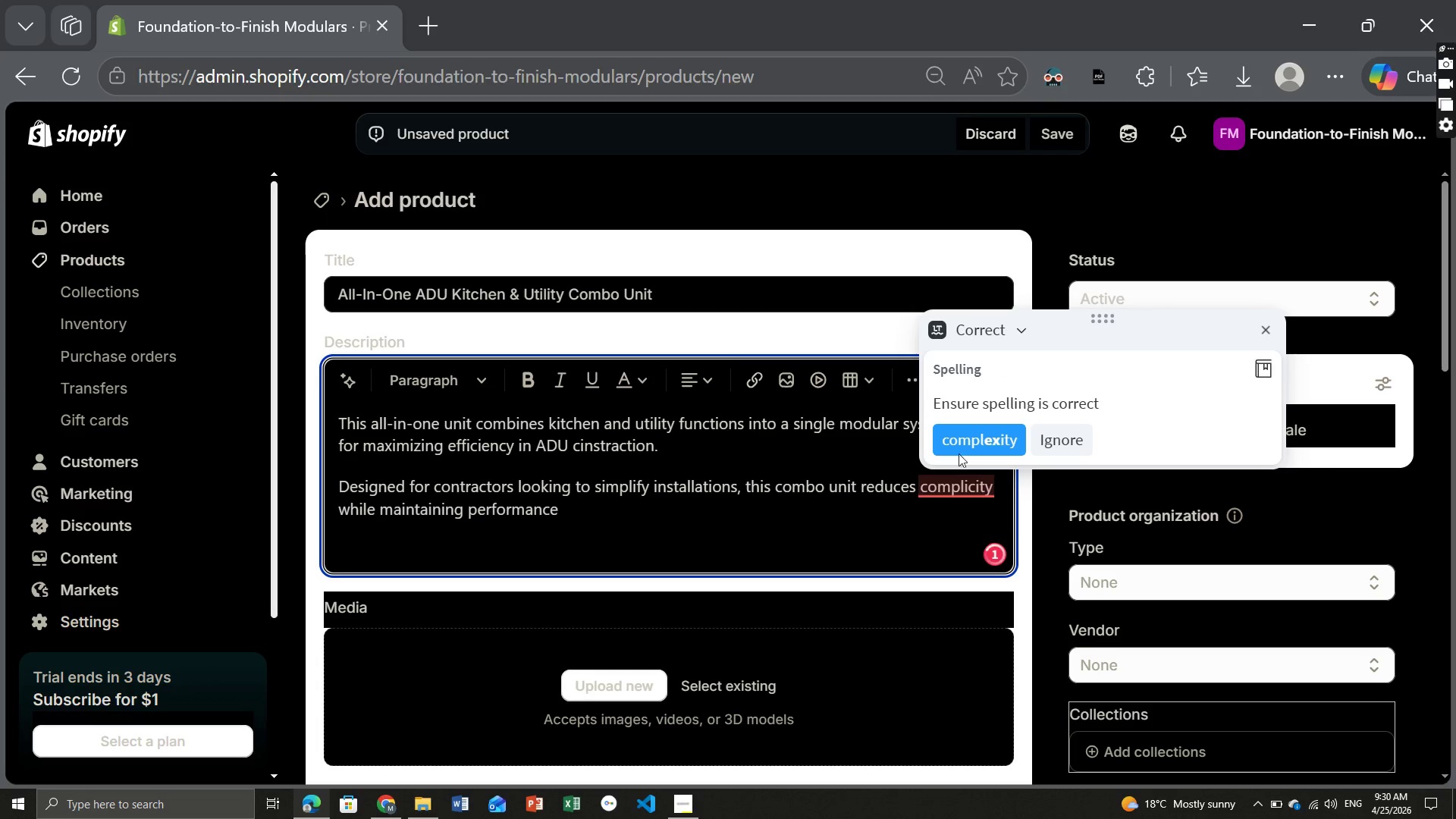 
left_click([958, 443])
 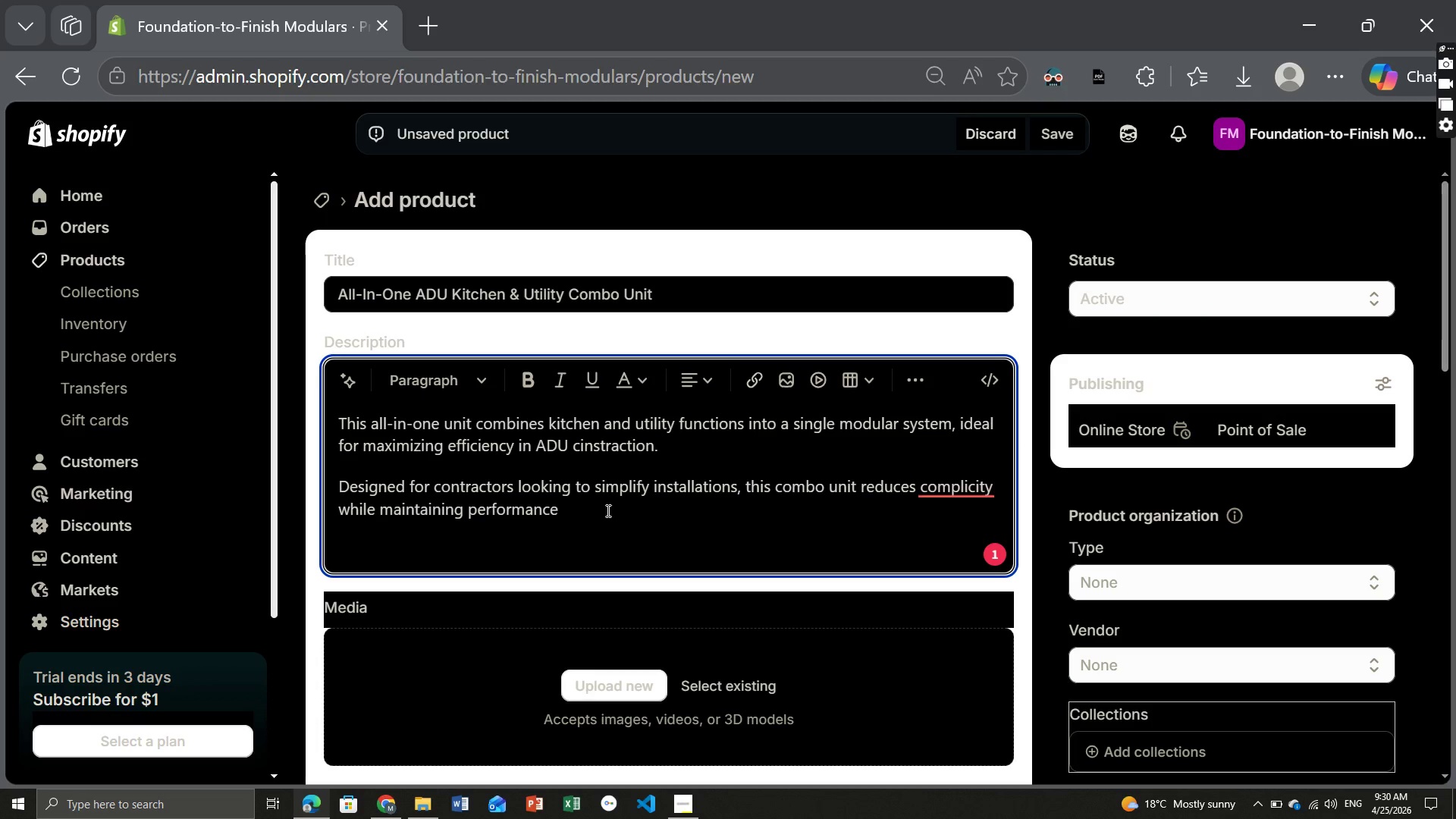 
left_click([603, 508])
 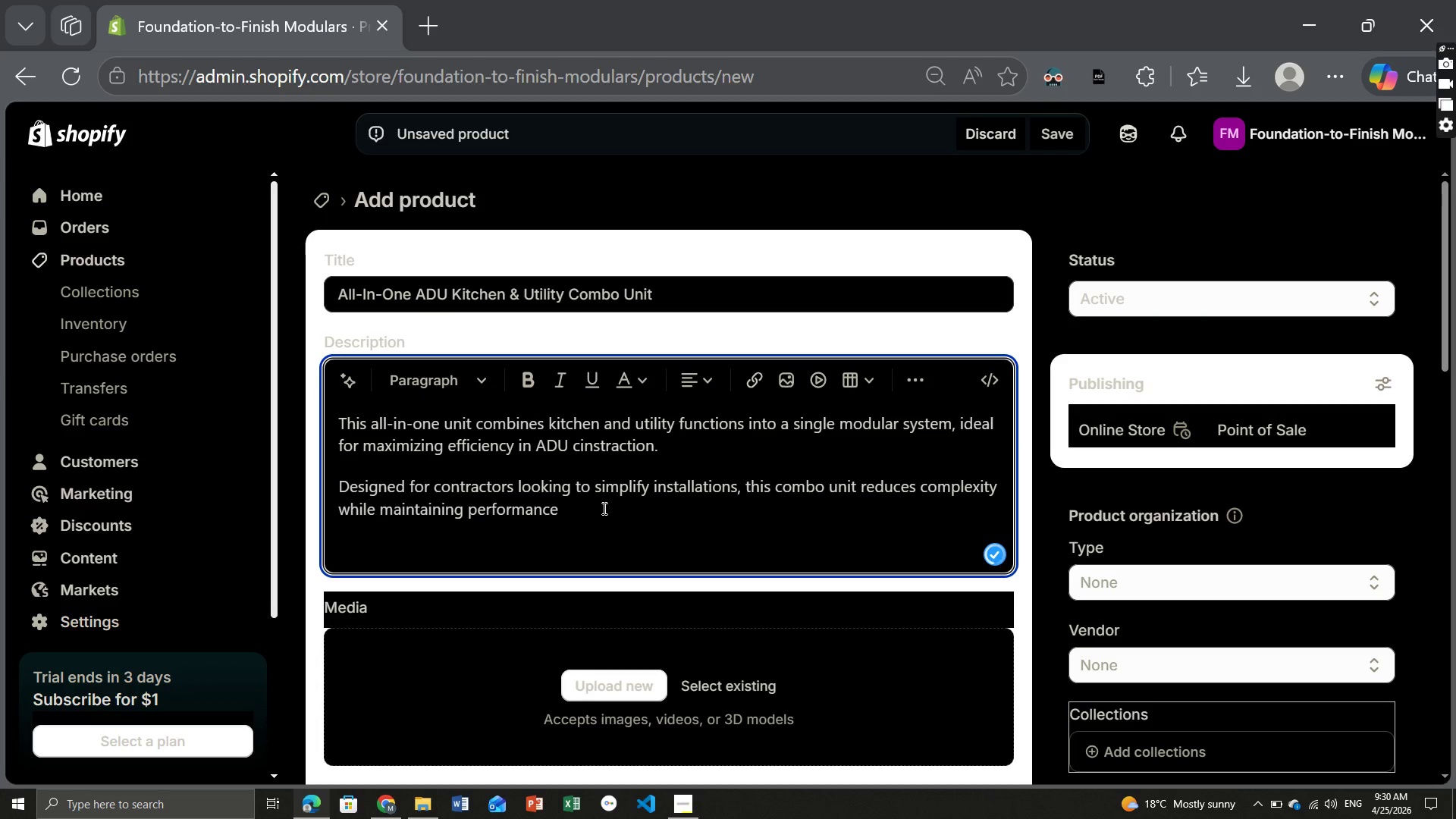 
key(Period)
 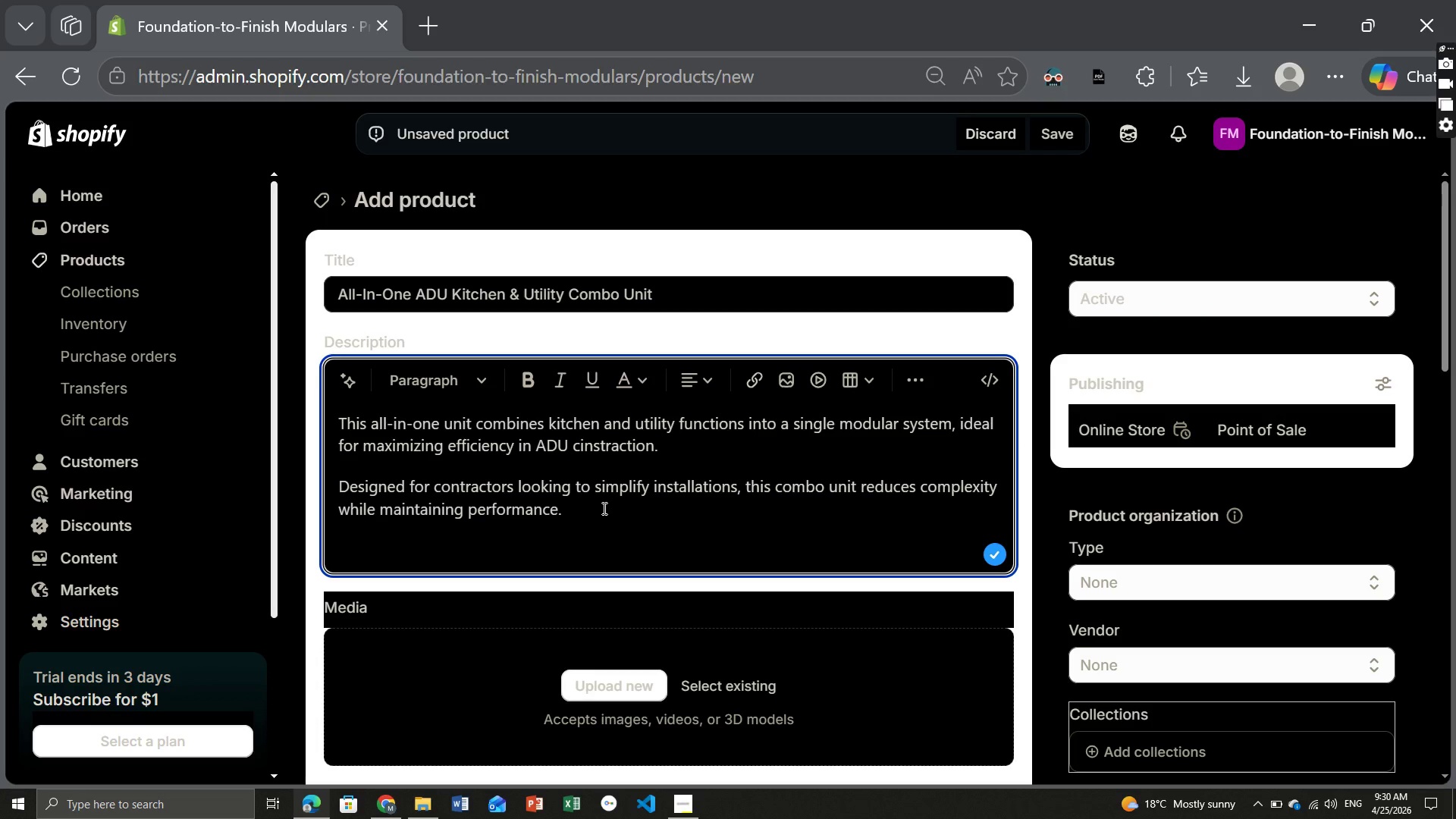 
key(Enter)
 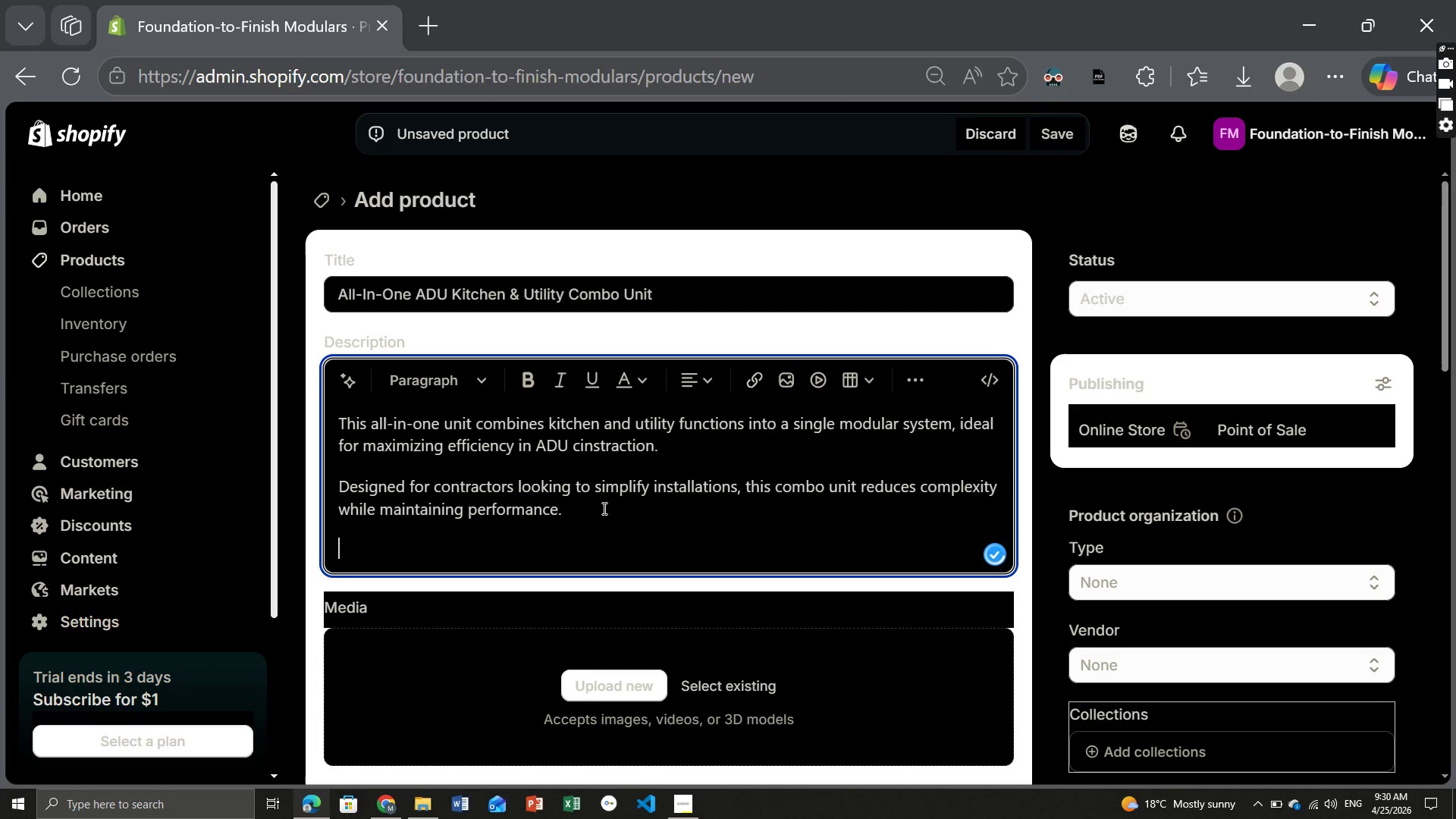 
type(Key Features:[Home])
 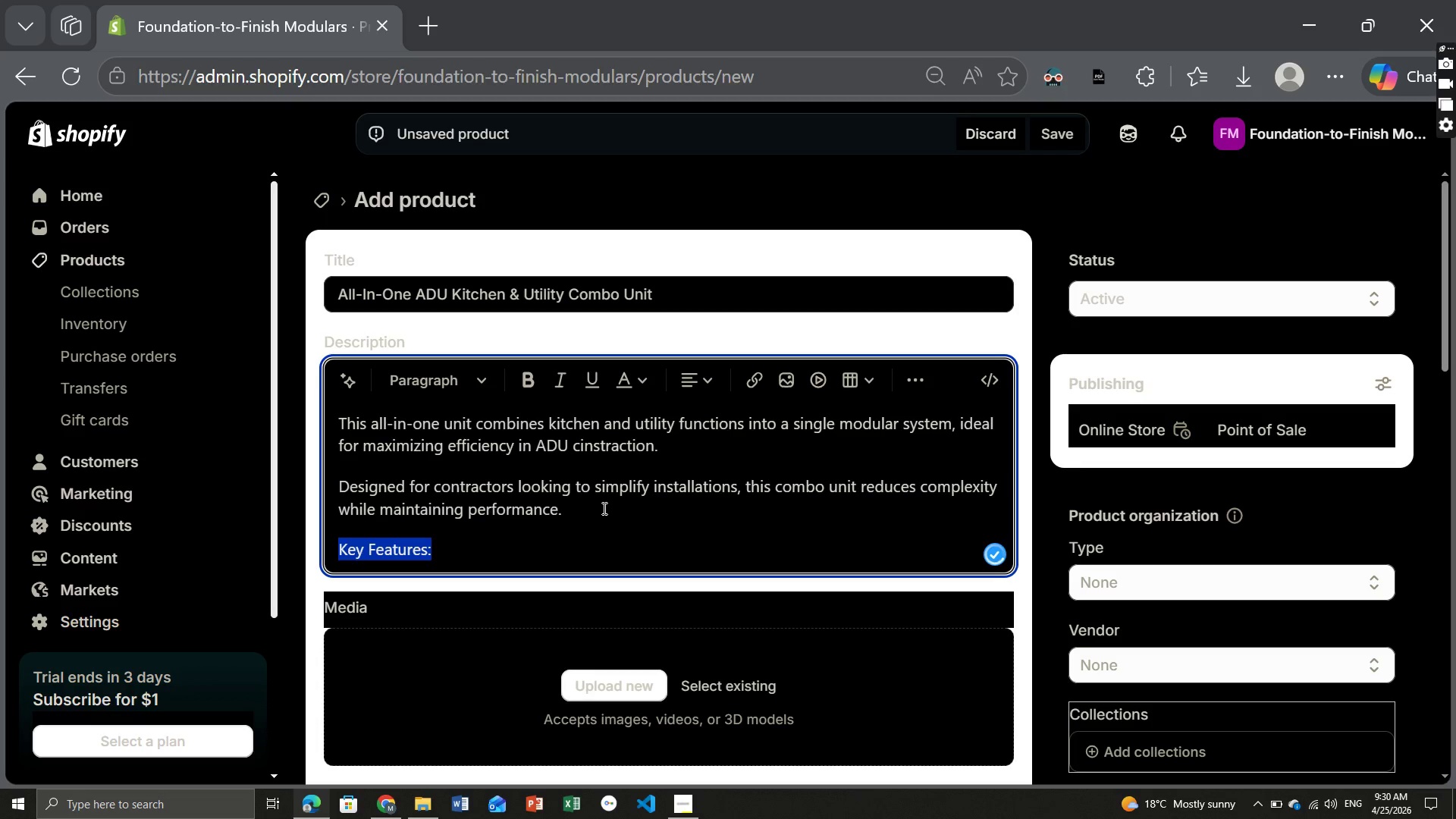 
key(Control+ControlLeft)
 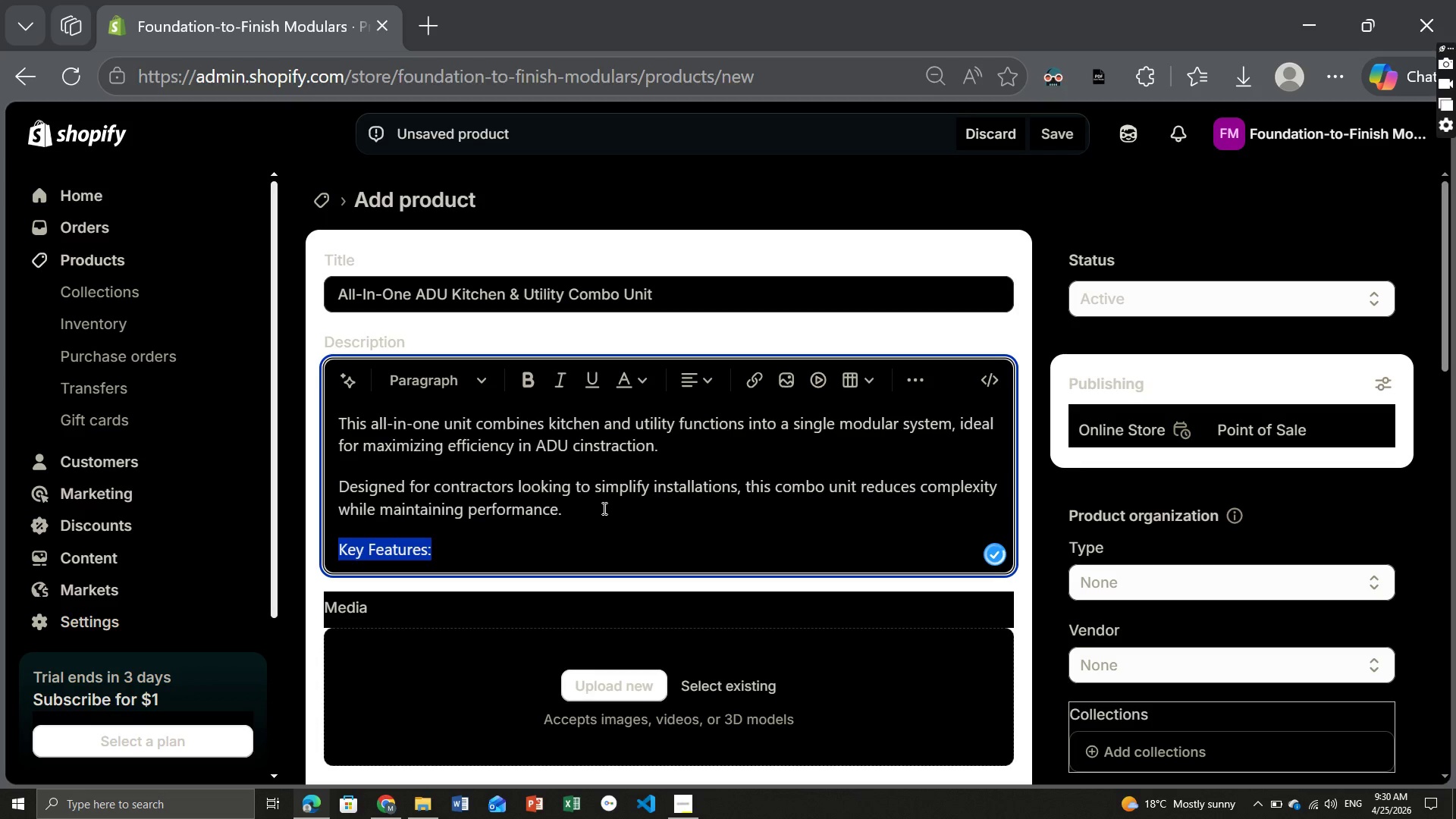 
key(Control+B)
 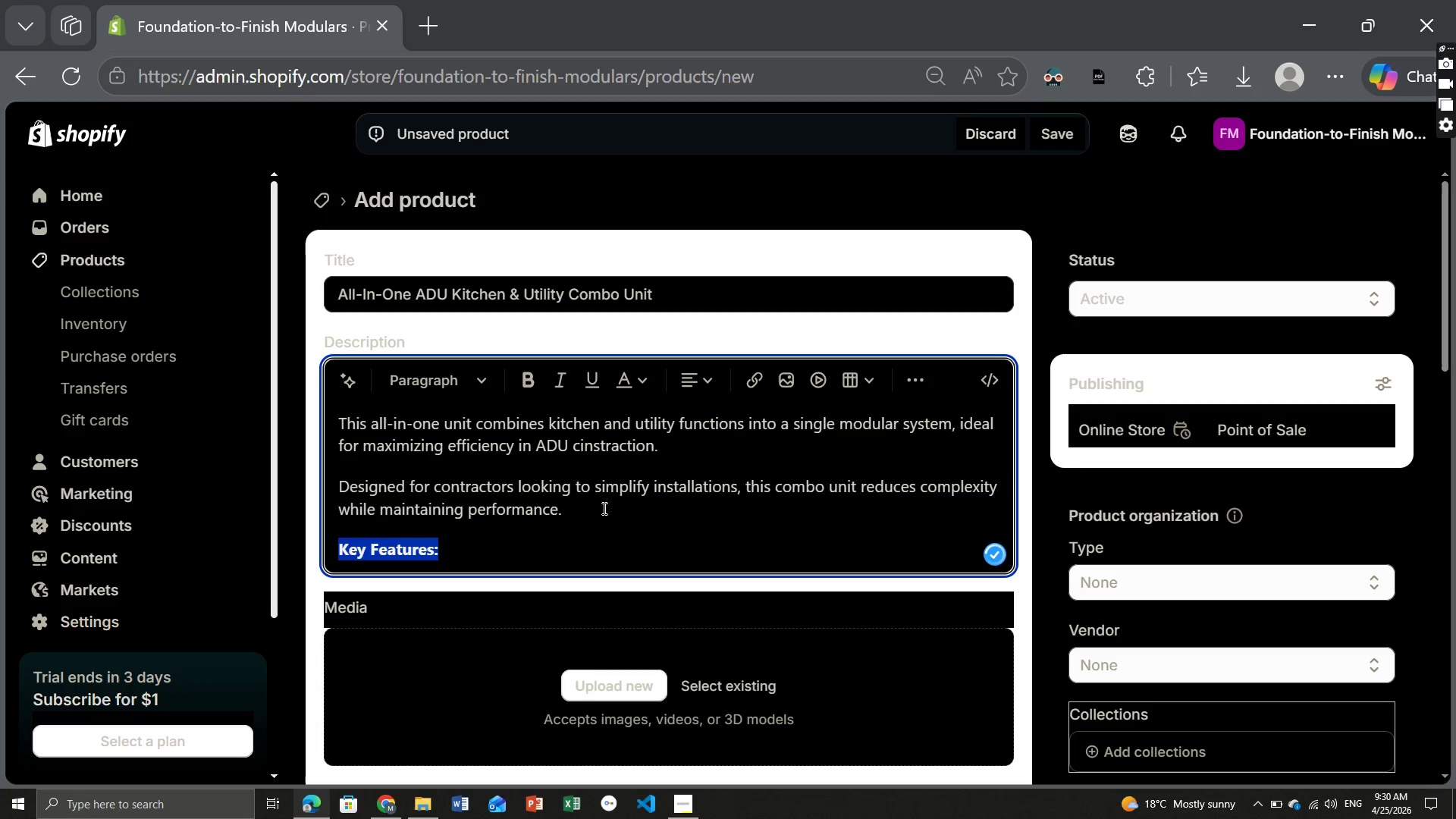 
key(ArrowRight)
 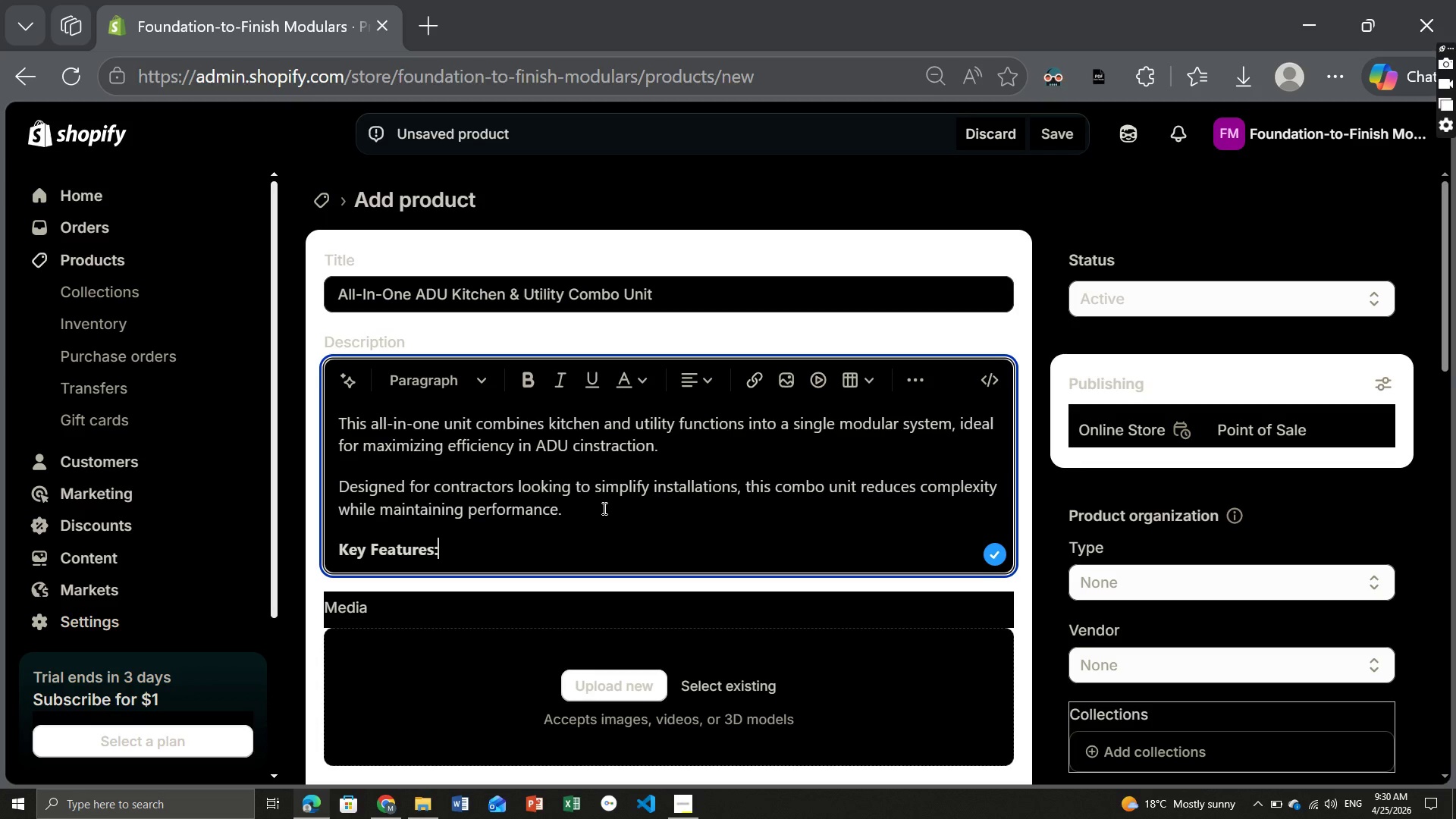 
key(Enter)
 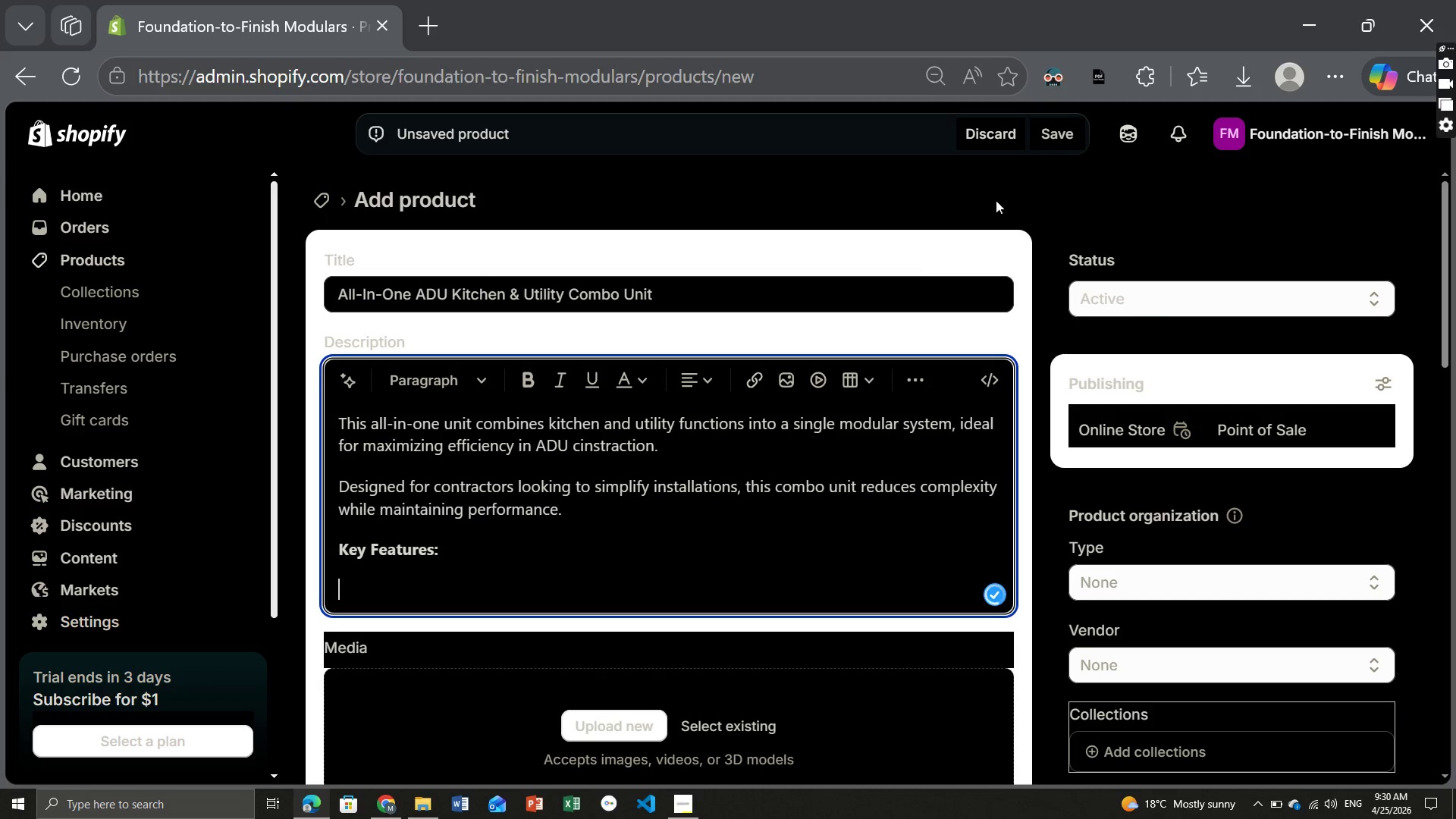 
key(Control+ControlLeft)
 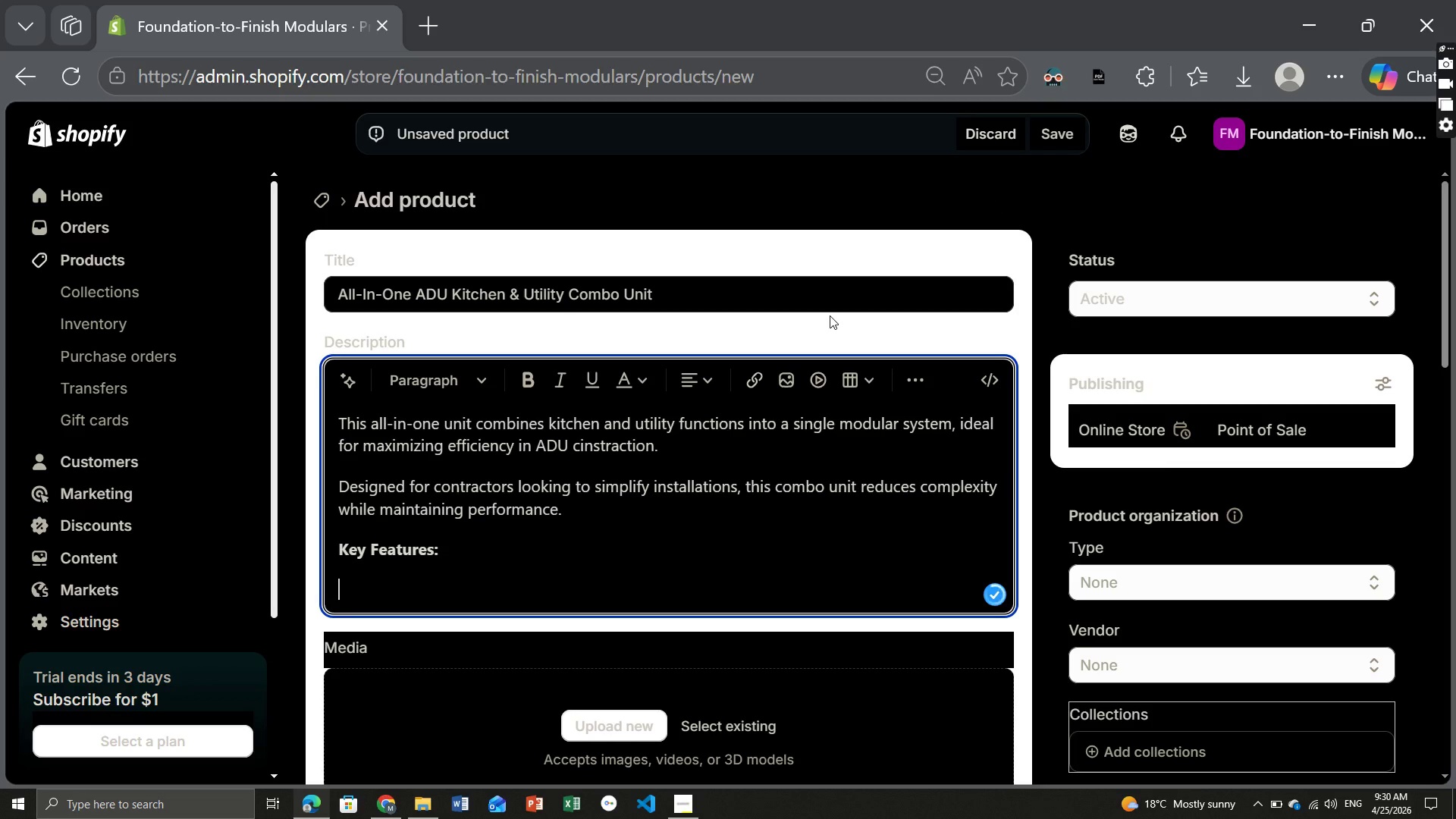 
key(Control+B)
 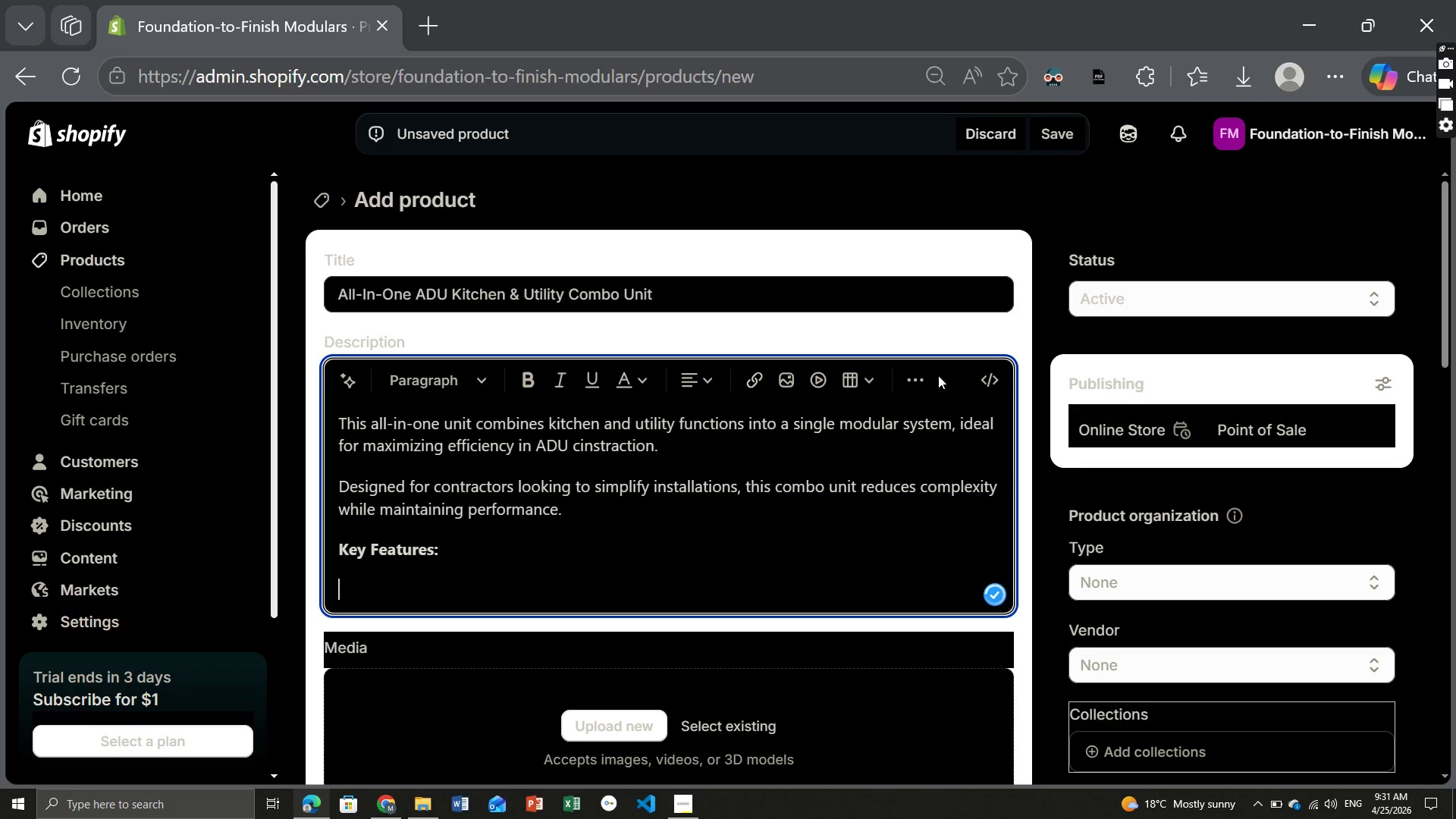 
left_click([905, 375])
 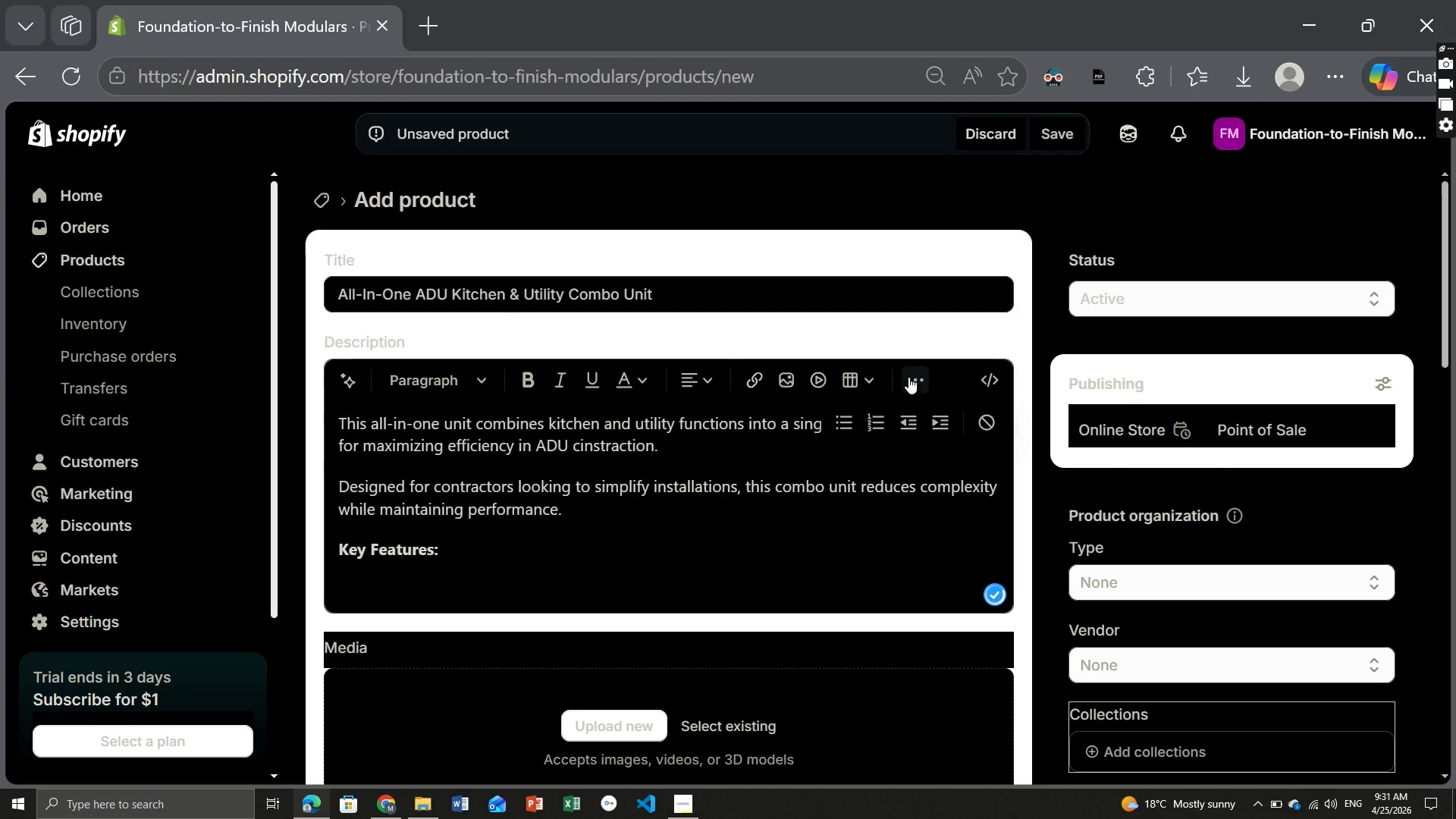 
left_click([908, 372])
 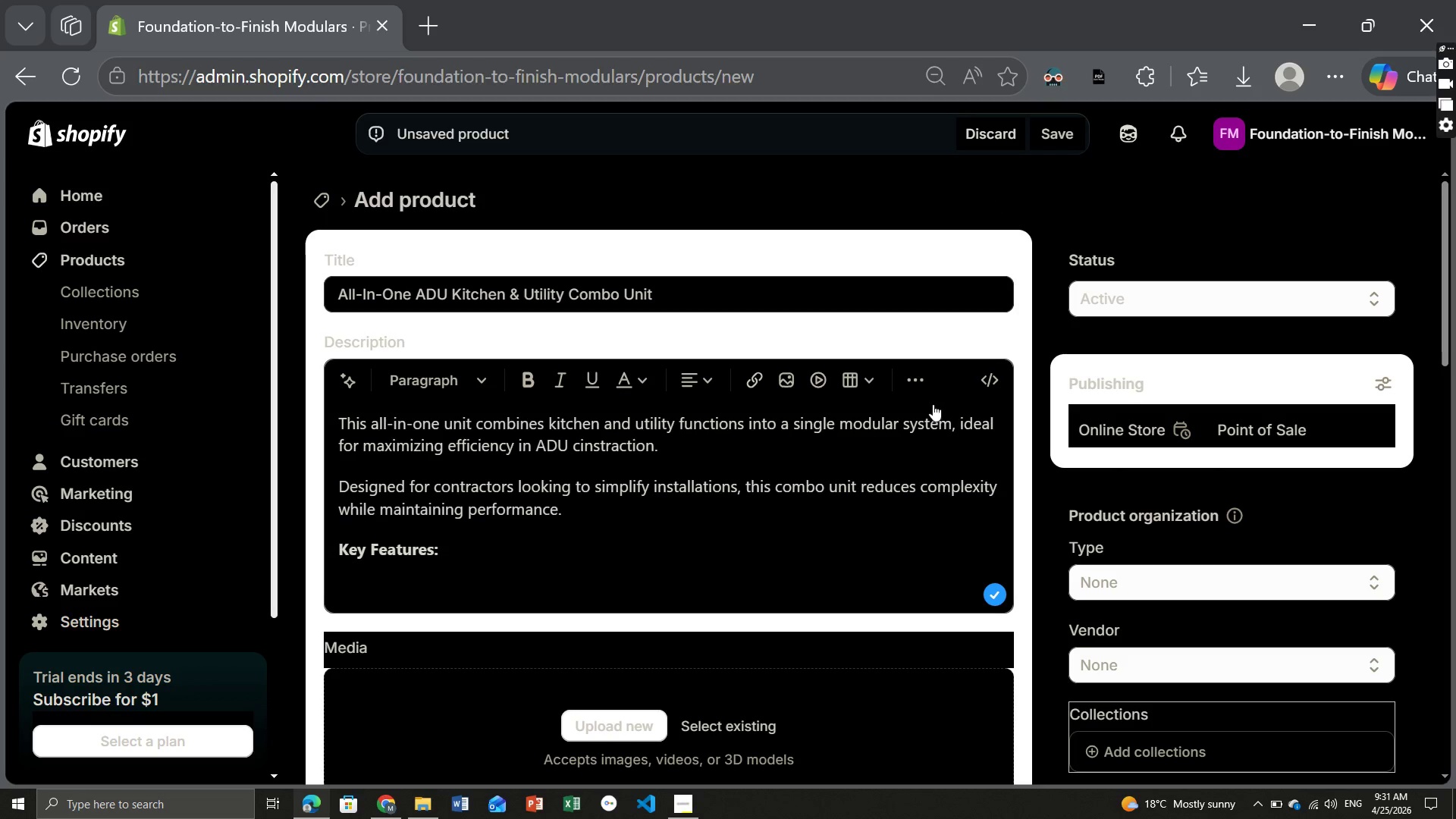 
left_click([917, 381])
 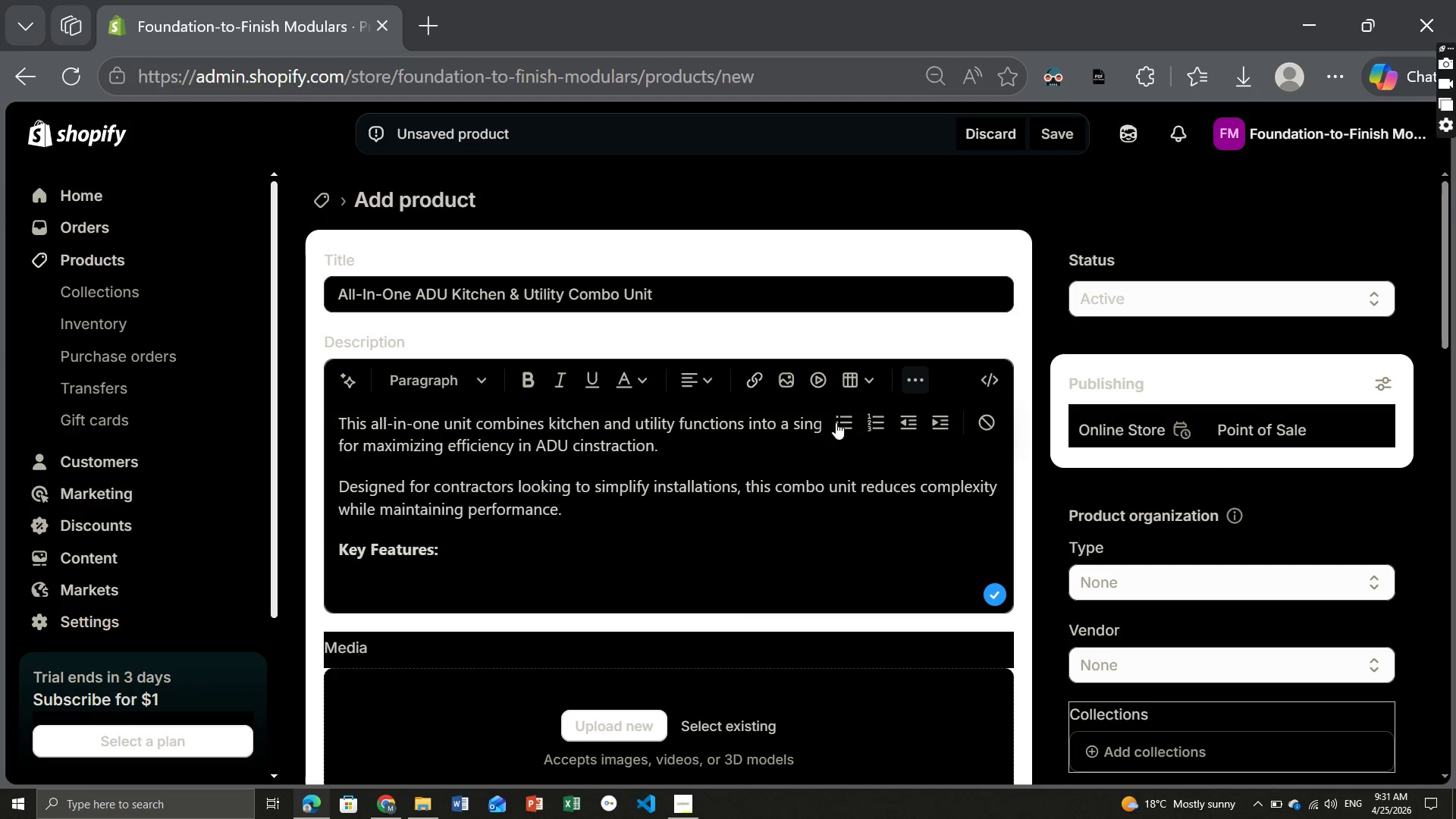 
left_click([834, 428])
 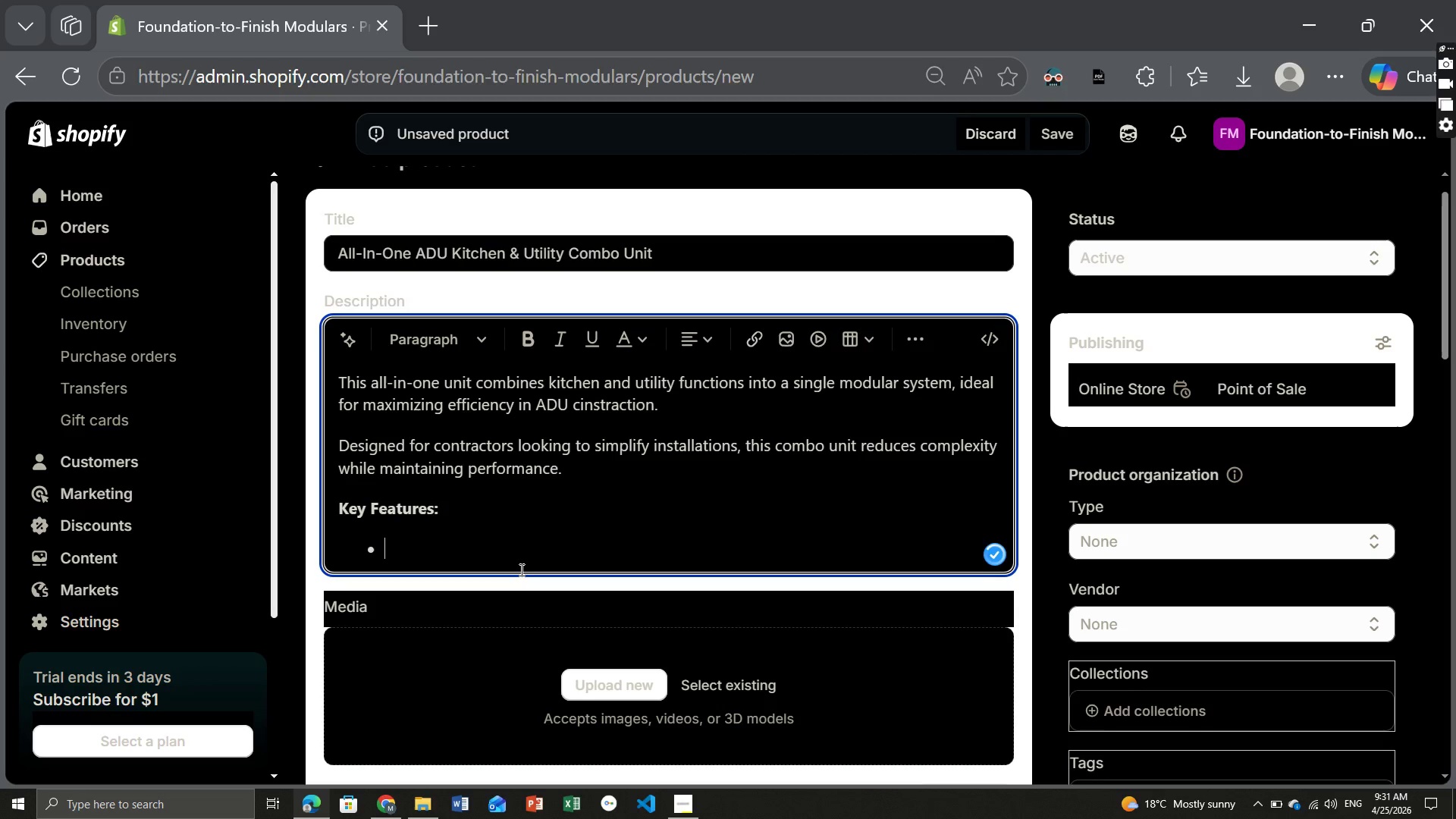 
type(Combined kitchen and utility steup)
 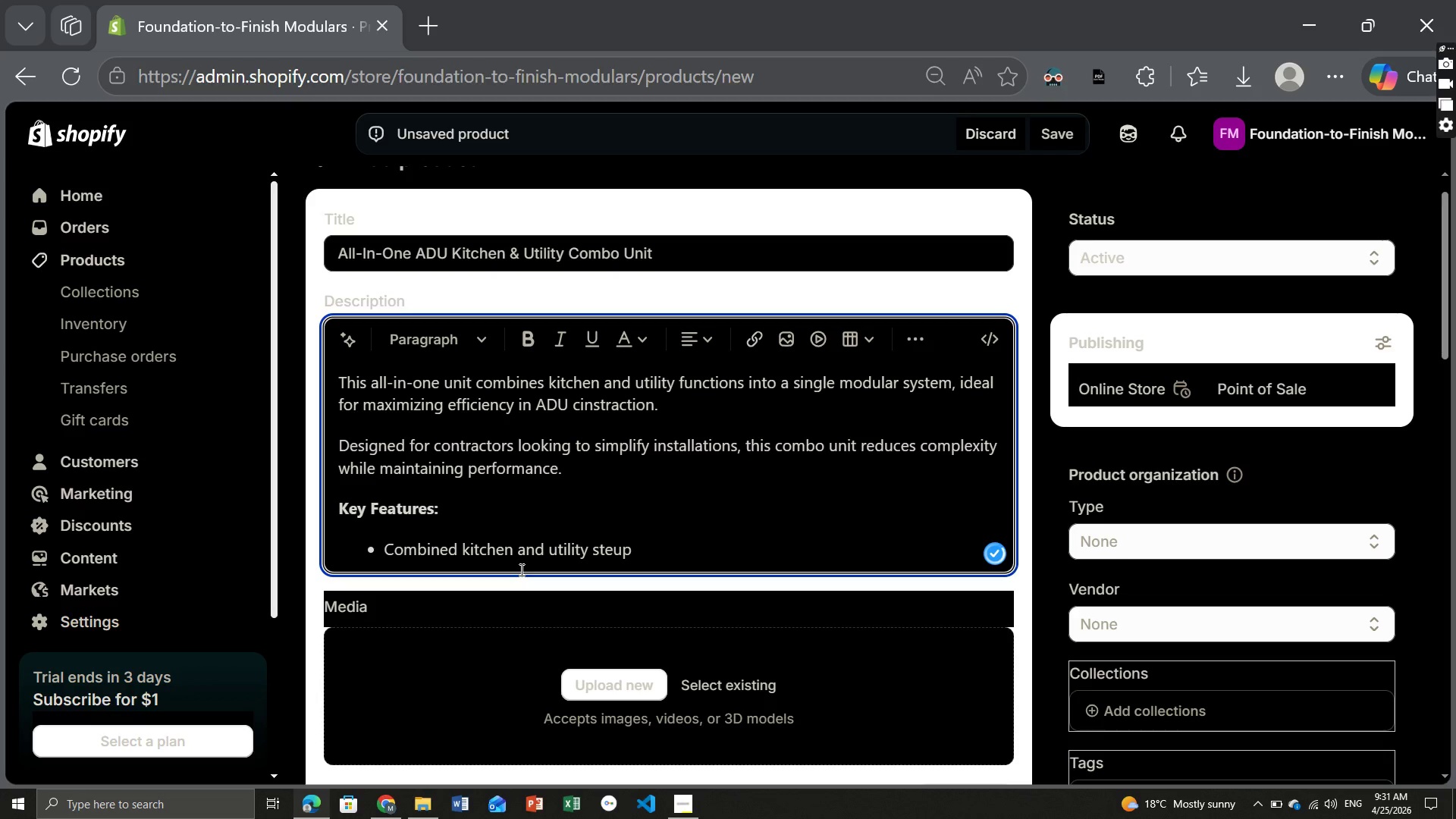 
key(Enter)
 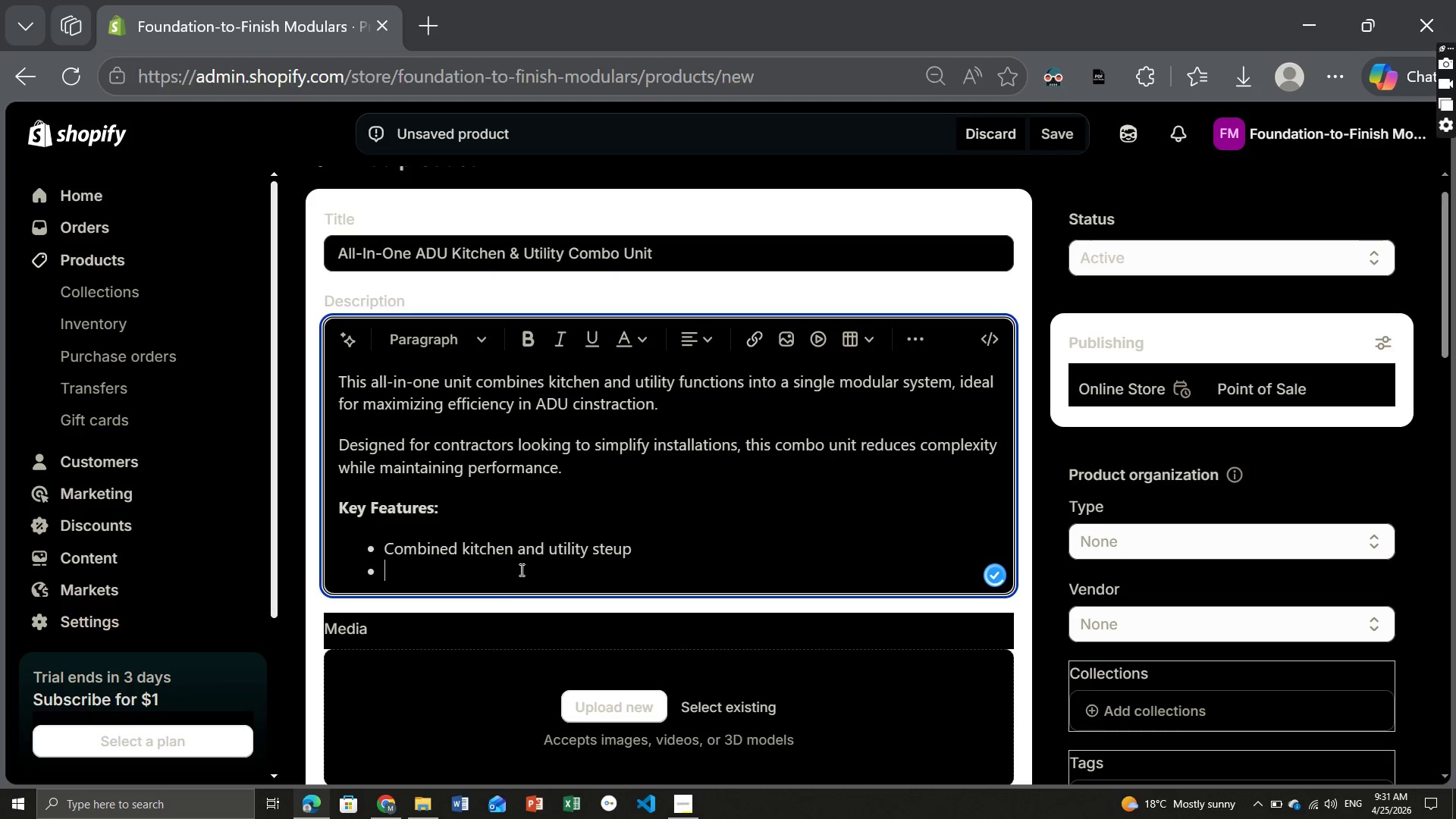 
type(Space-saving modular design)
 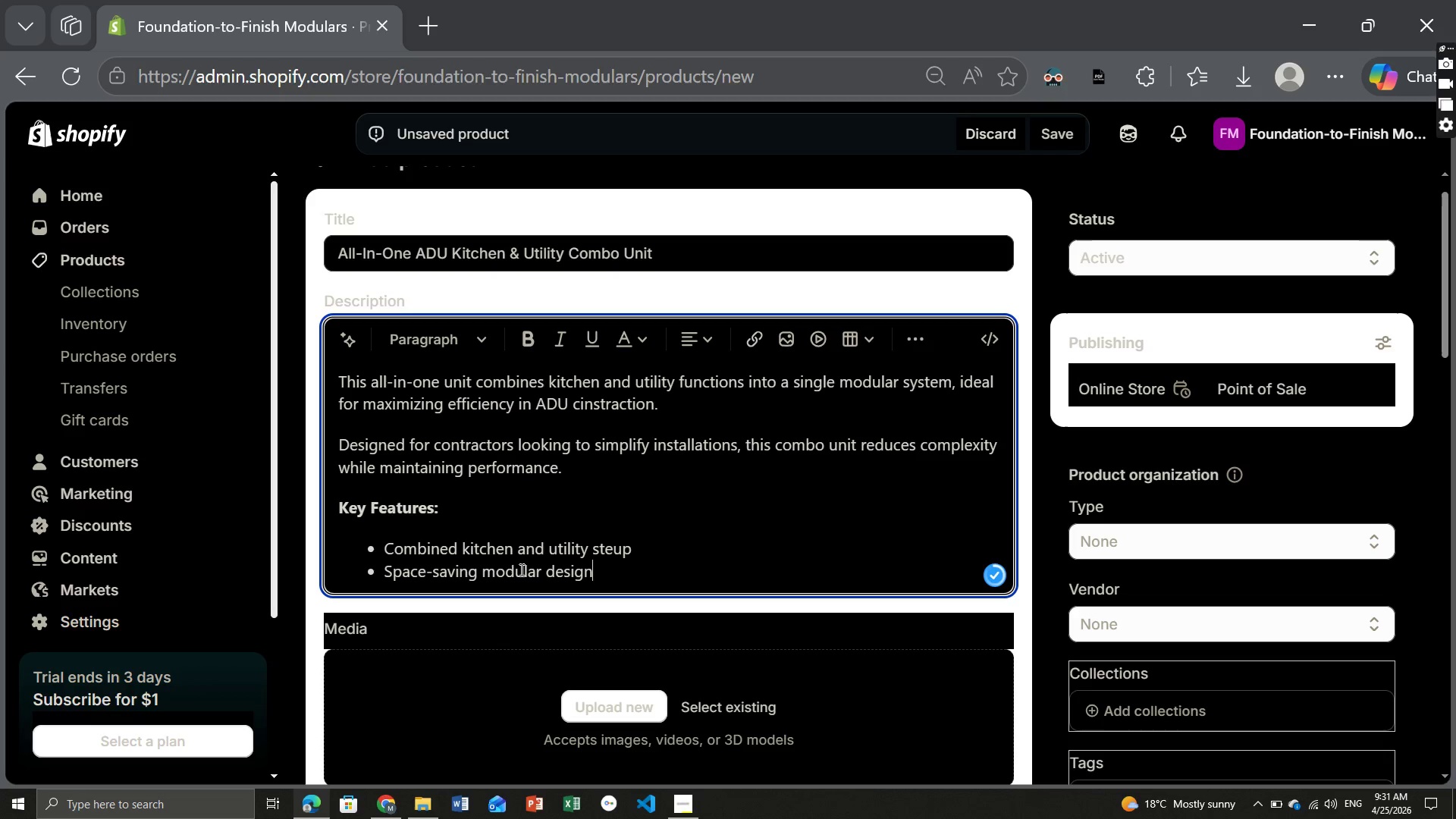 
key(Enter)
 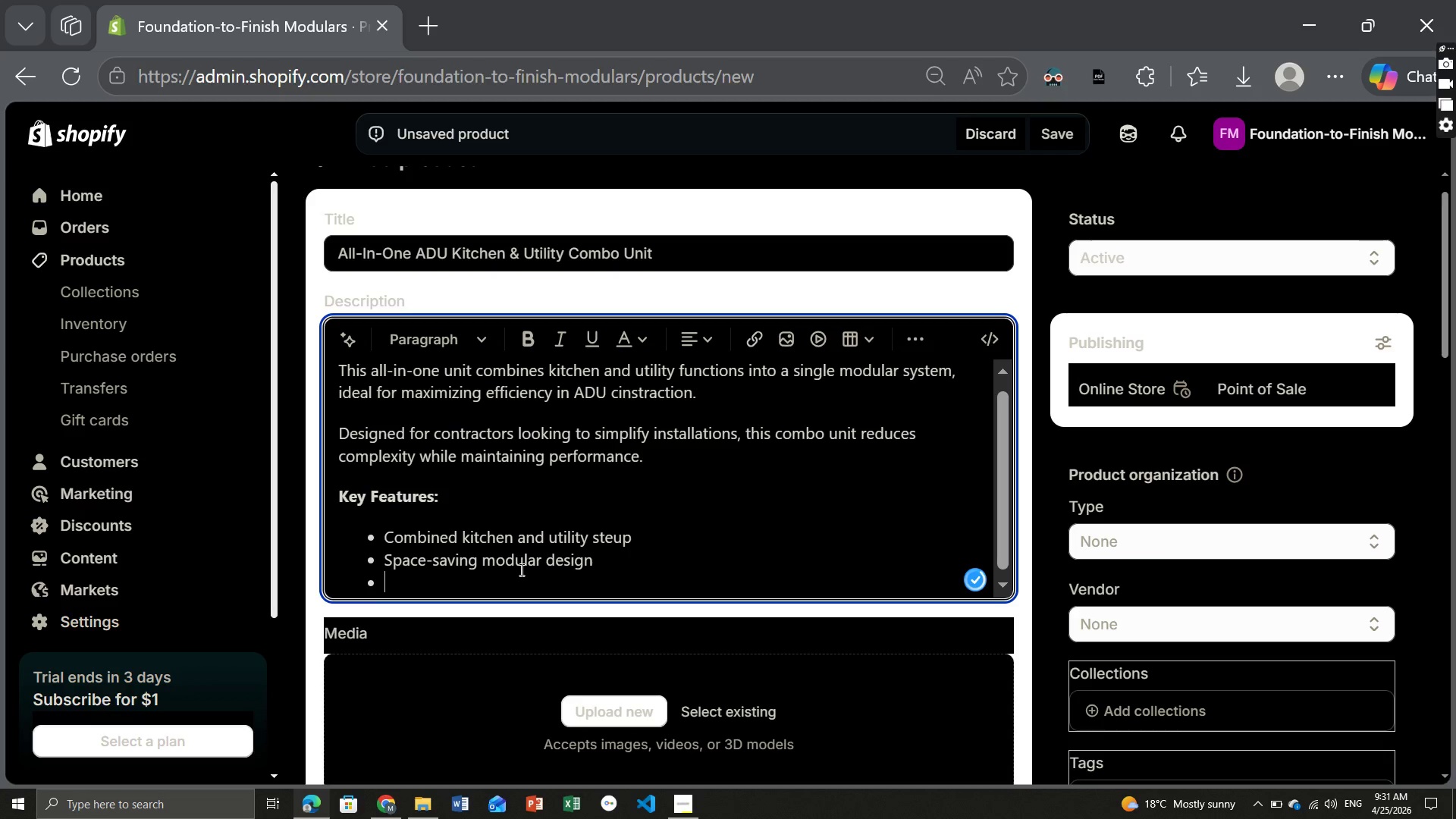 
type(Fast instalation process)
 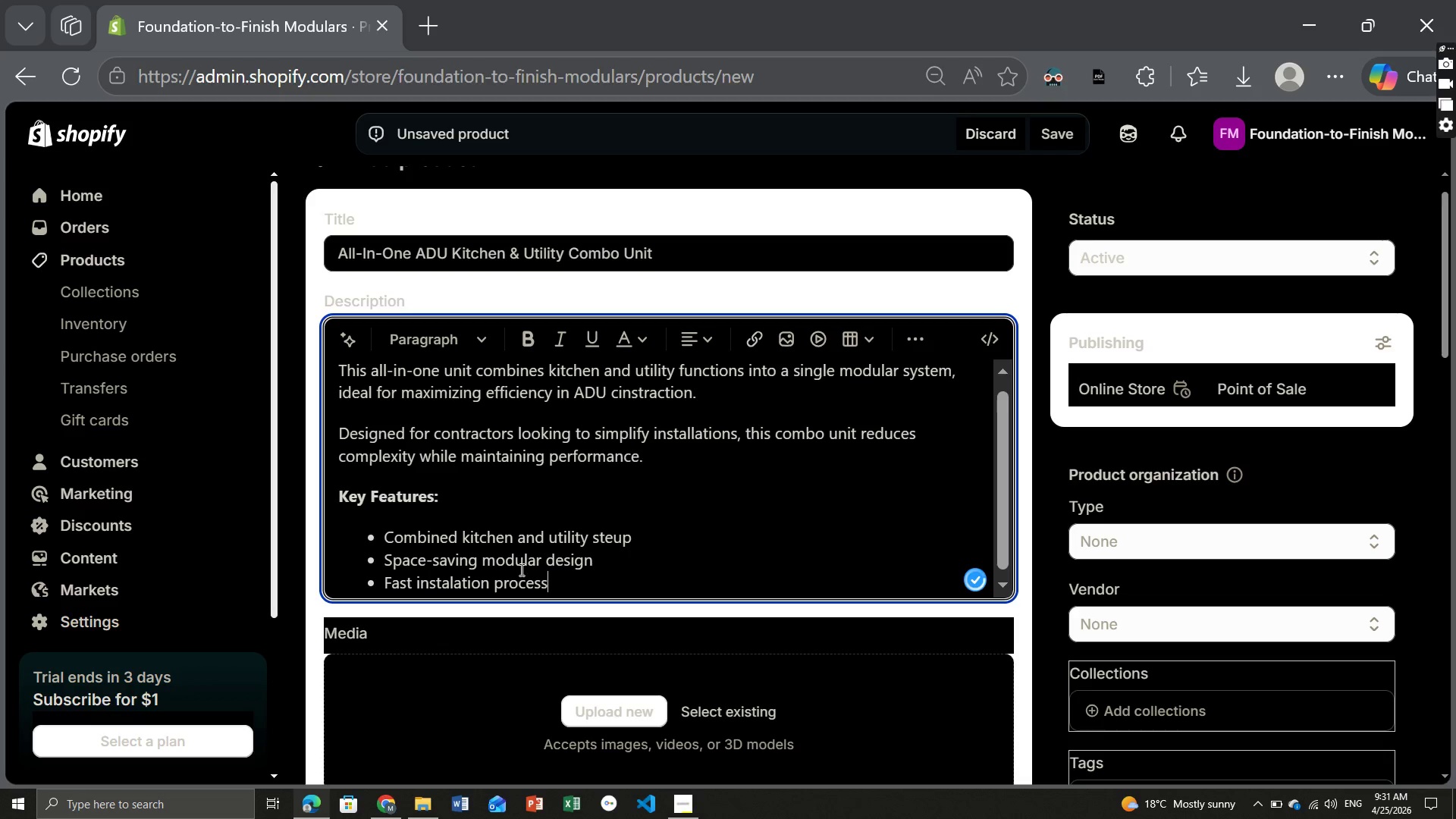 
key(Enter)
 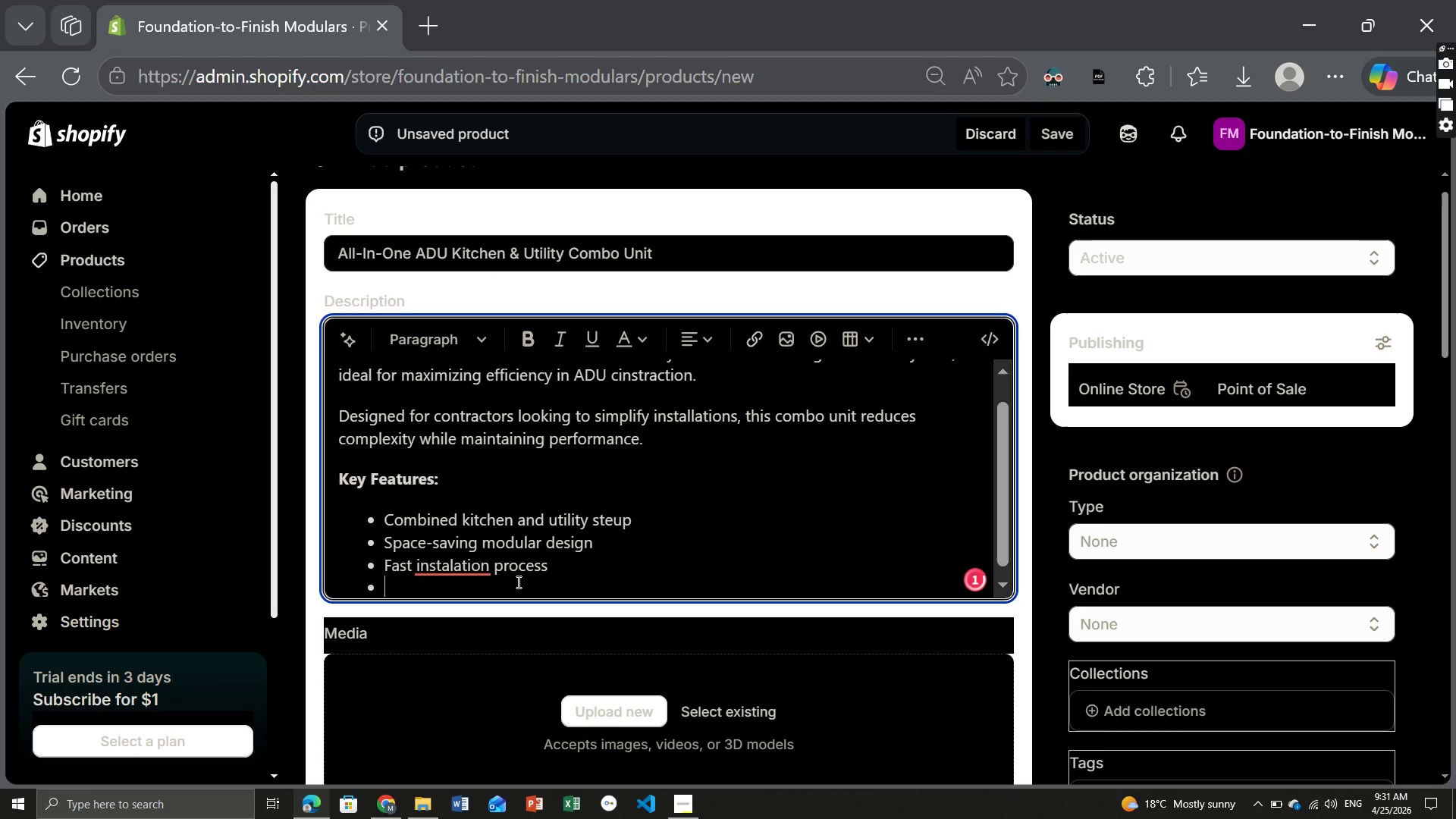 
left_click([470, 572])
 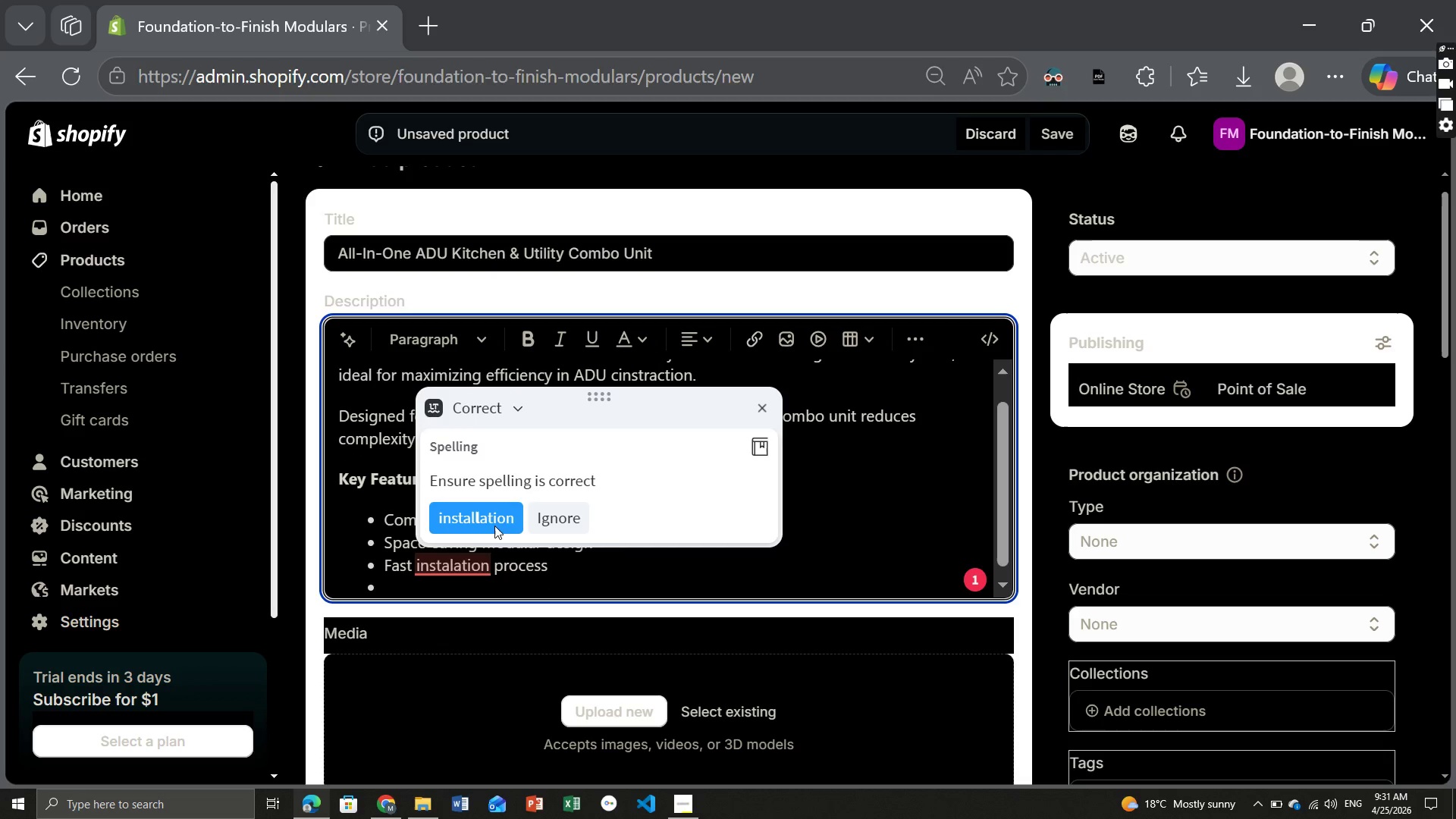 
left_click([493, 522])
 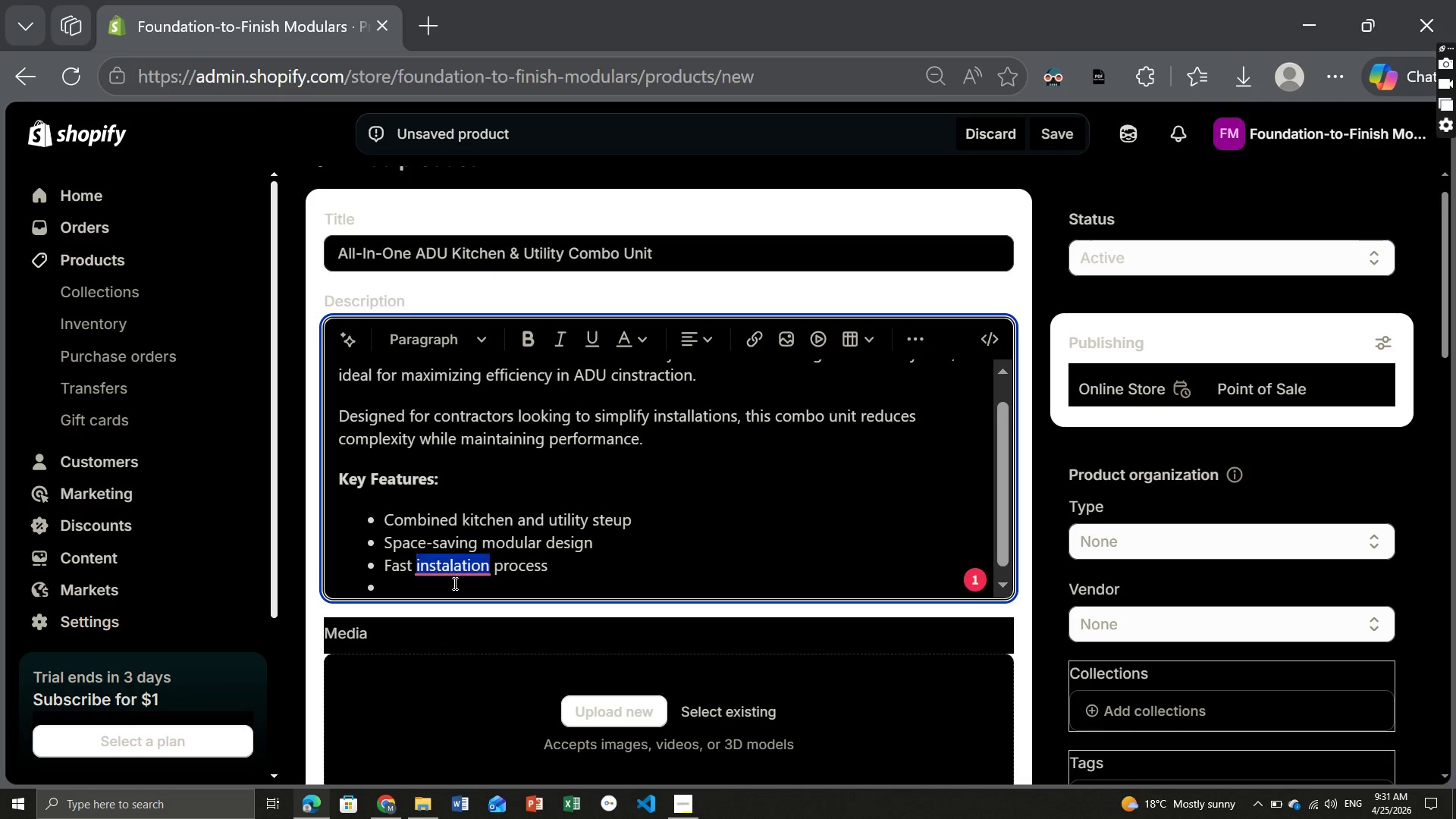 
left_click([452, 584])
 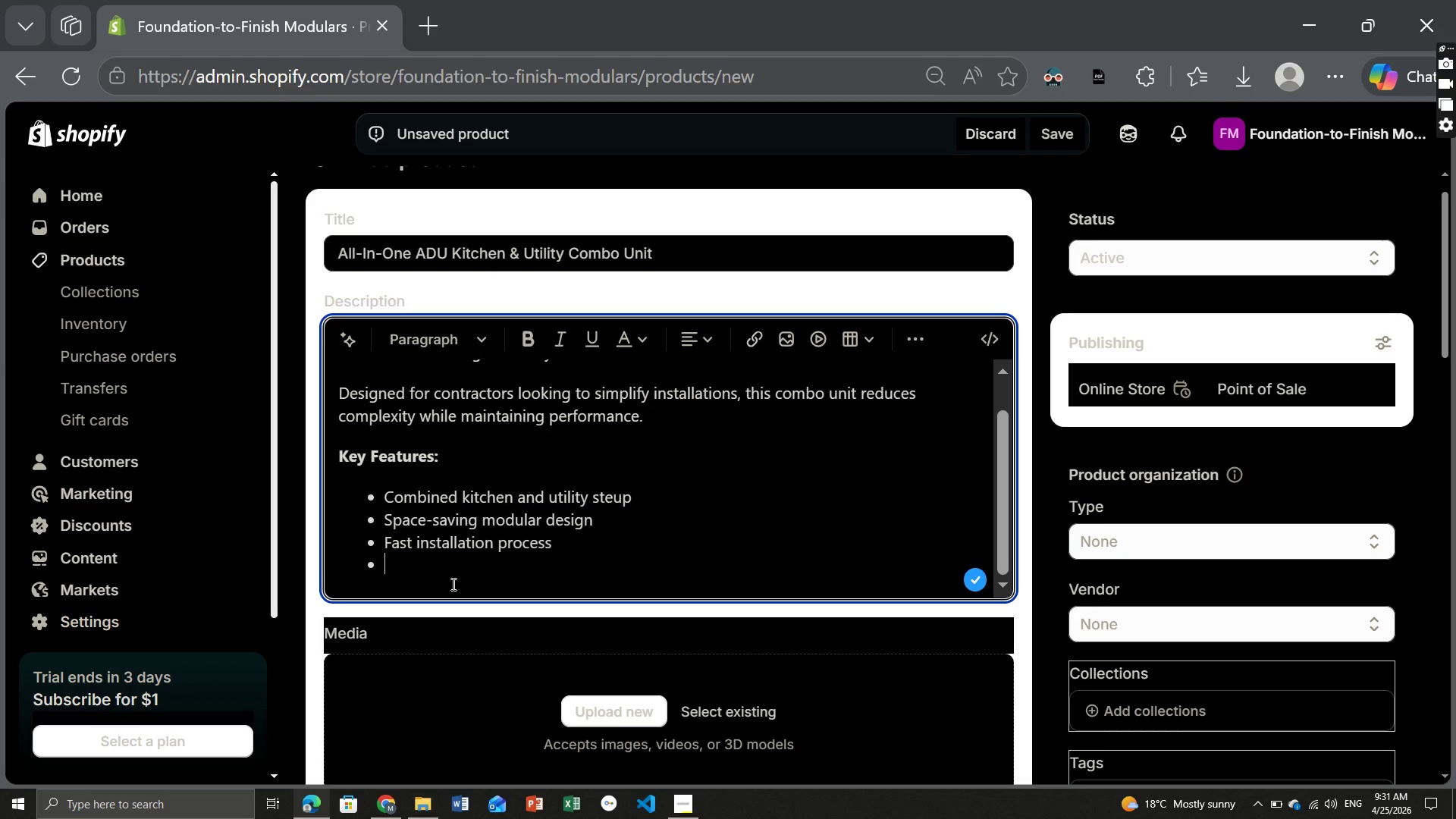 
type(Durable)
 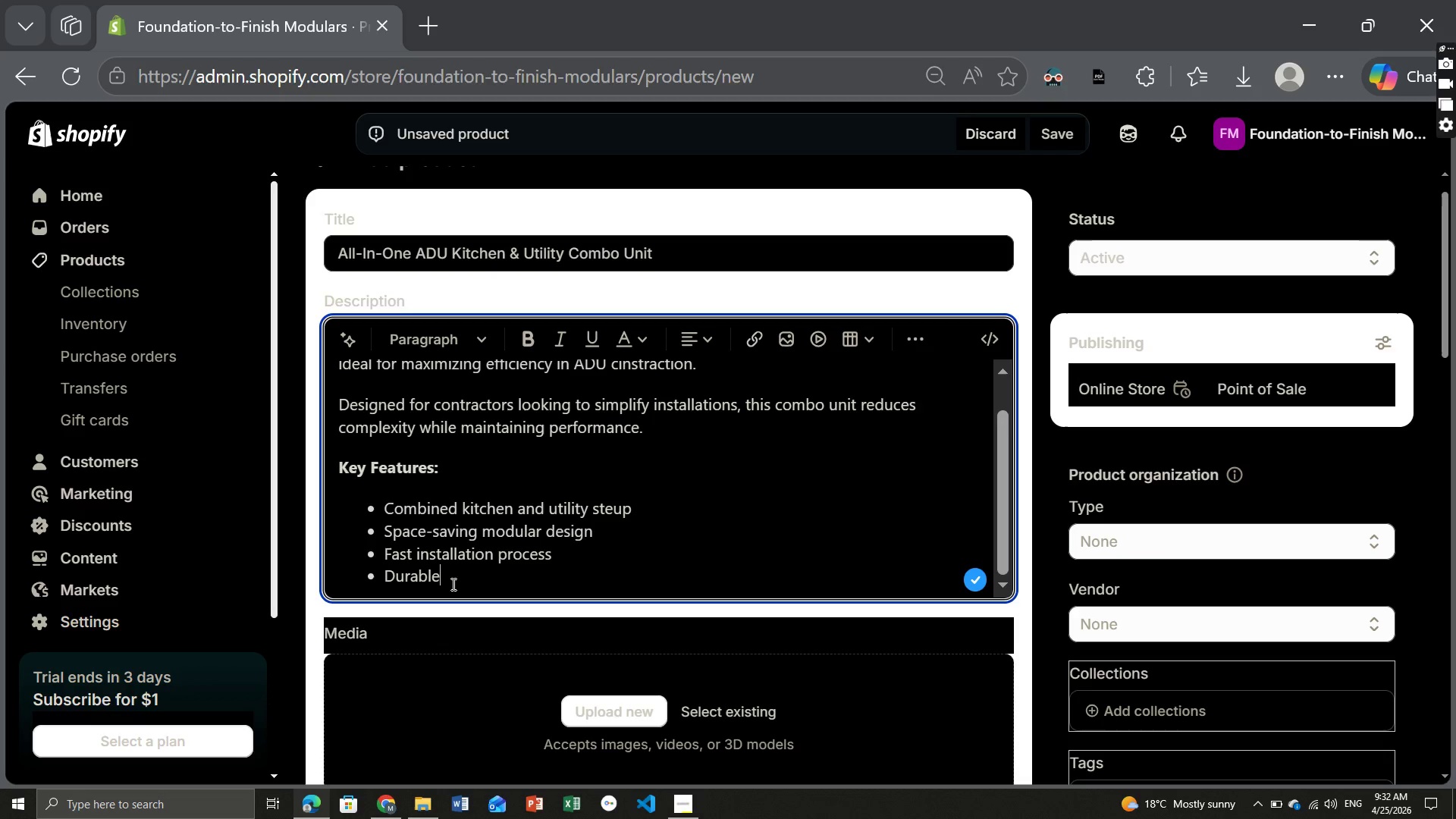 
type( materials)
 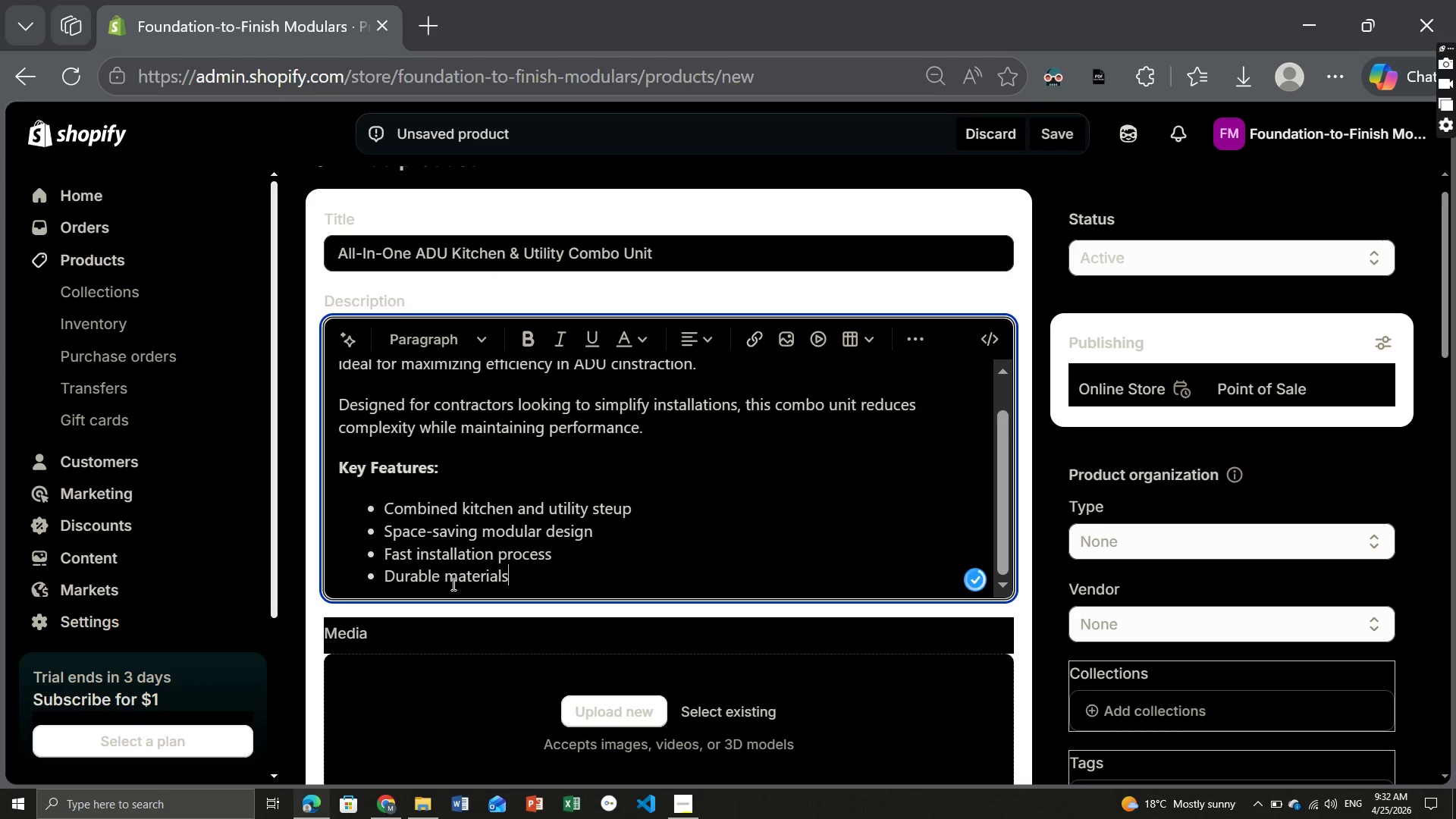 
key(Enter)
 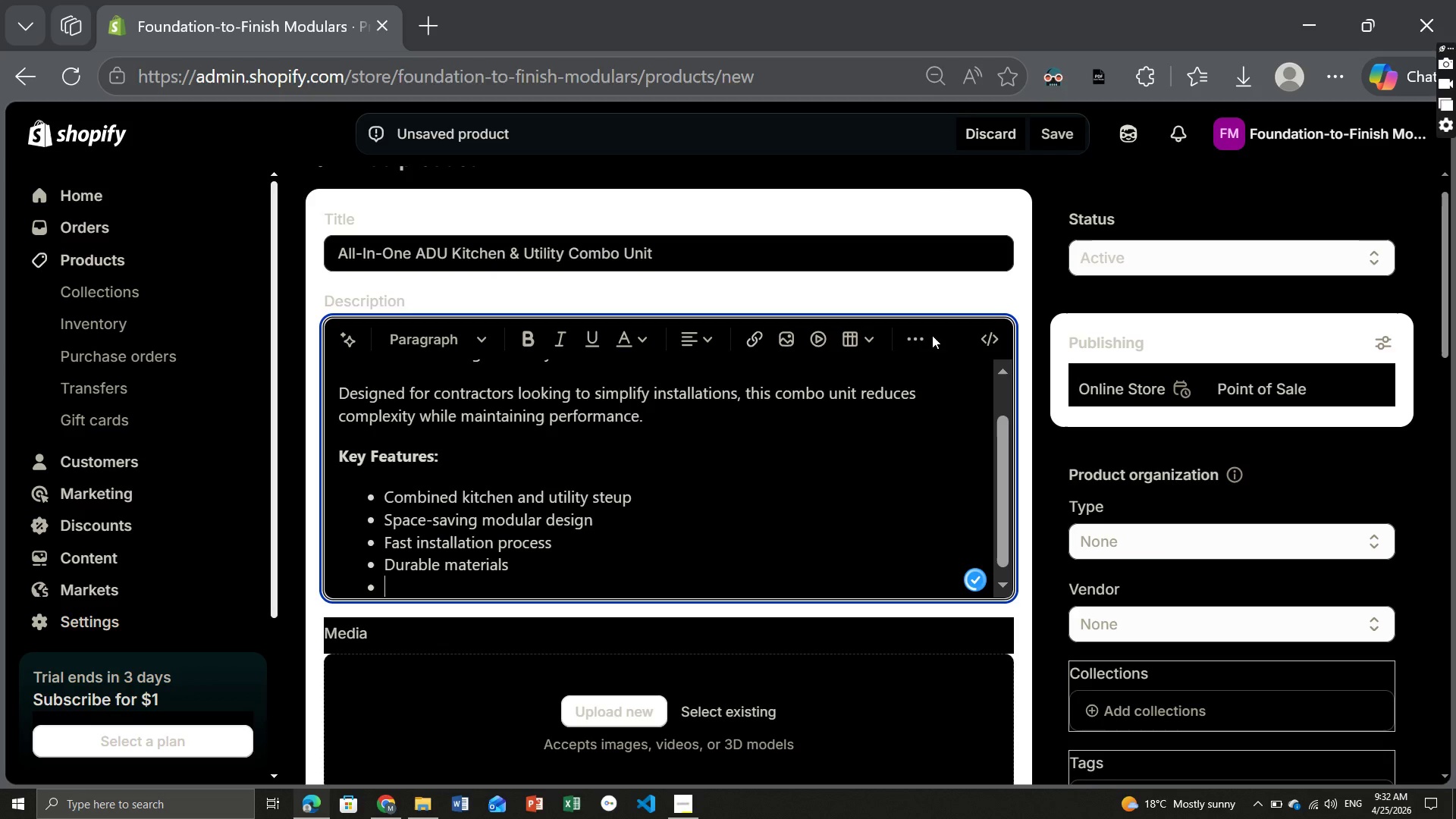 
left_click([918, 339])
 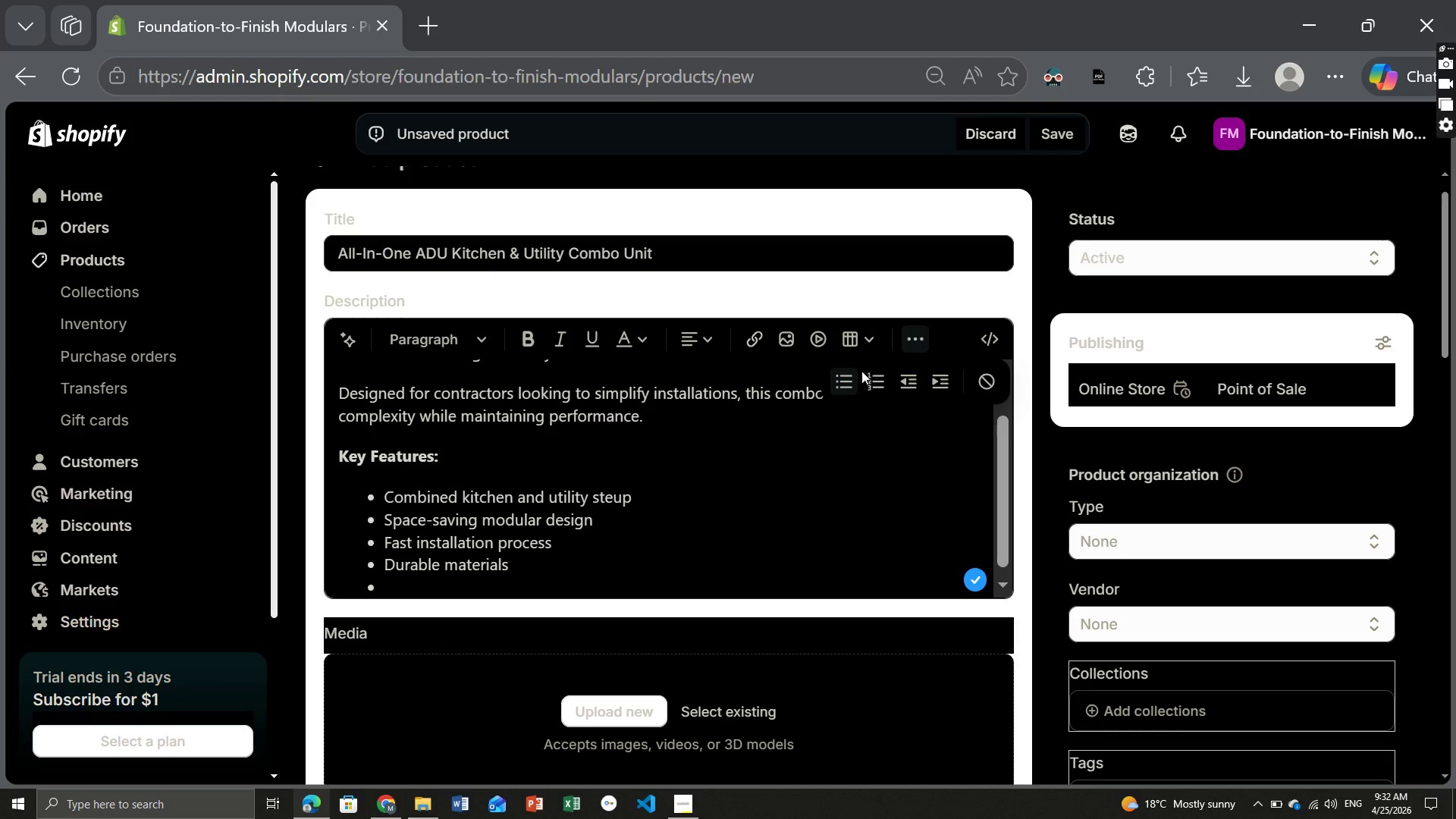 
left_click([846, 381])
 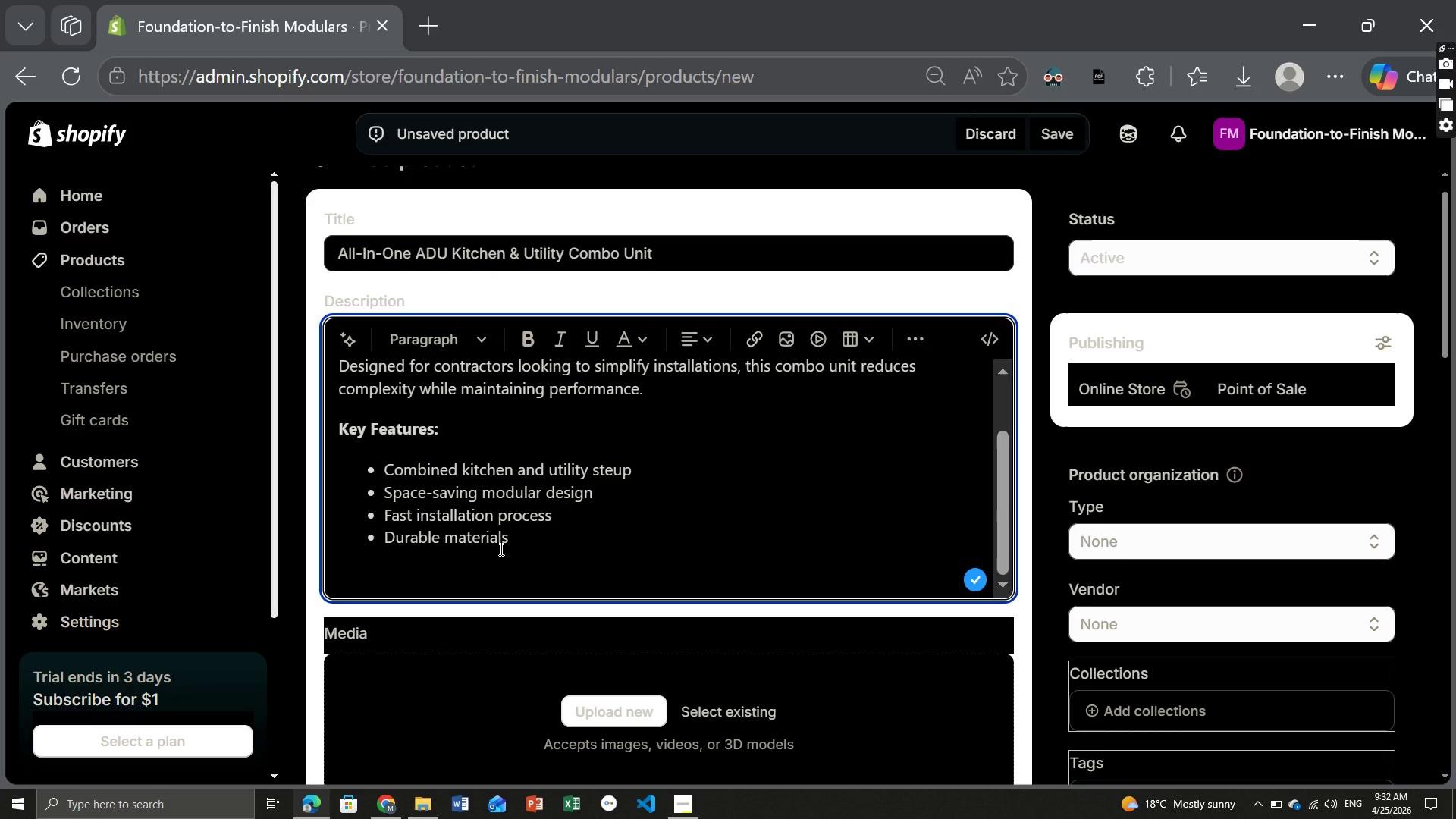 
type(Perfect for:[Home])
 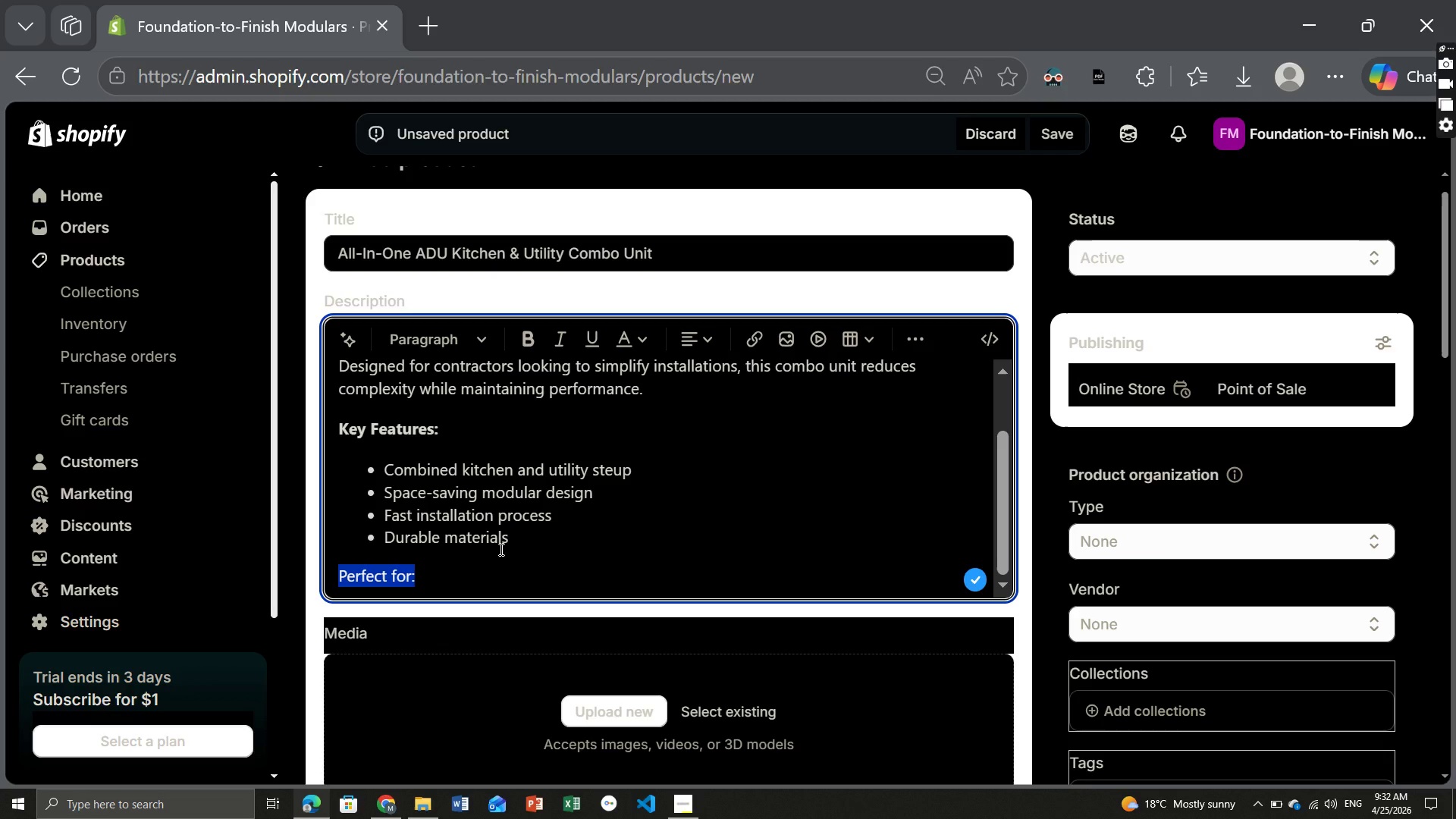 
key(Control+B)
 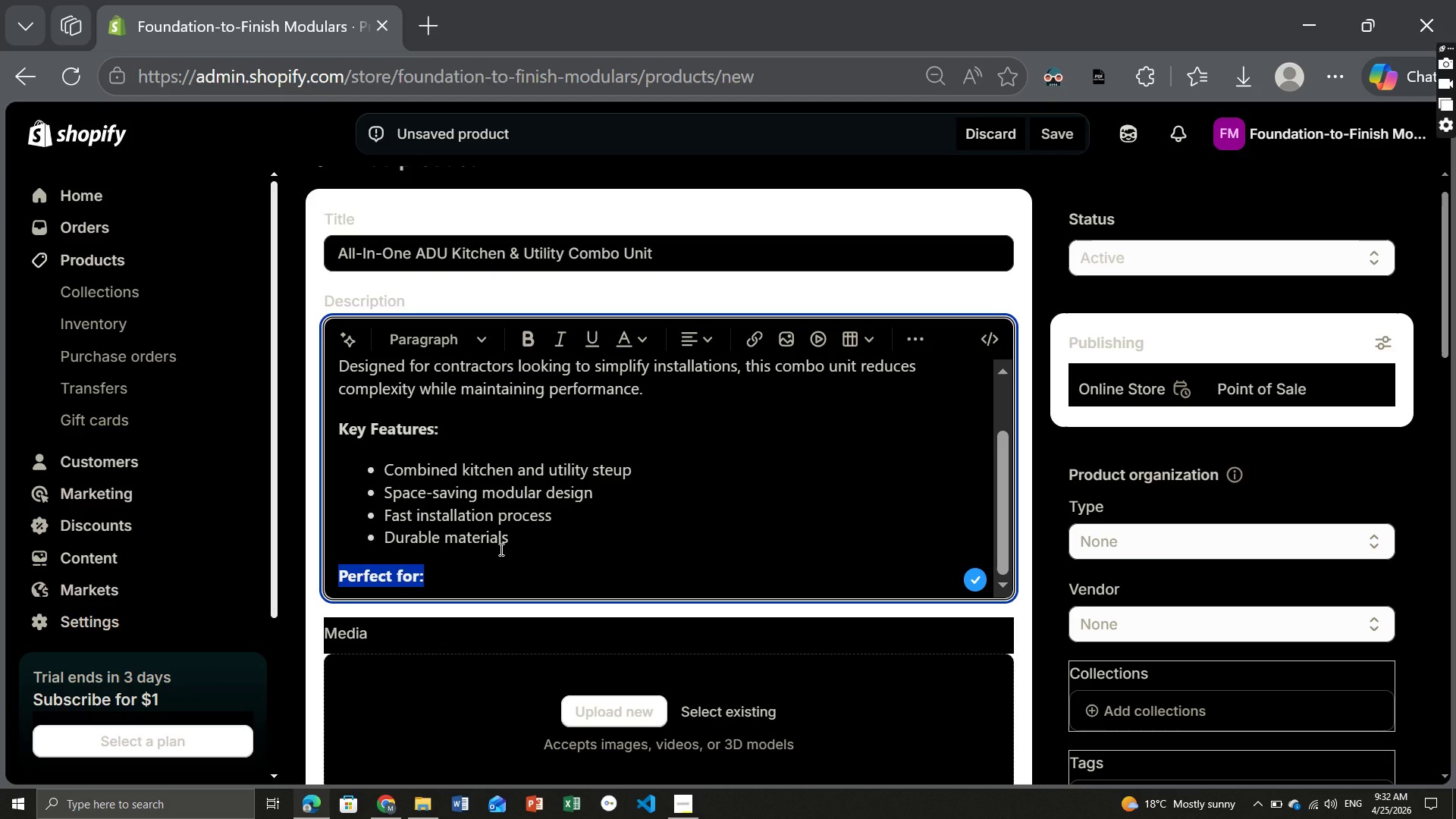 
key(Enter)
 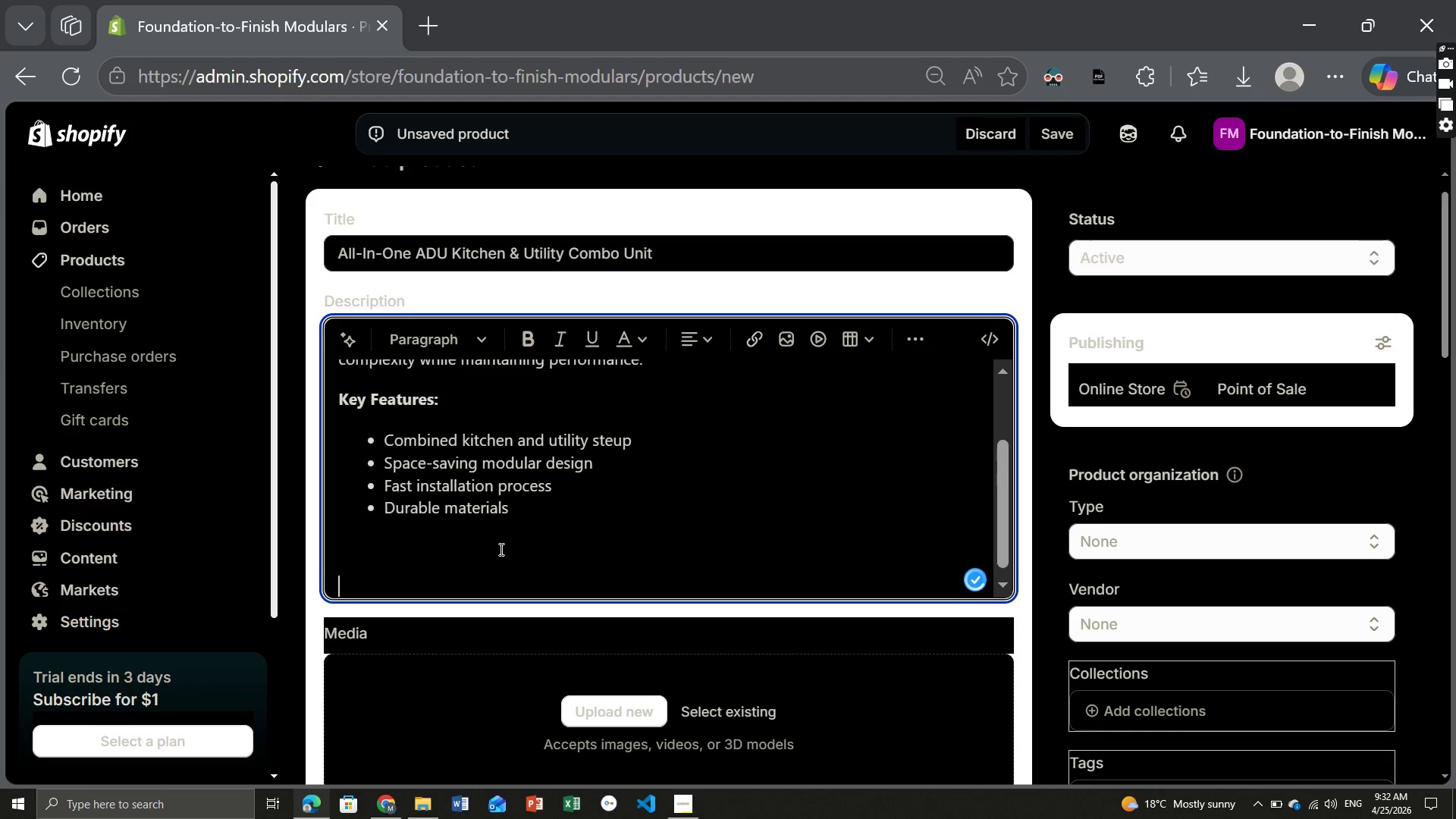 
key(Control+ControlLeft)
 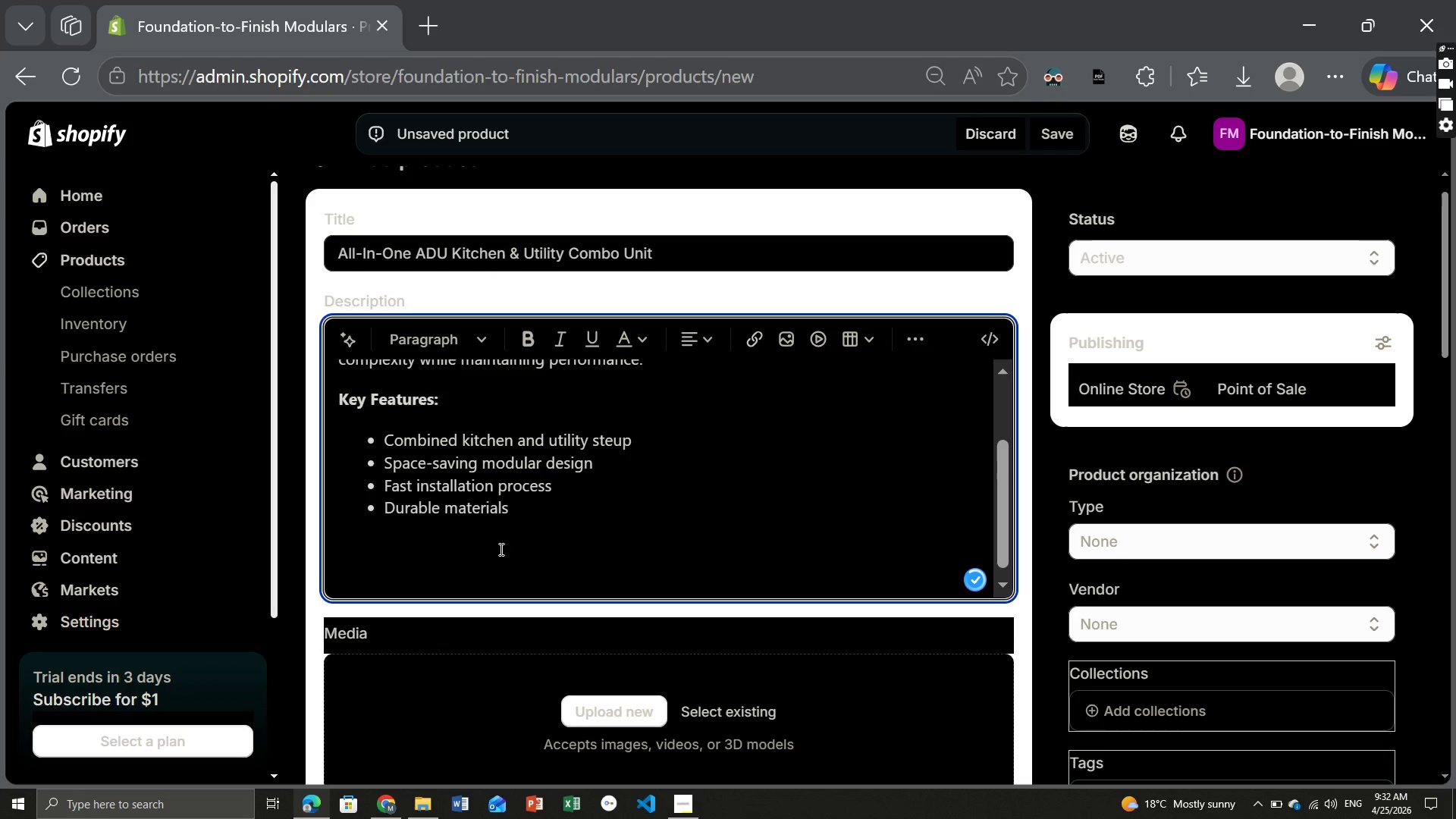 
key(Control+Z)
 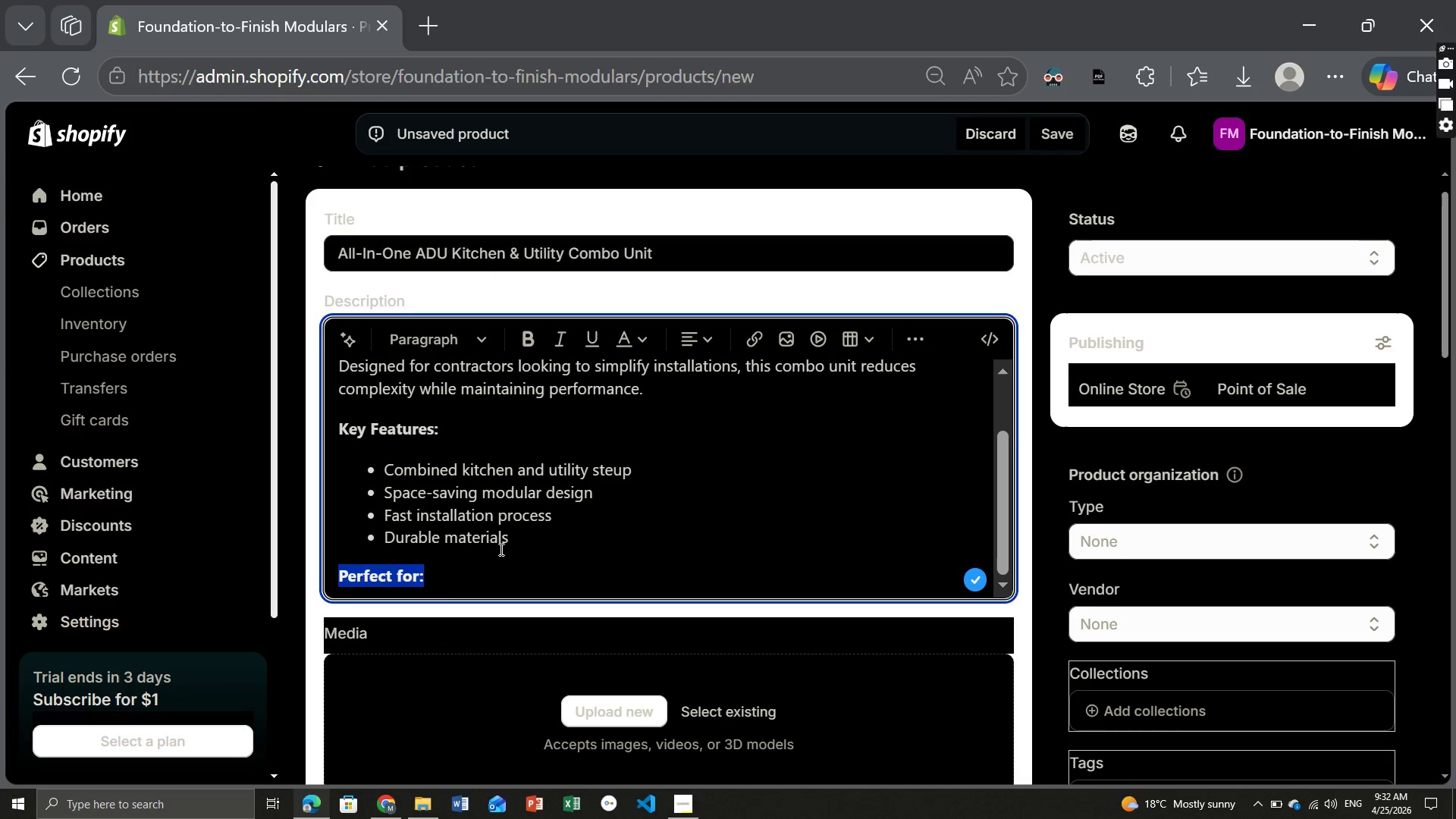 
key(ArrowRight)
 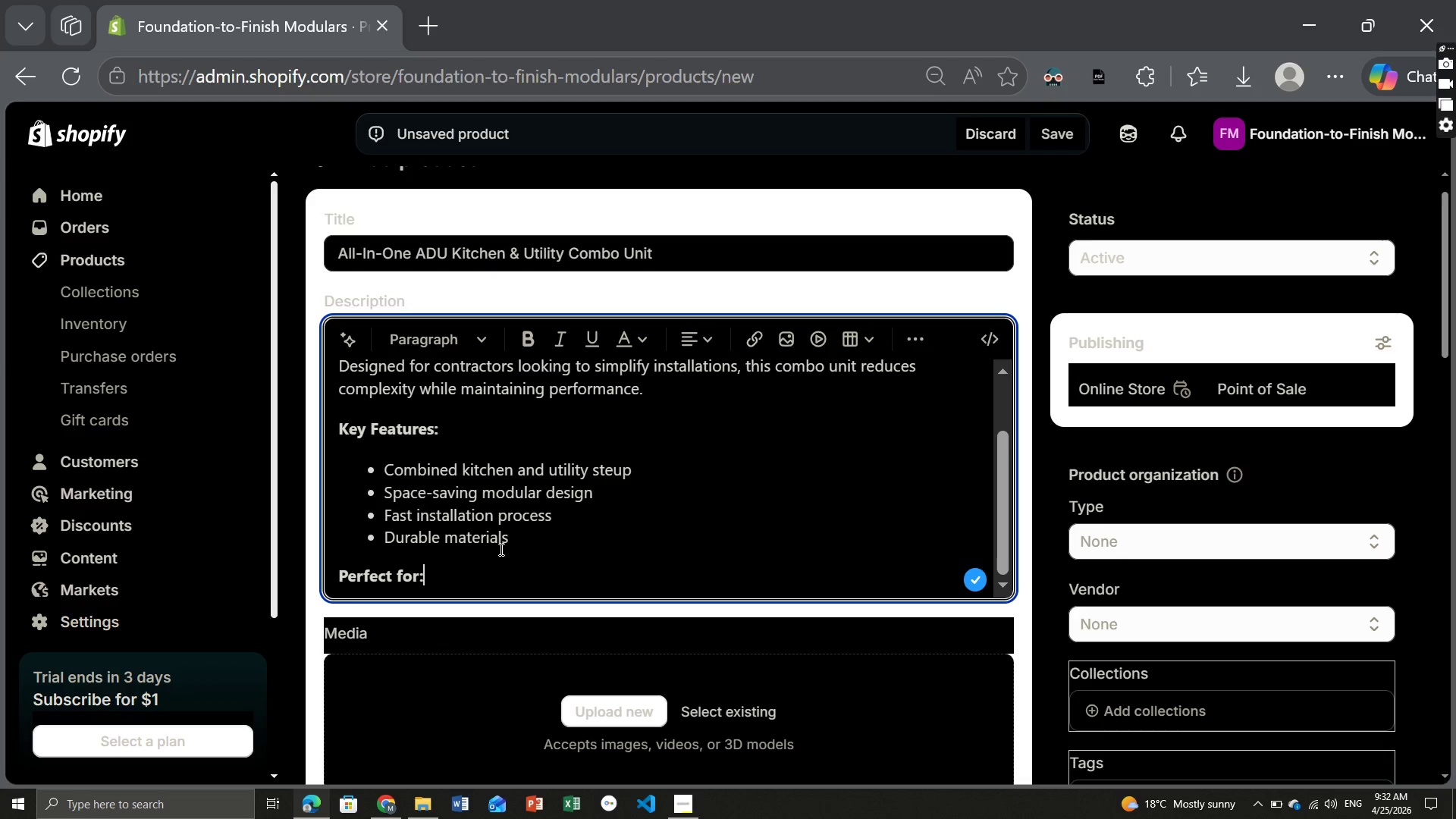 
key(Enter)
 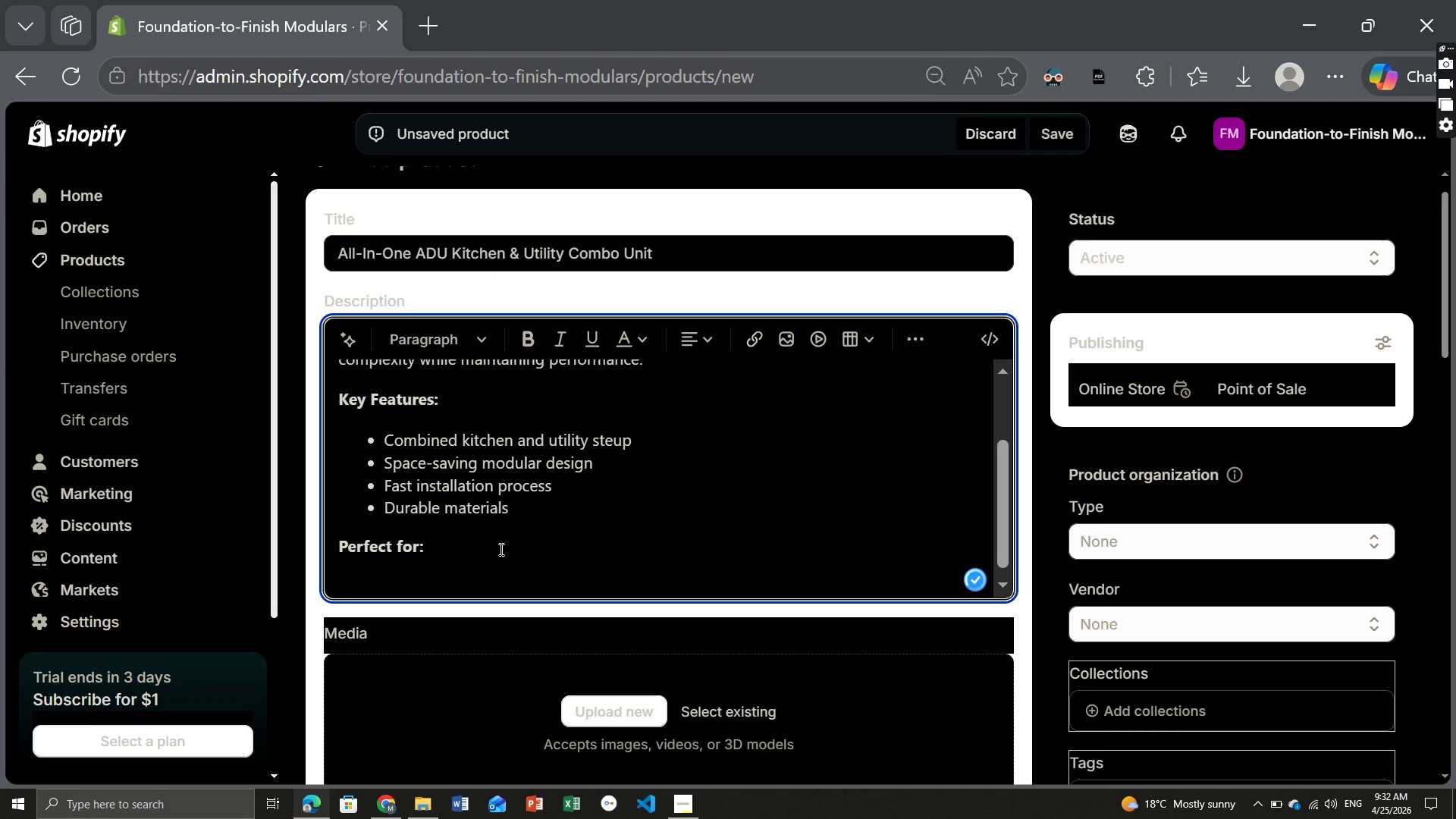 
key(Control+B)
 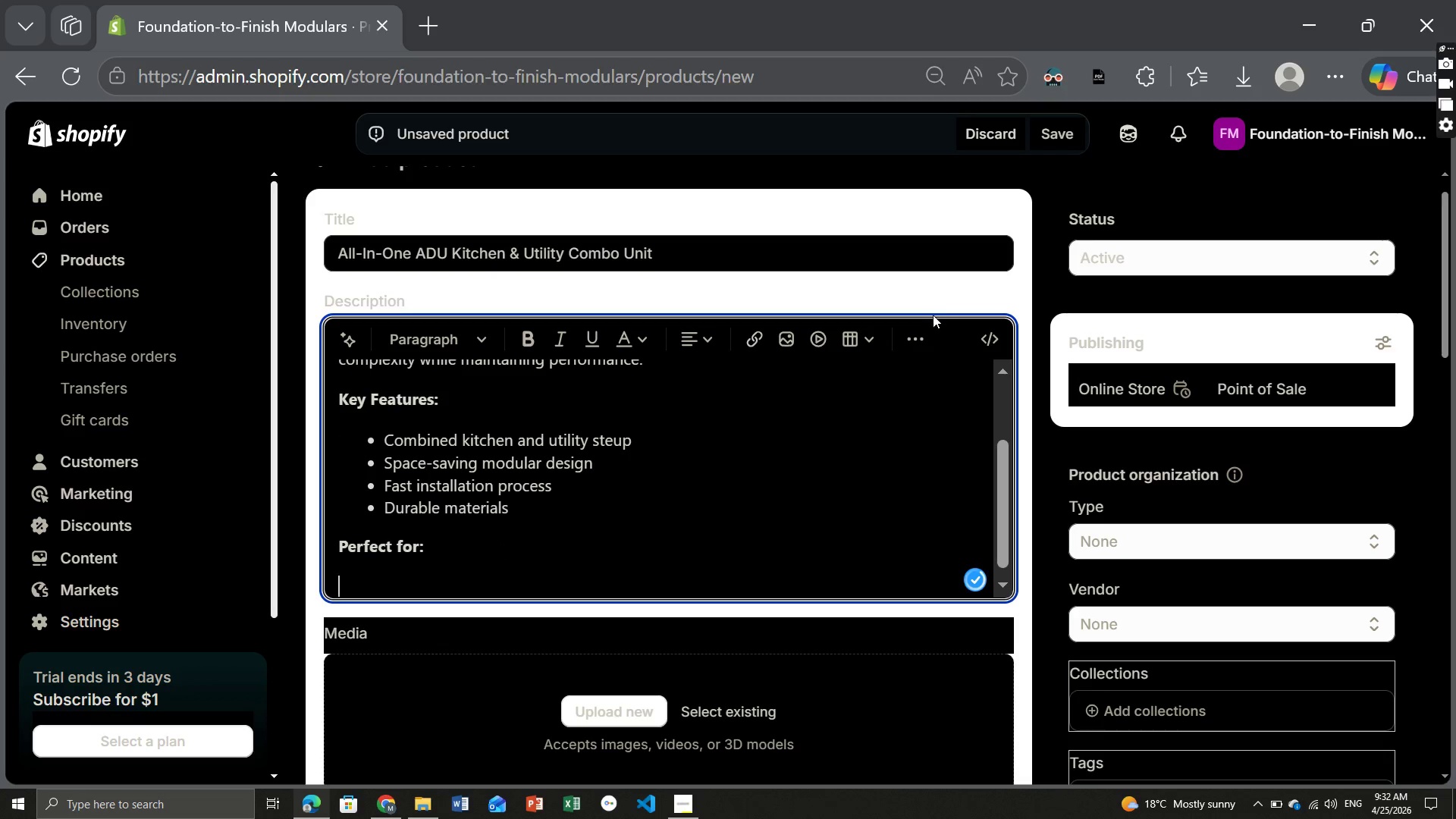 
left_click([923, 331])
 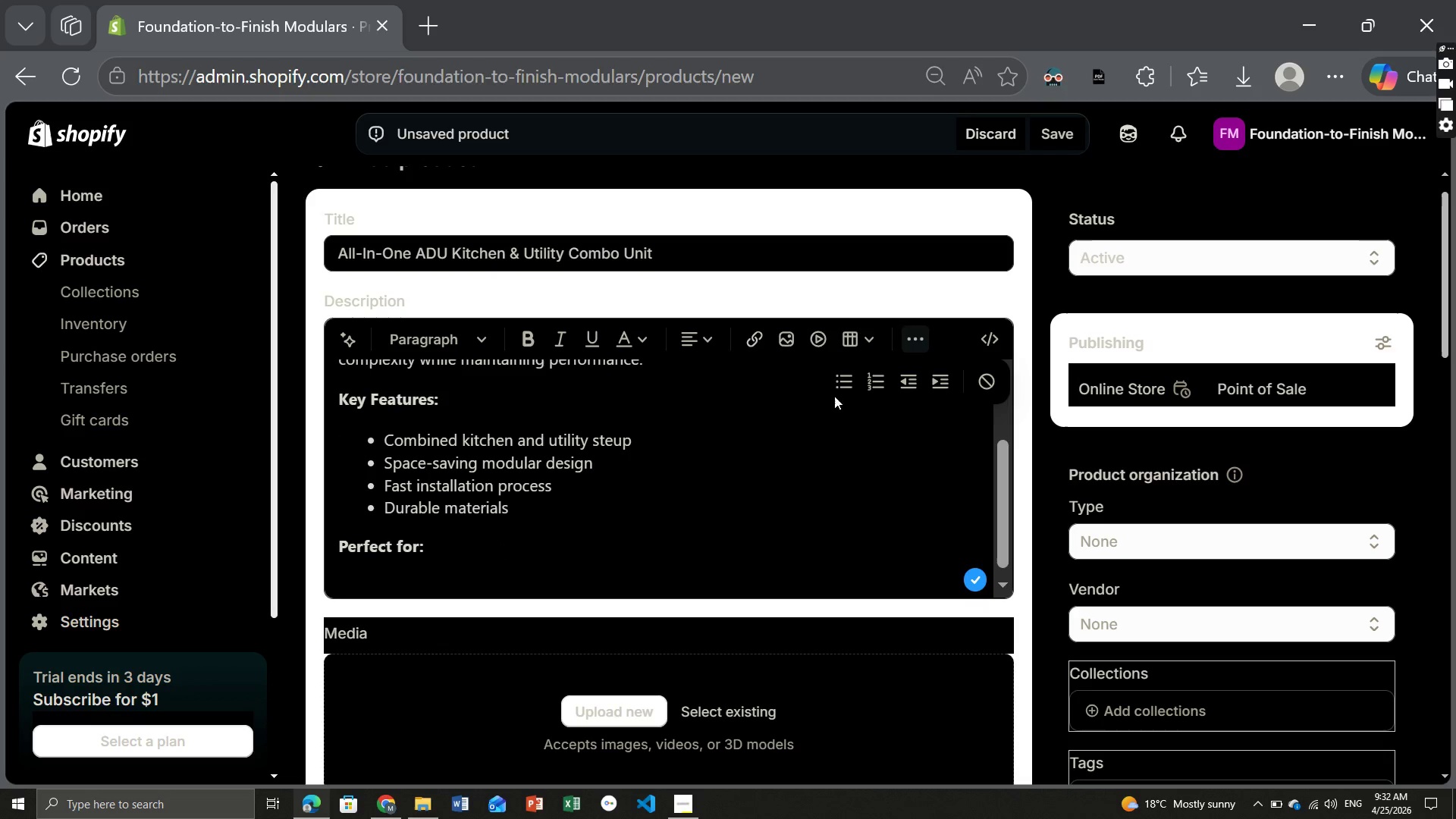 
left_click([841, 386])
 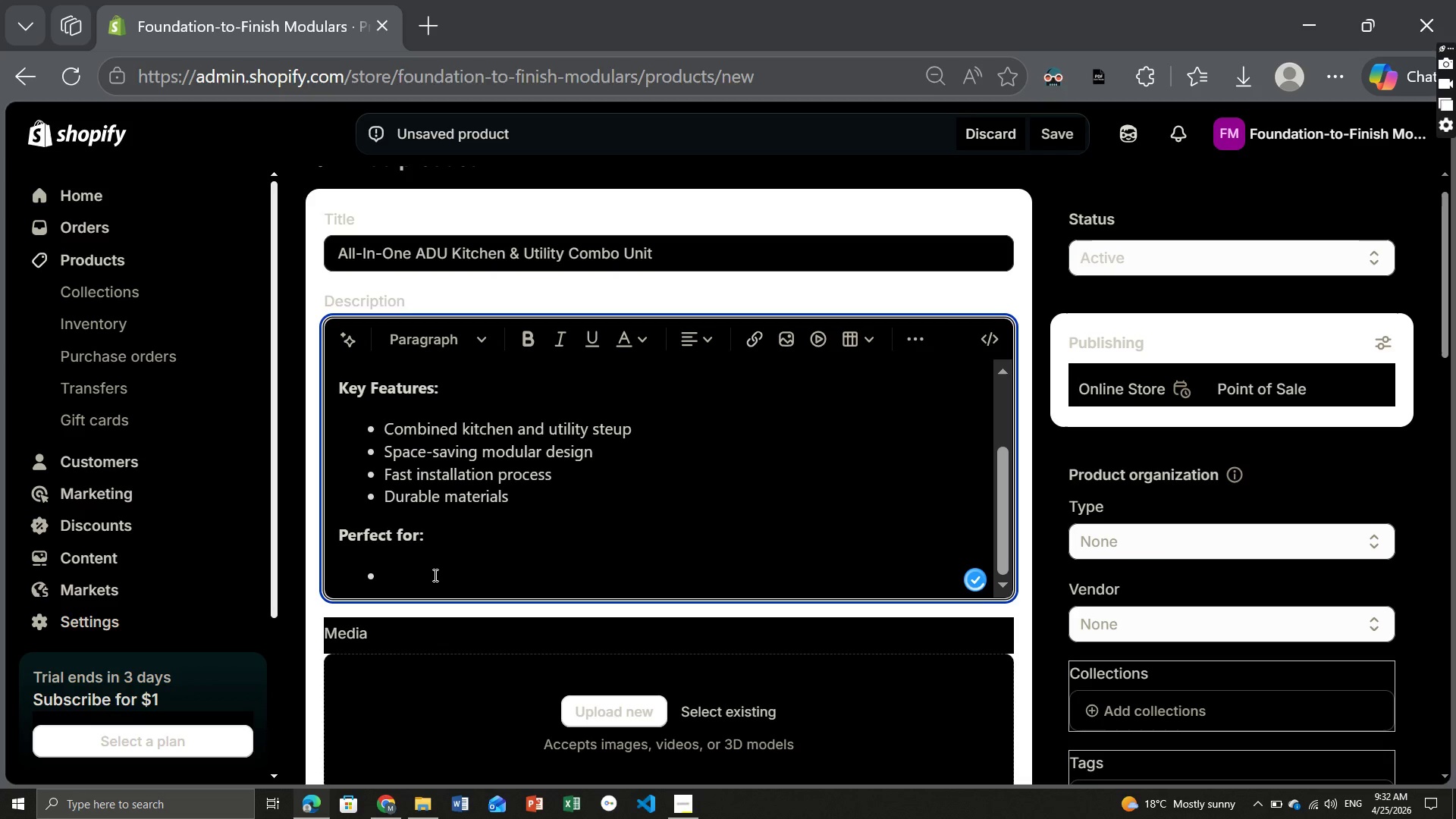 
type(Full ADU buildes)
 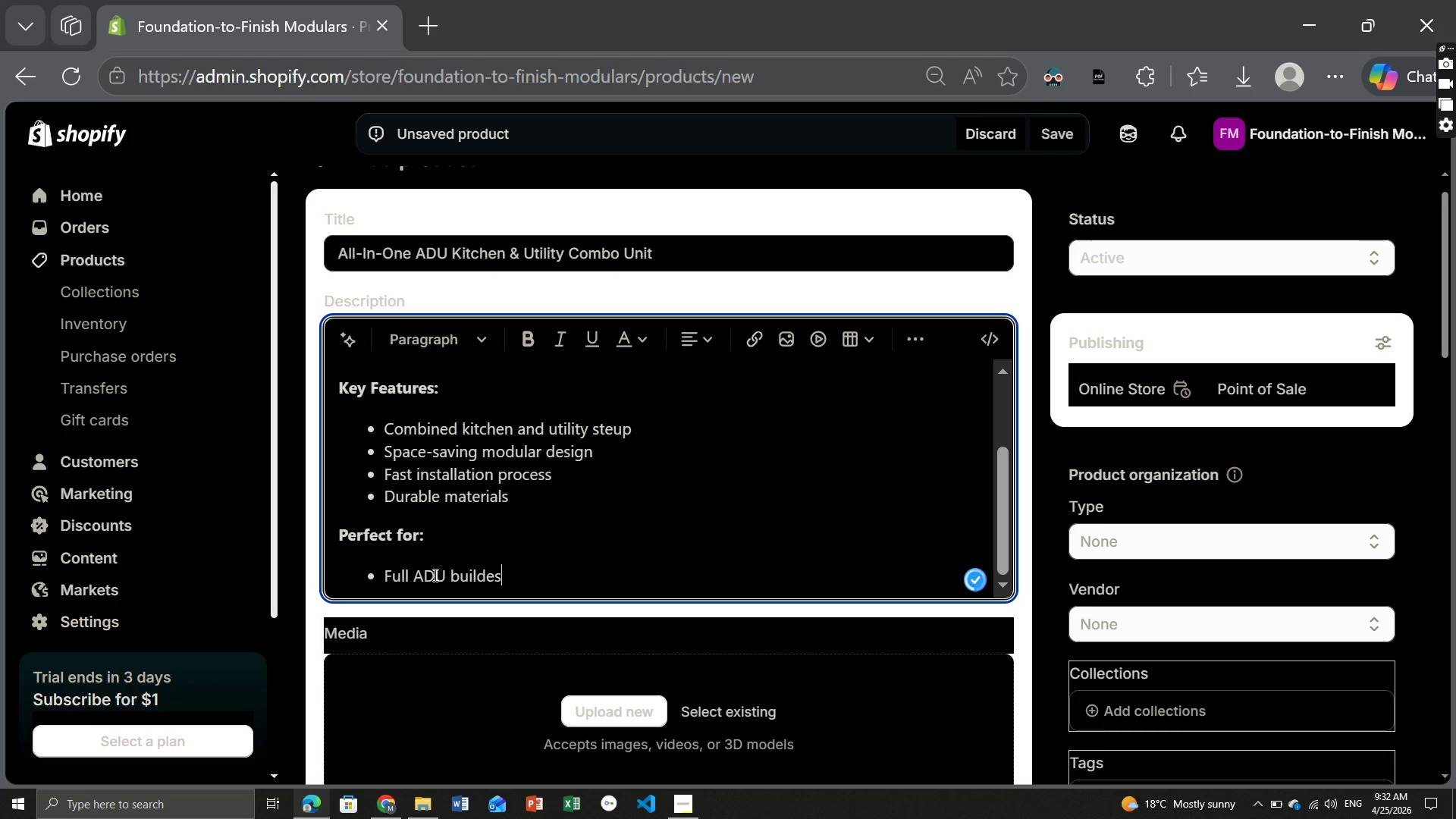 
key(Enter)
 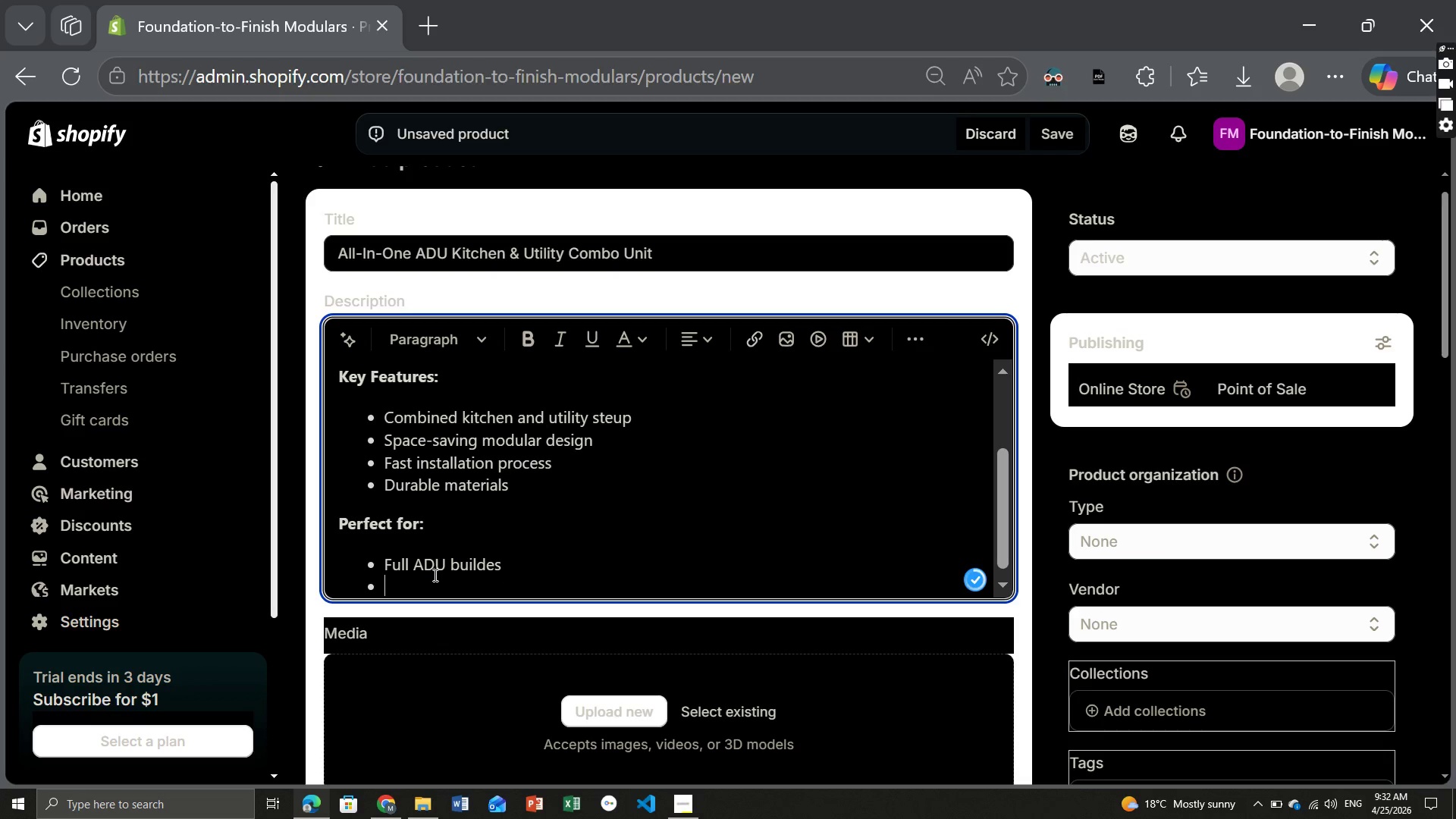 
key(CapsLock)
 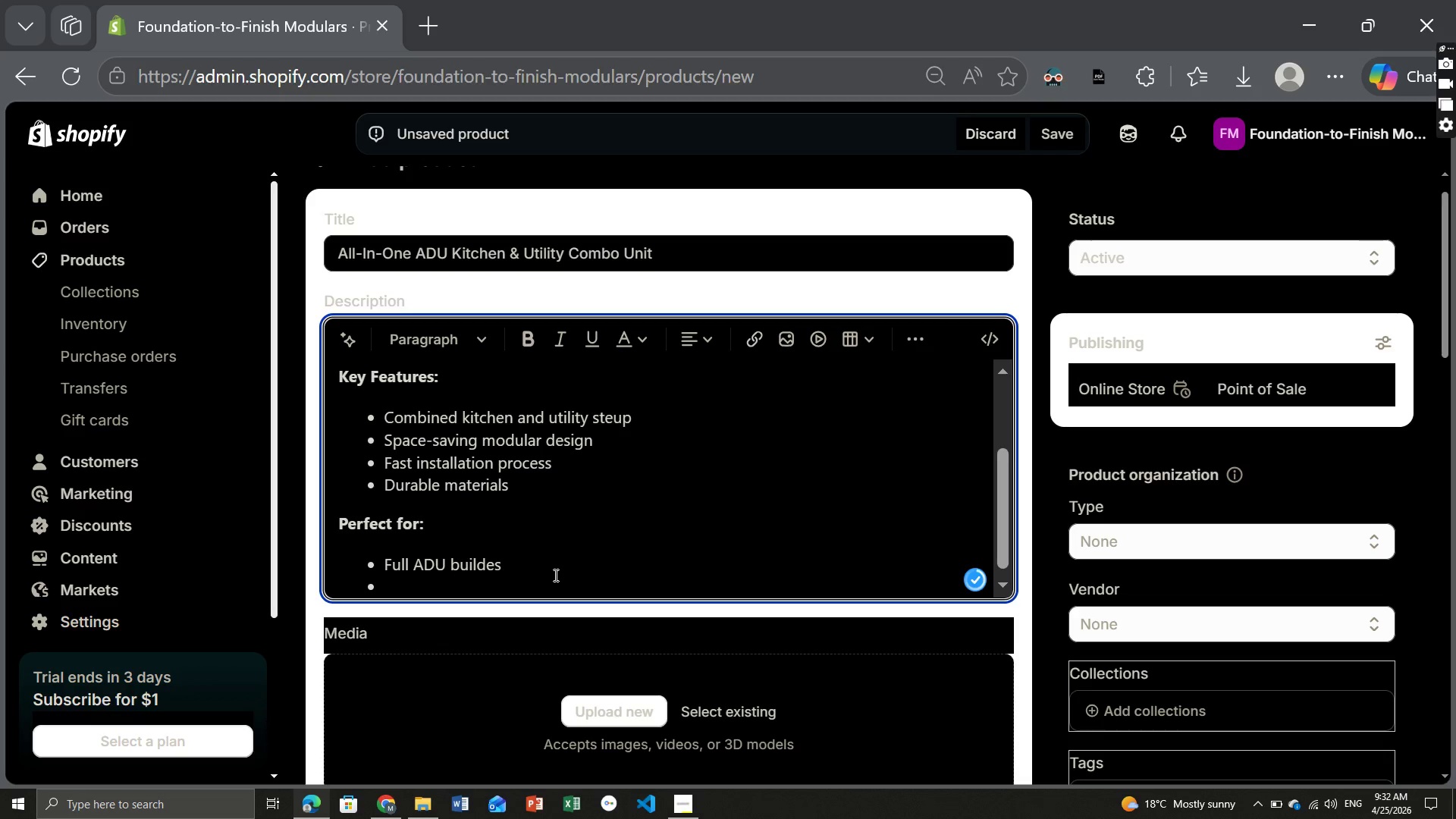 
left_click([497, 563])
 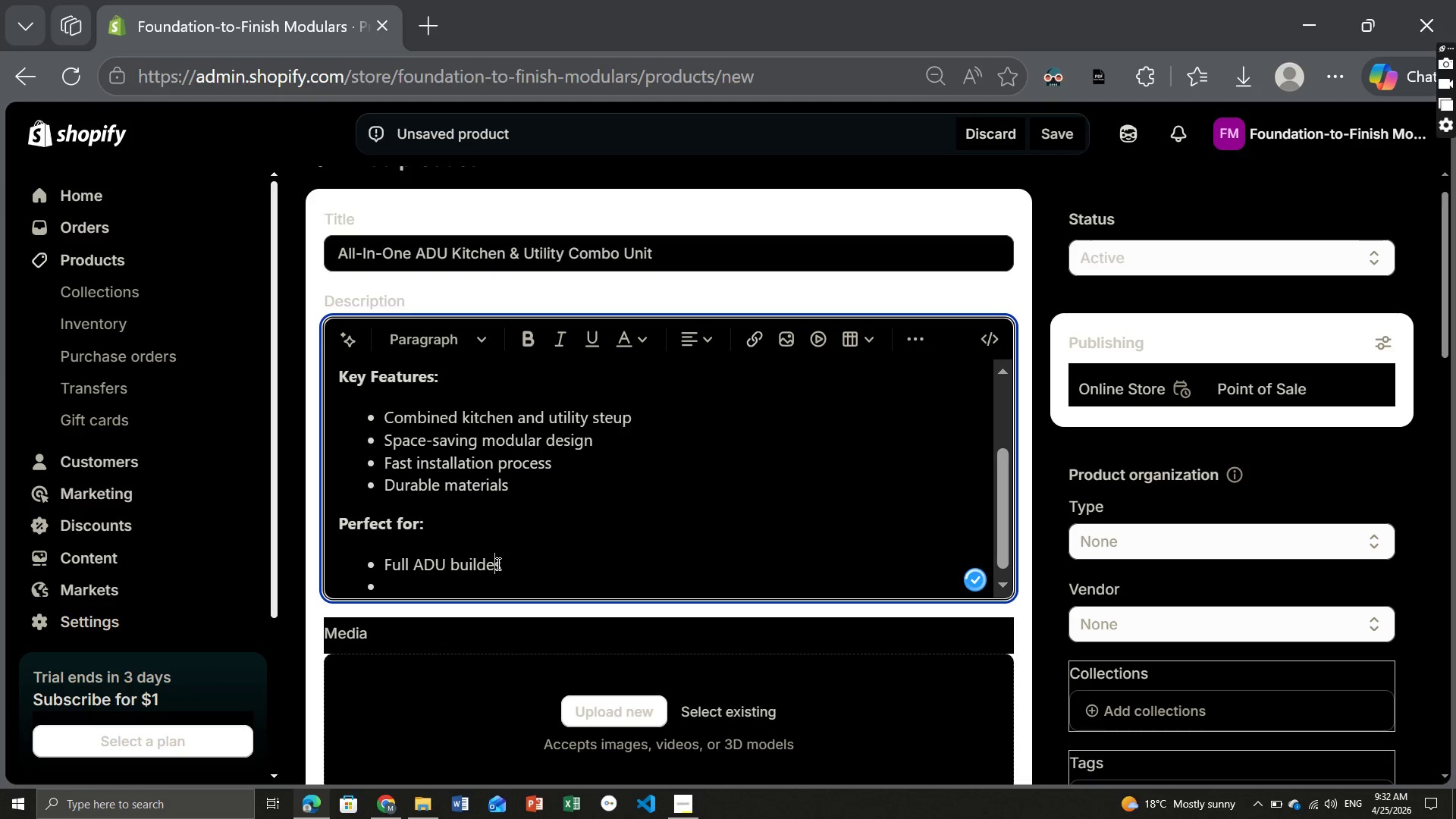 
key(Backspace)
 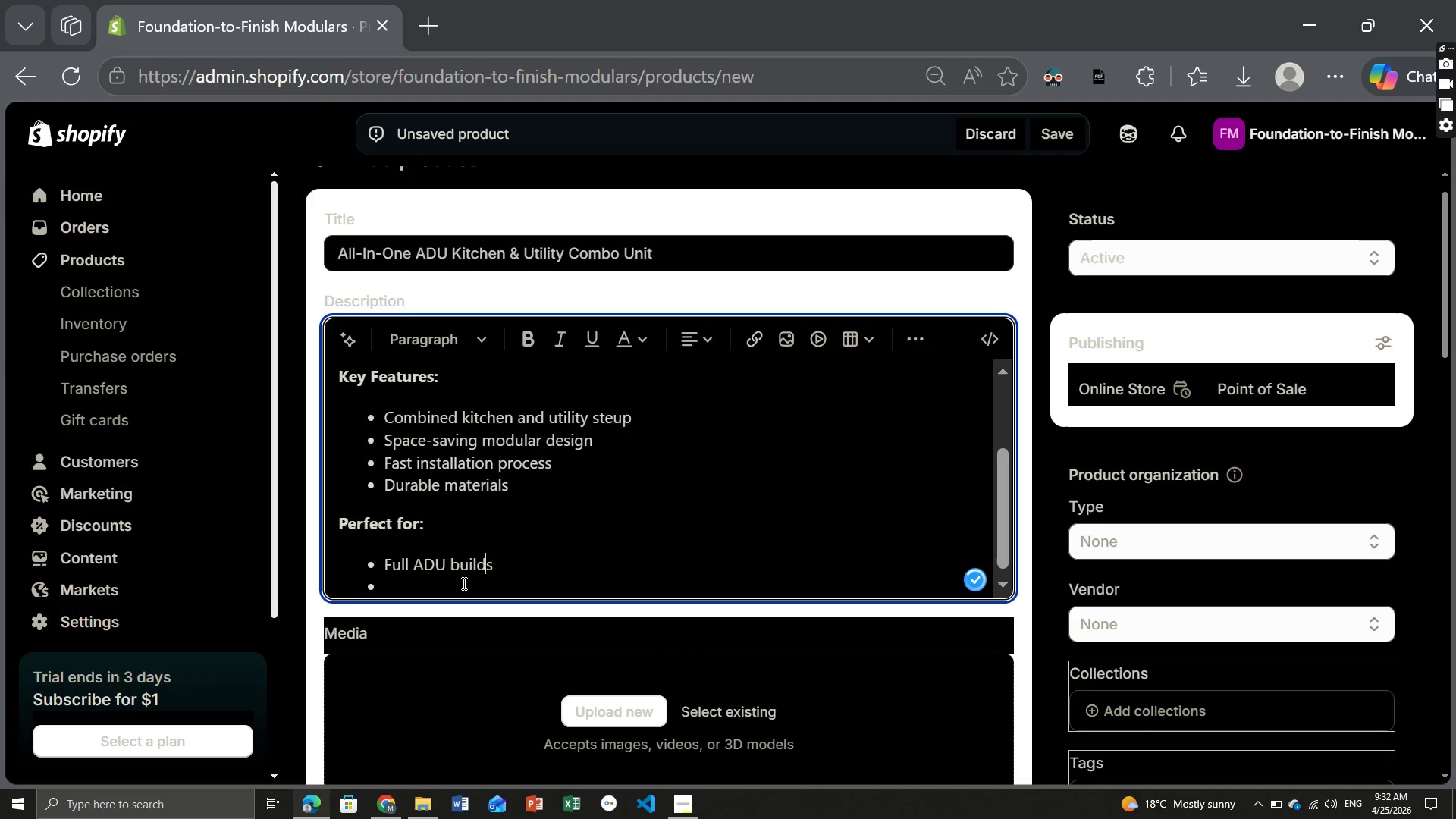 
left_click([461, 583])
 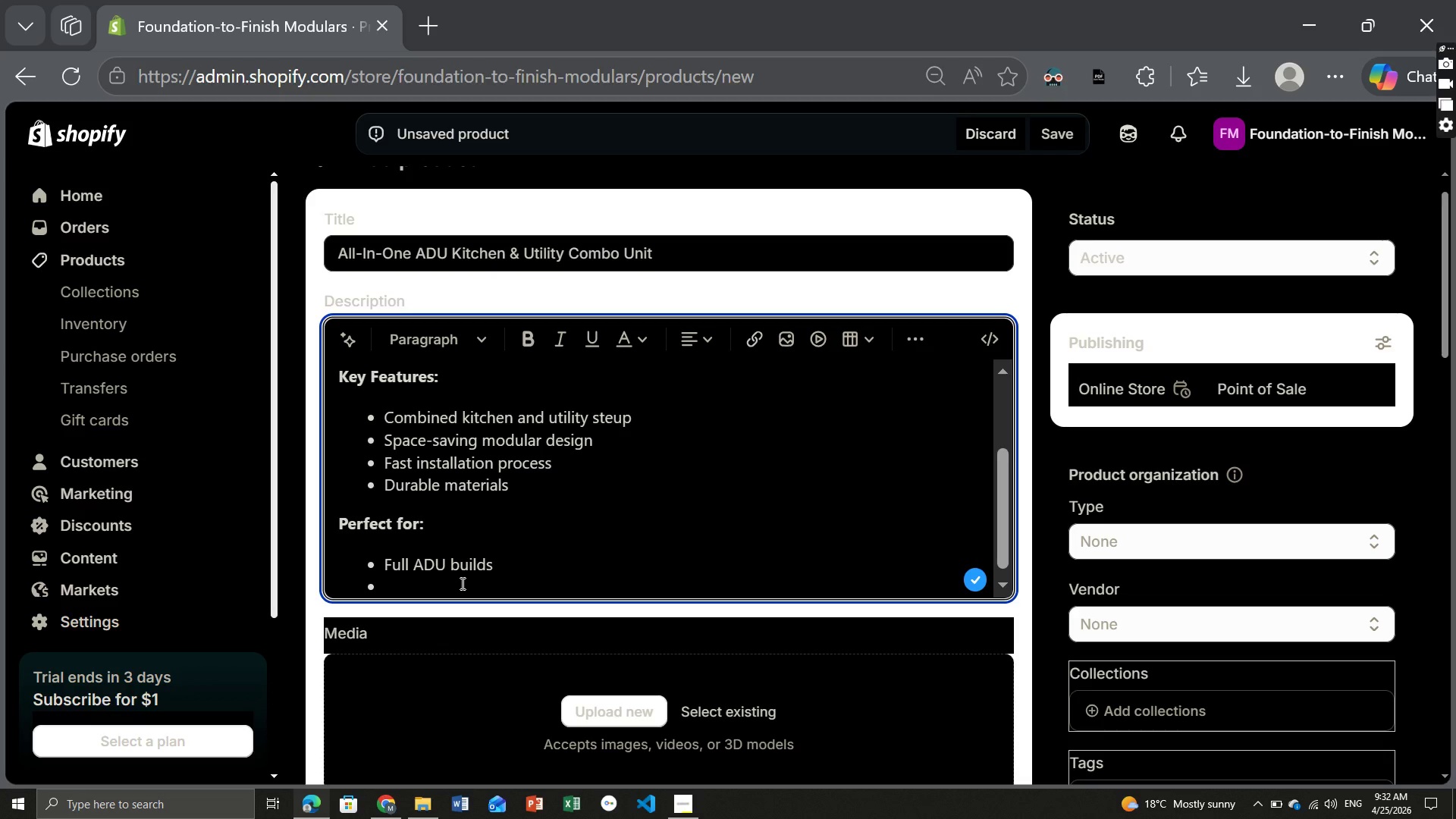 
type(Studio conversions)
 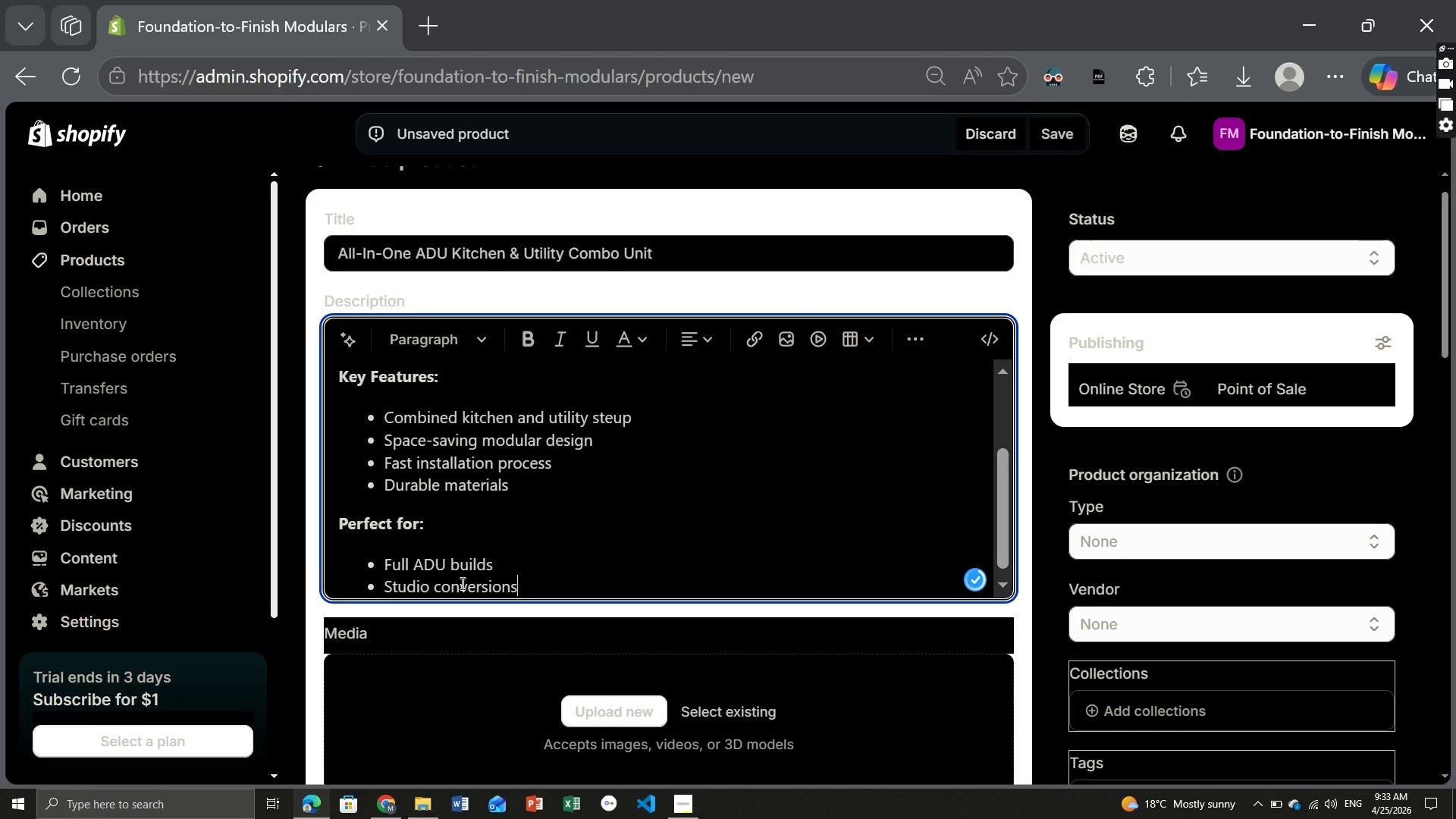 
key(Enter)
 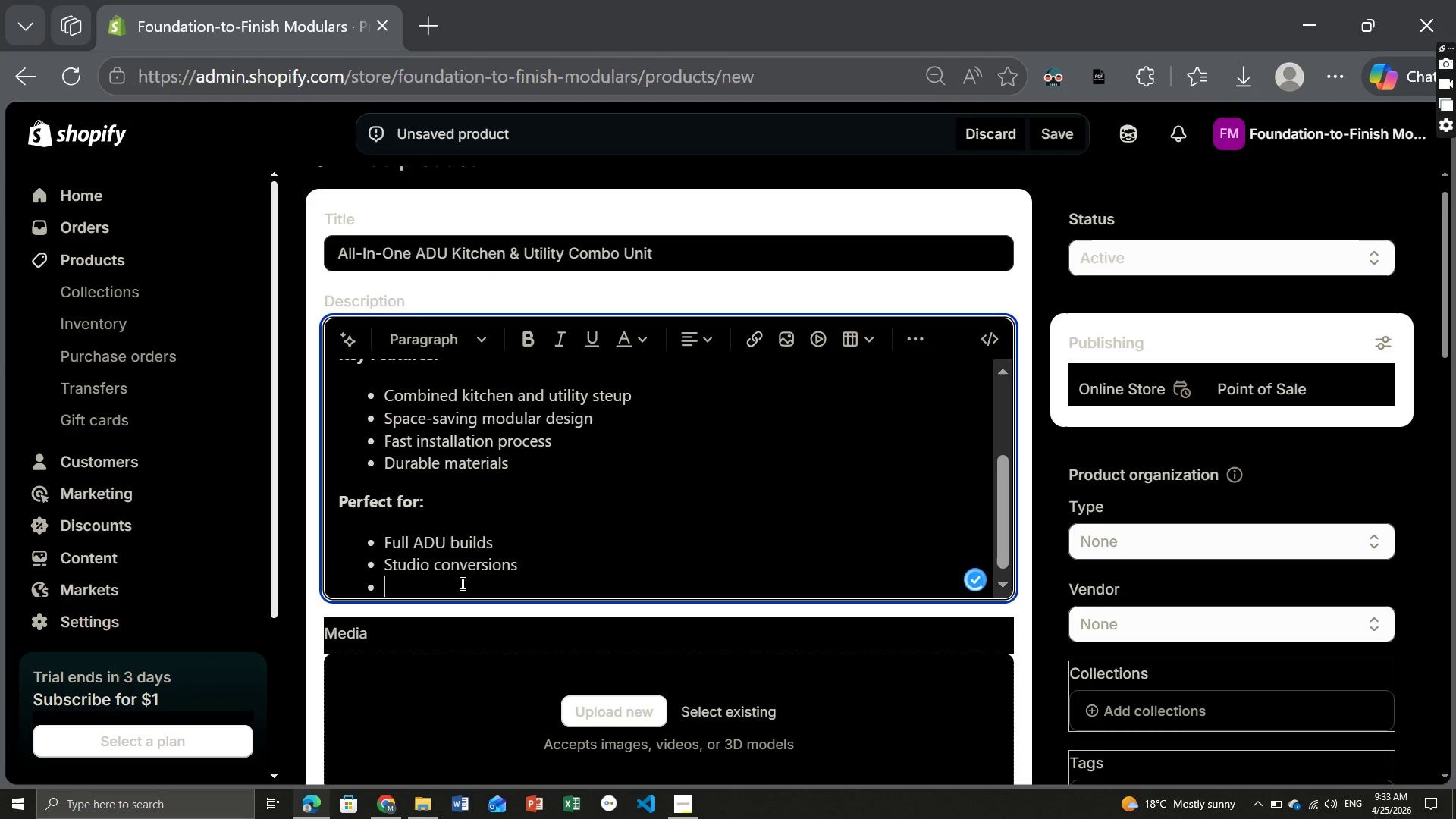 
type(Compact Living spaces)
 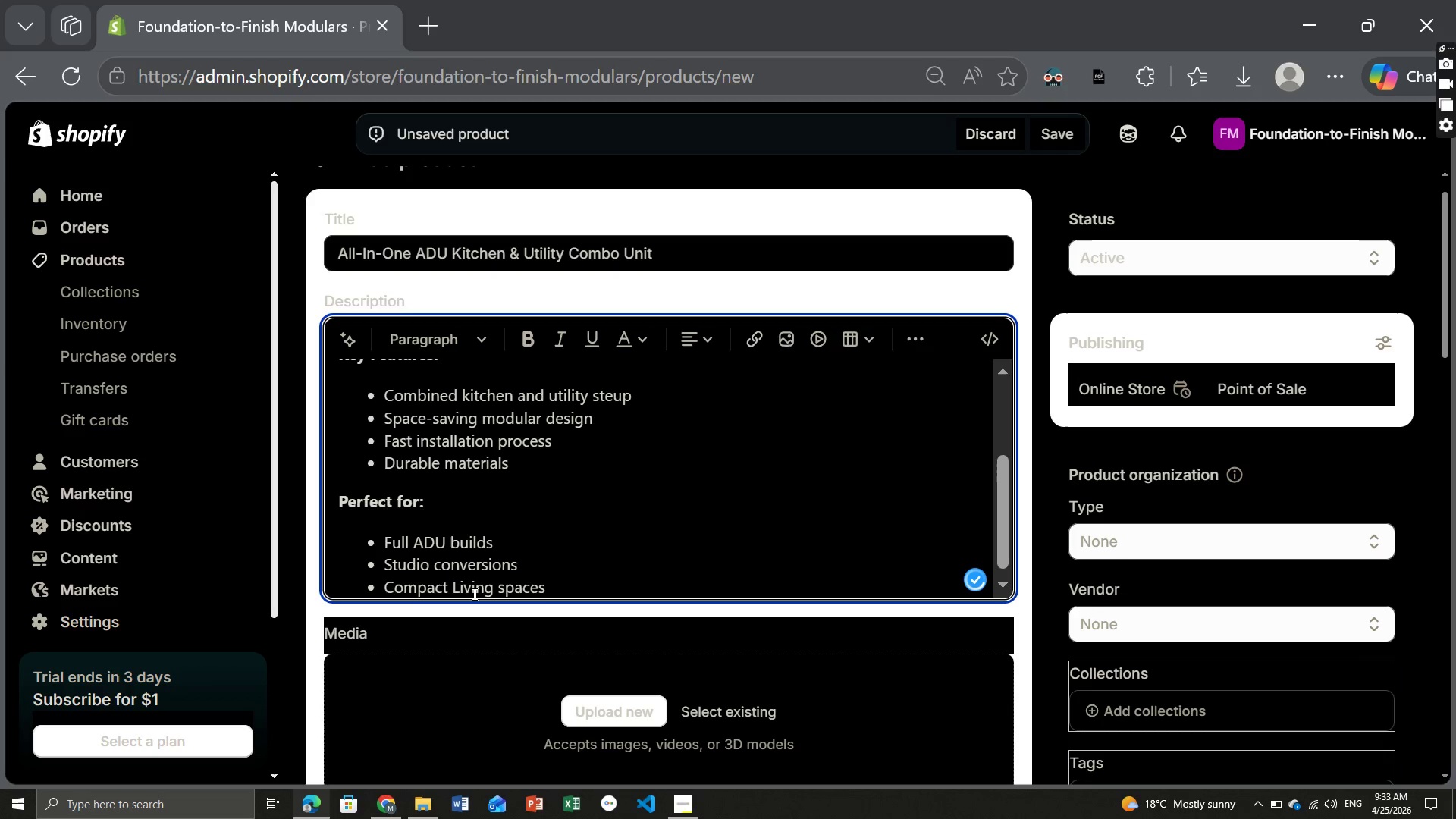 
left_click([460, 589])
 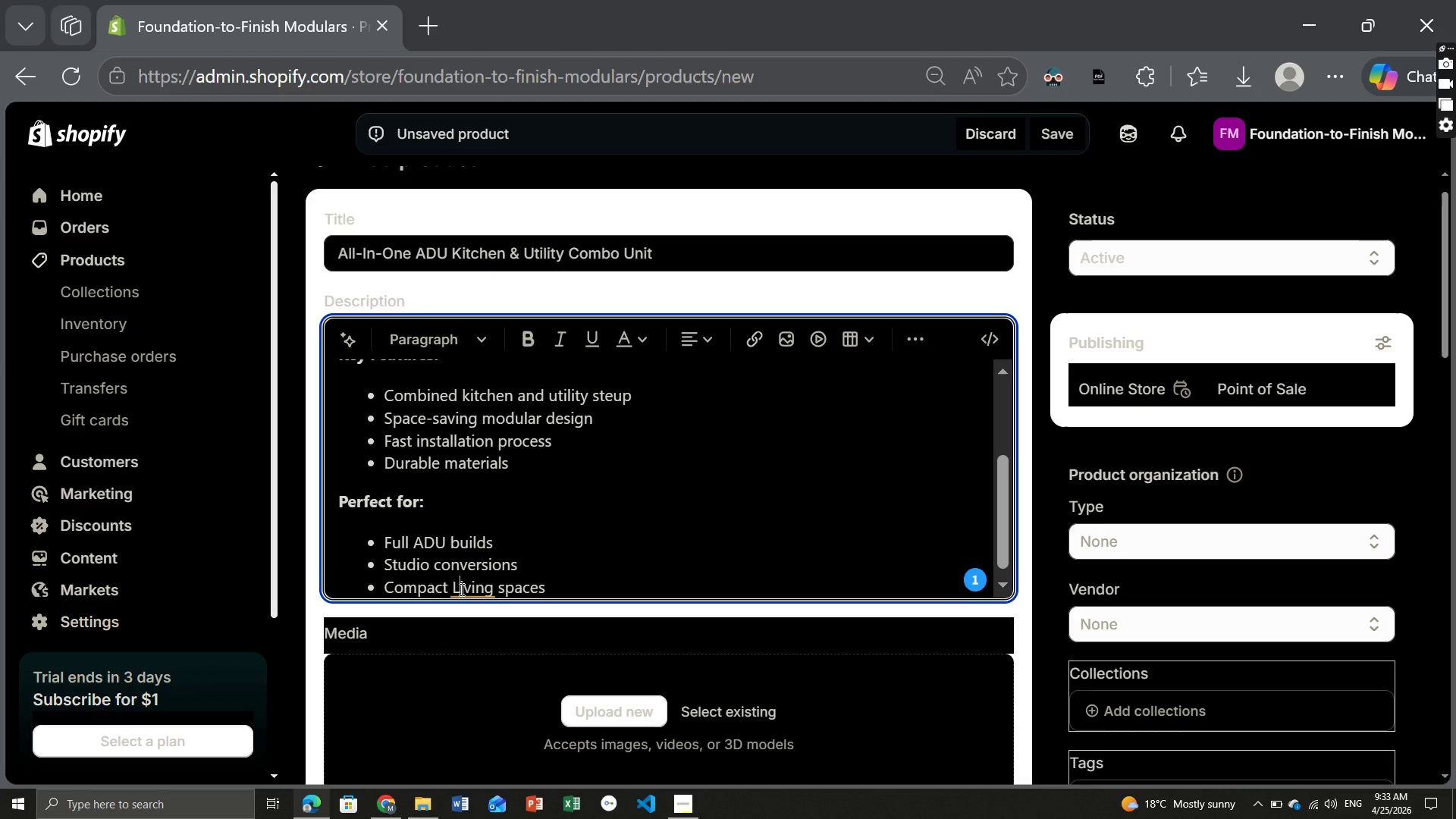 
key(Backspace)
 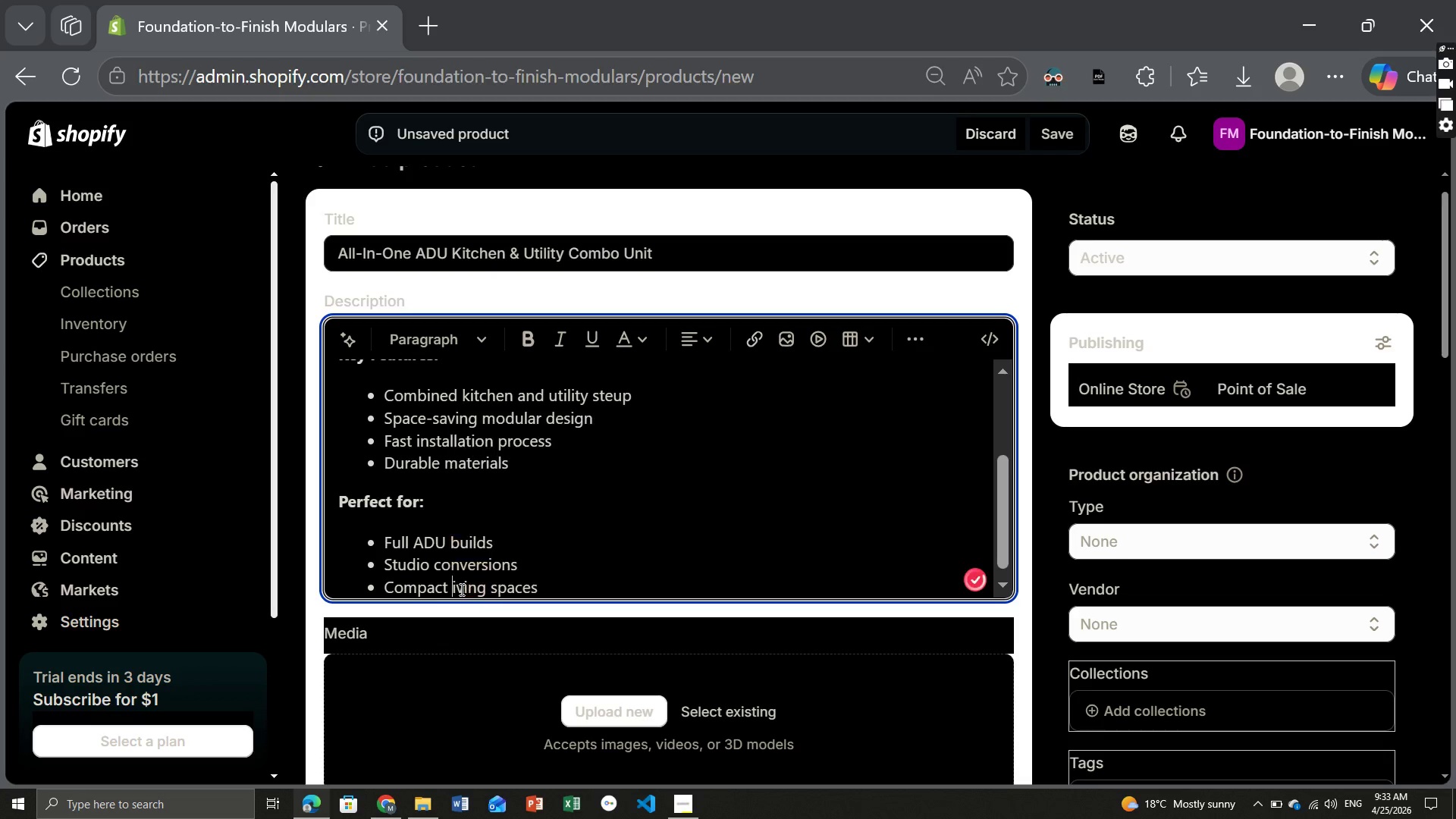 
key(CapsLock)
 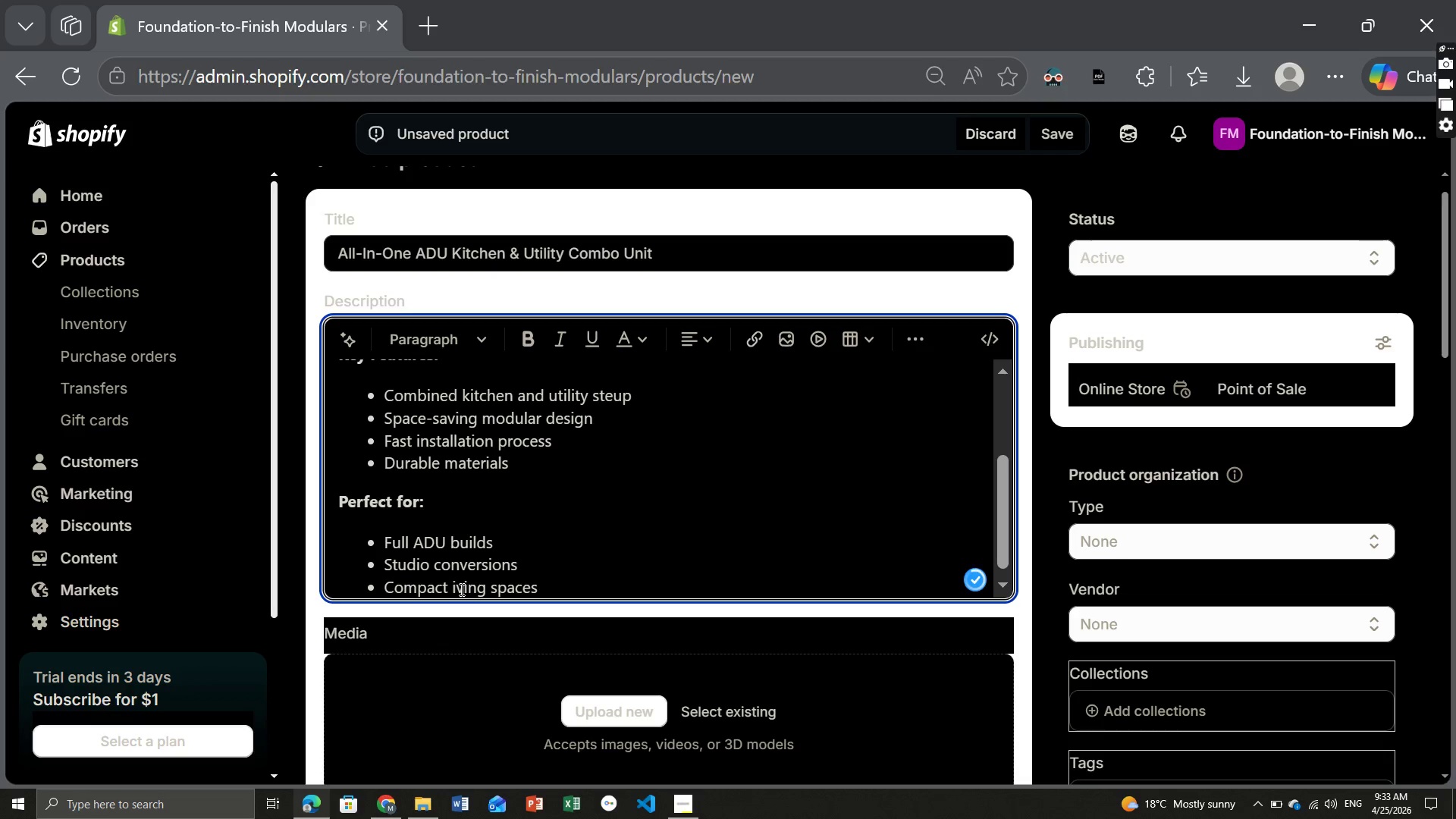 
key(L)
 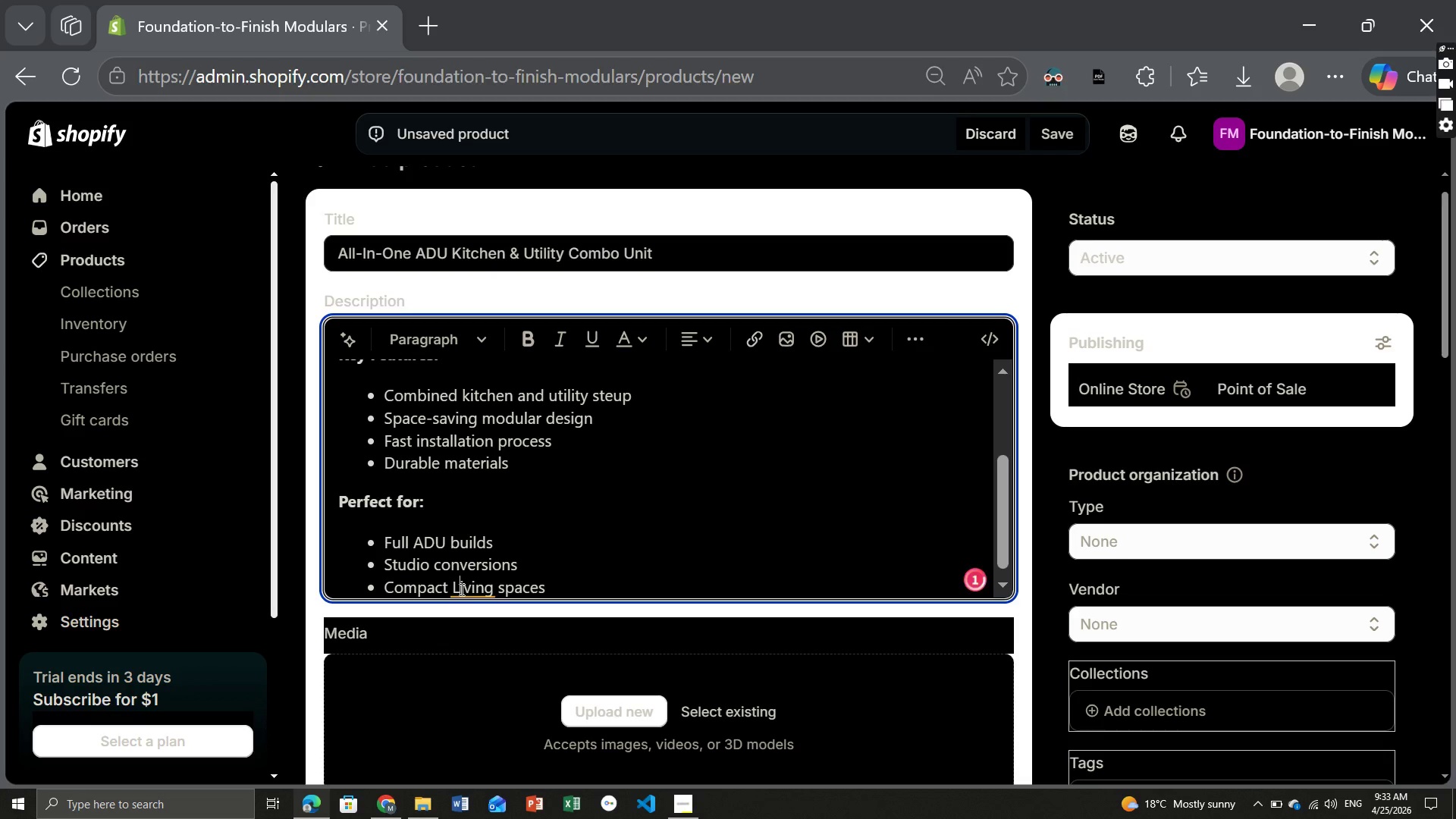 
key(CapsLock)
 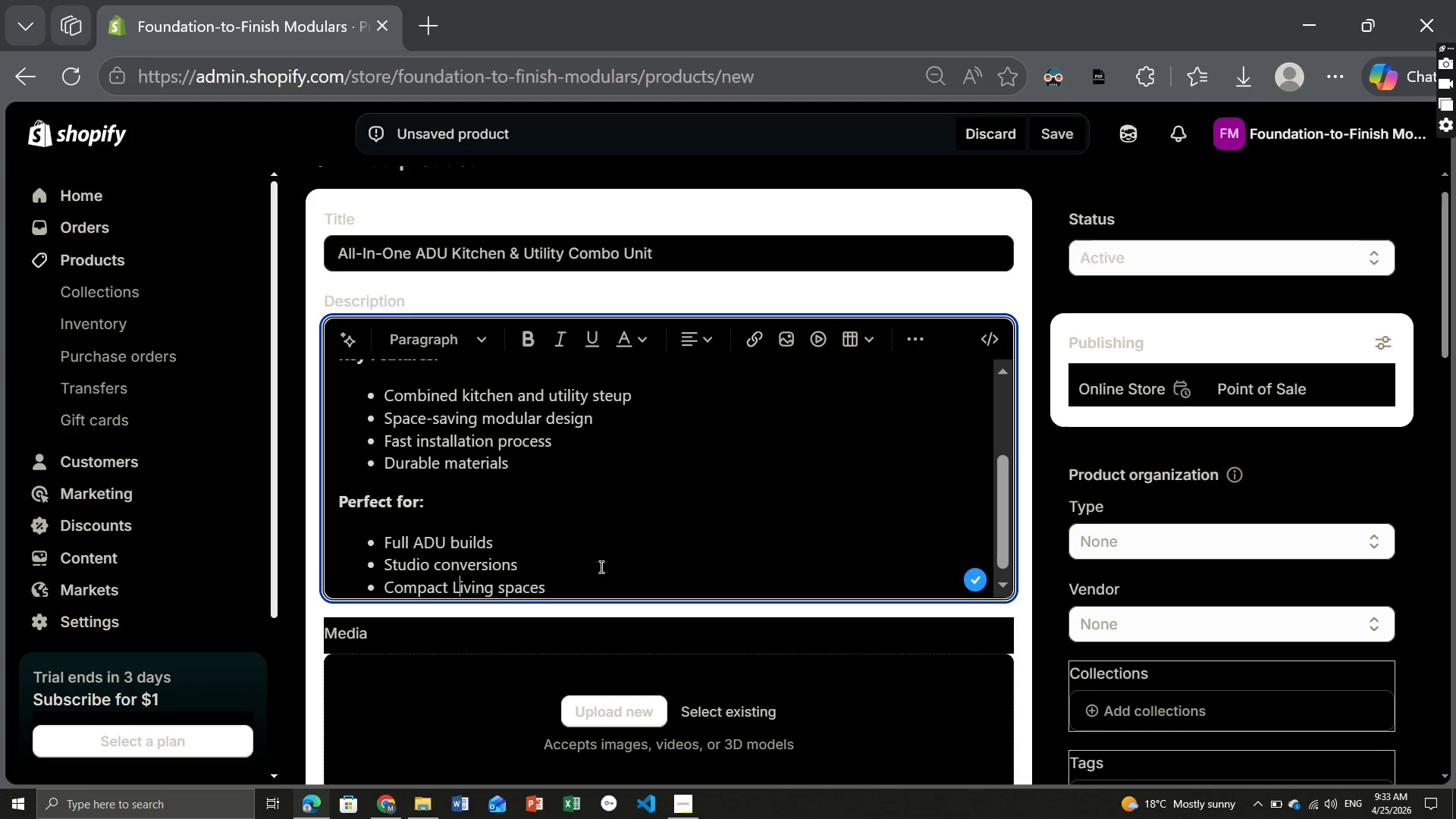 
left_click([600, 573])
 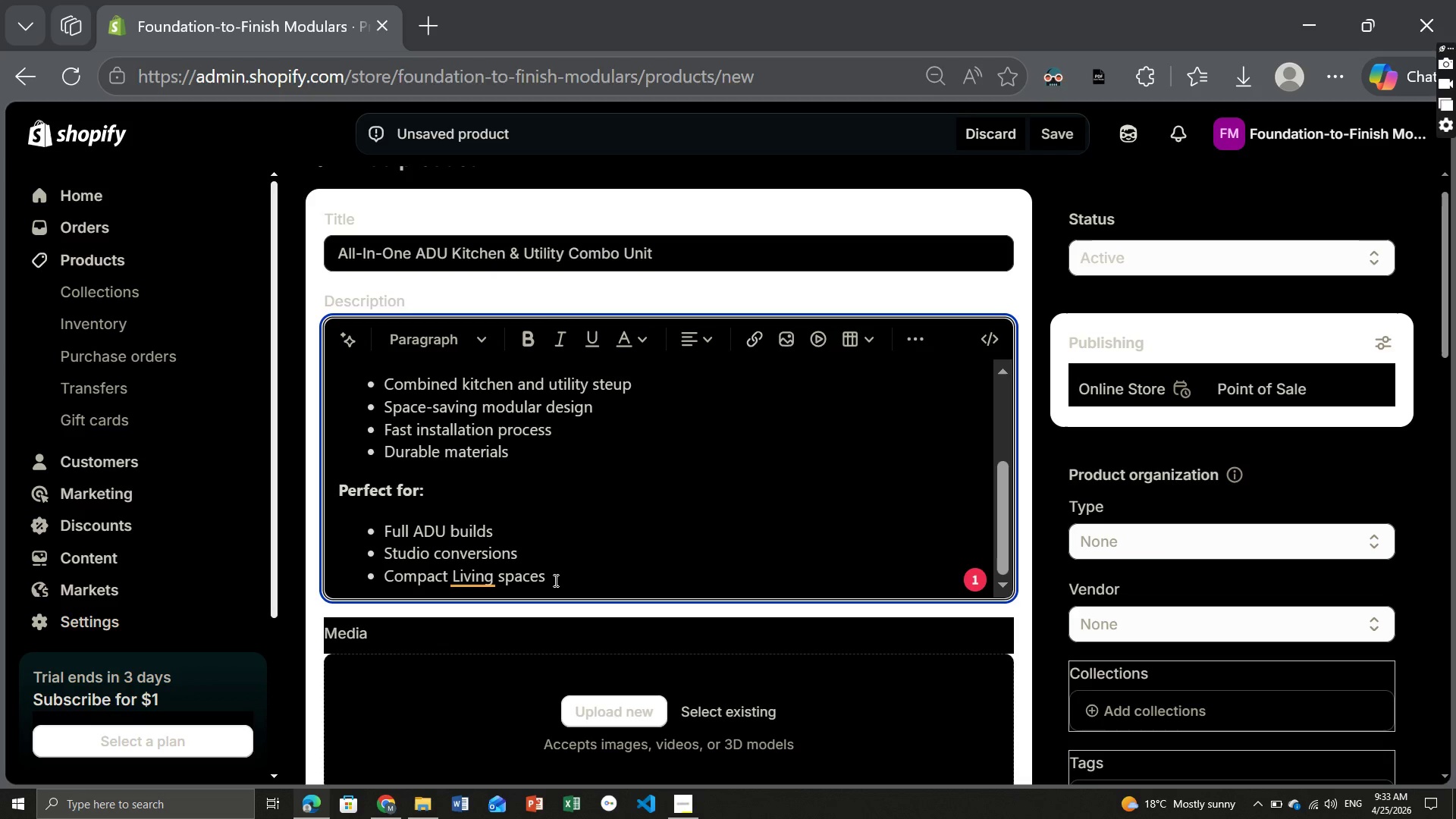 
left_click([471, 580])
 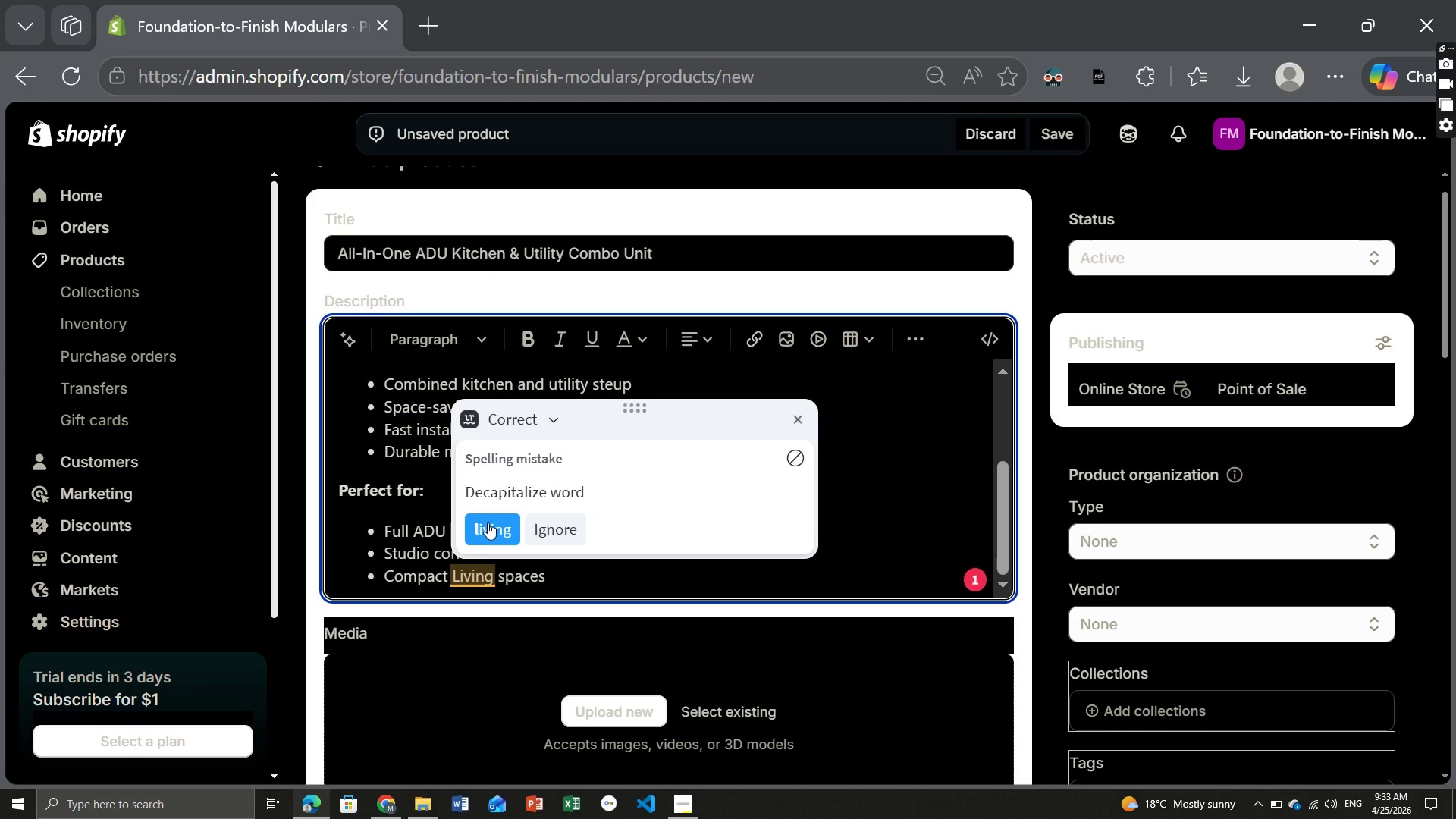 
left_click([488, 519])
 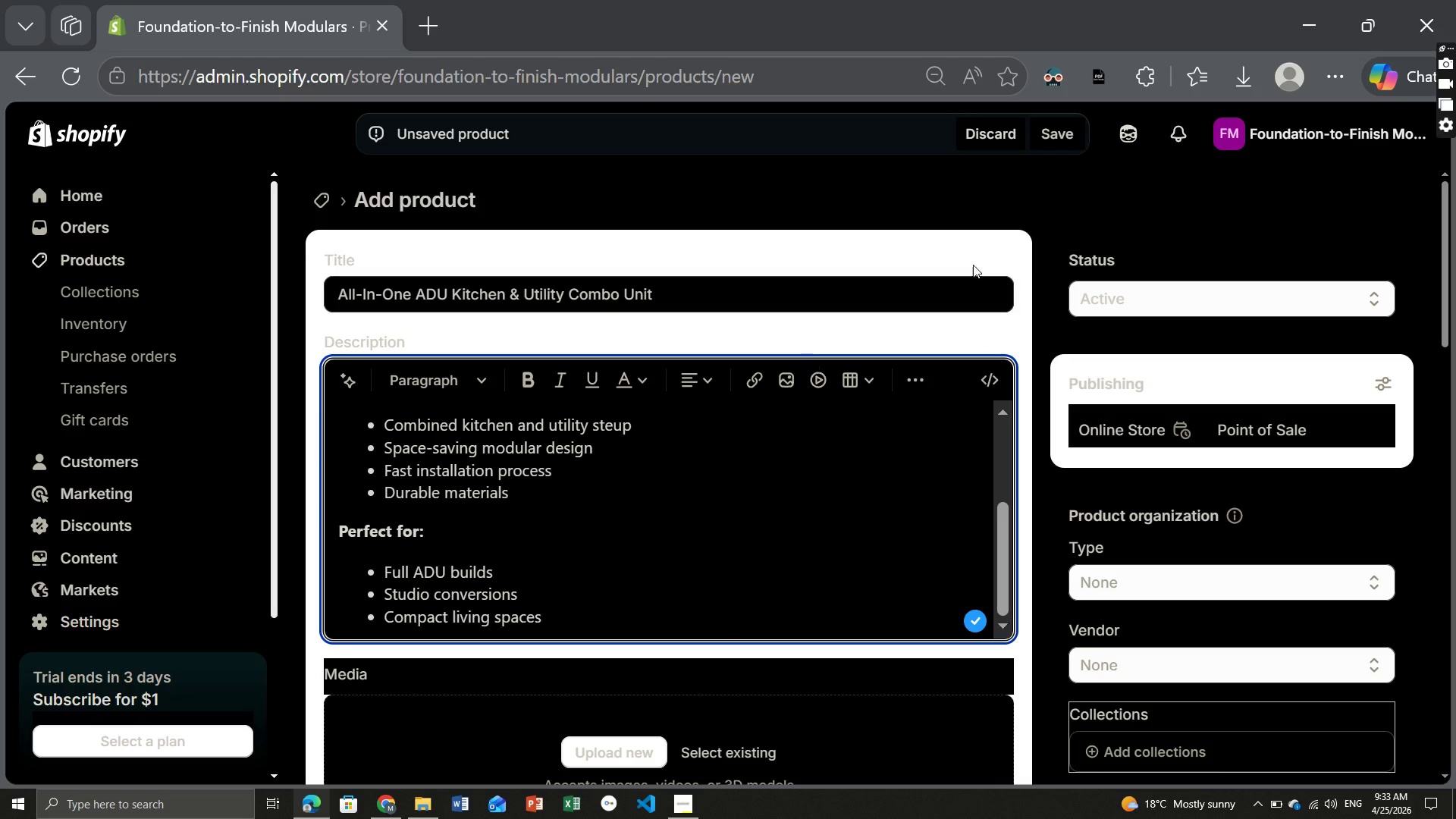 
left_click([1057, 136])
 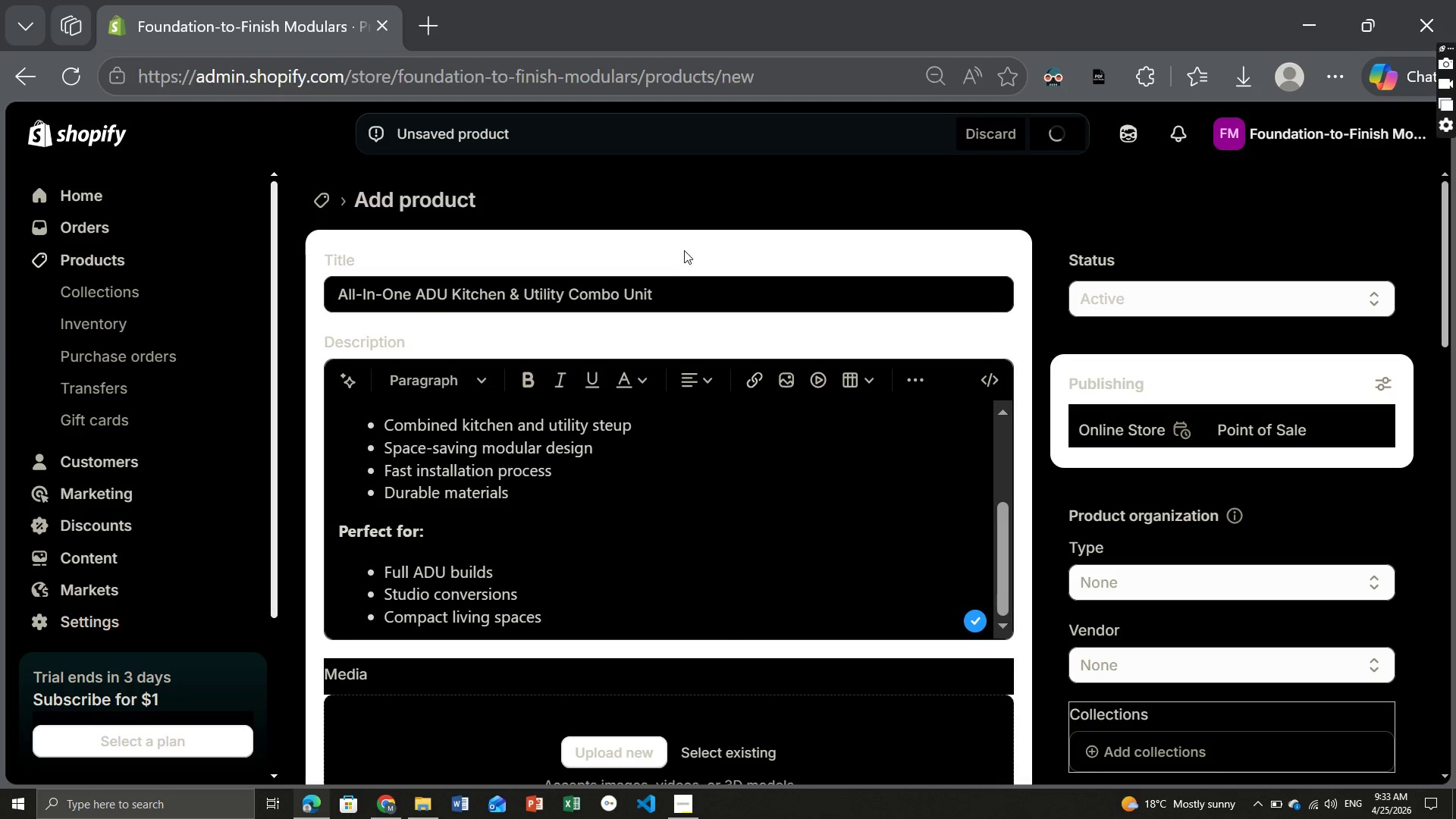 
left_click([677, 286])
 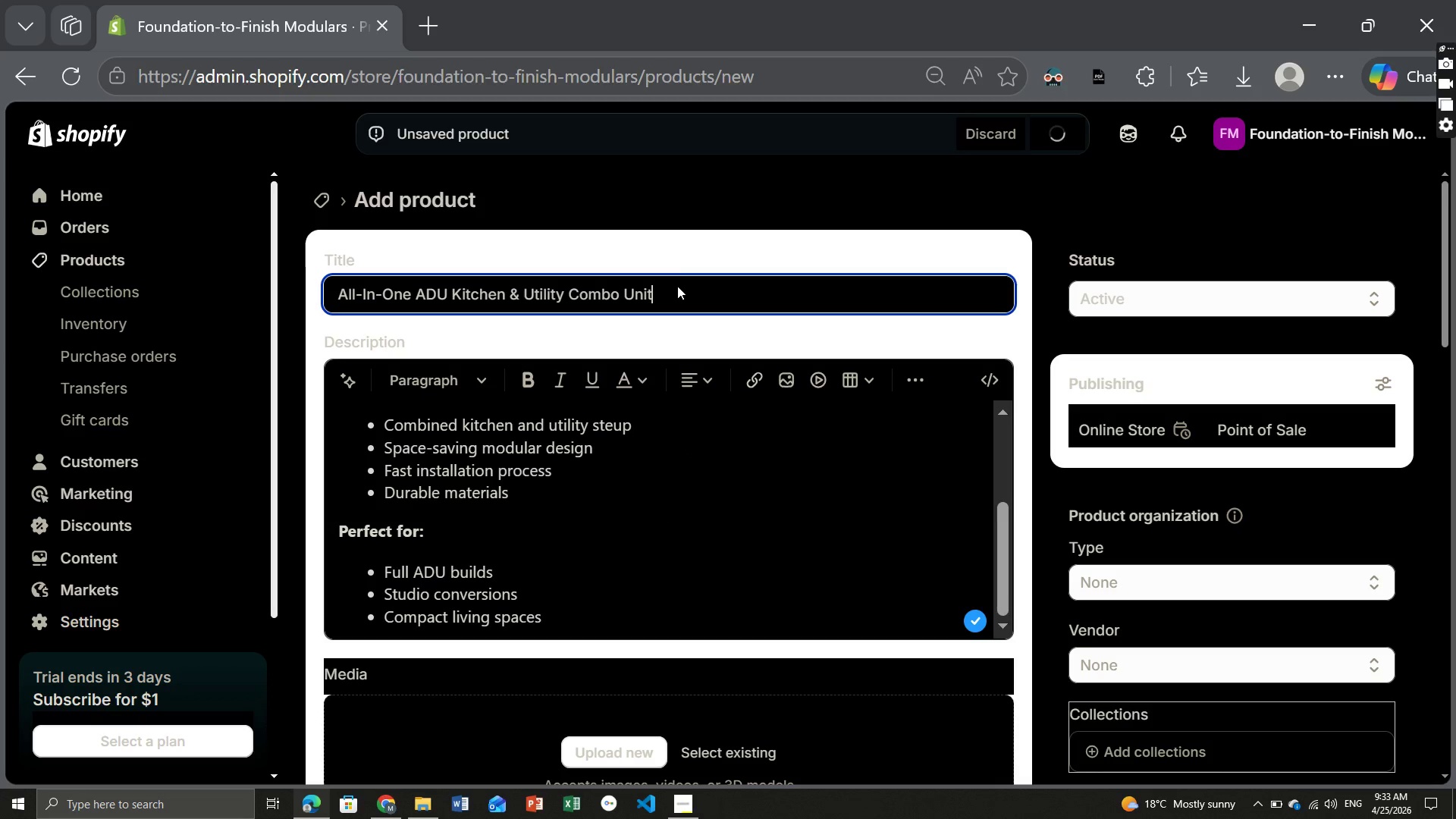 
key(Control+ControlLeft)
 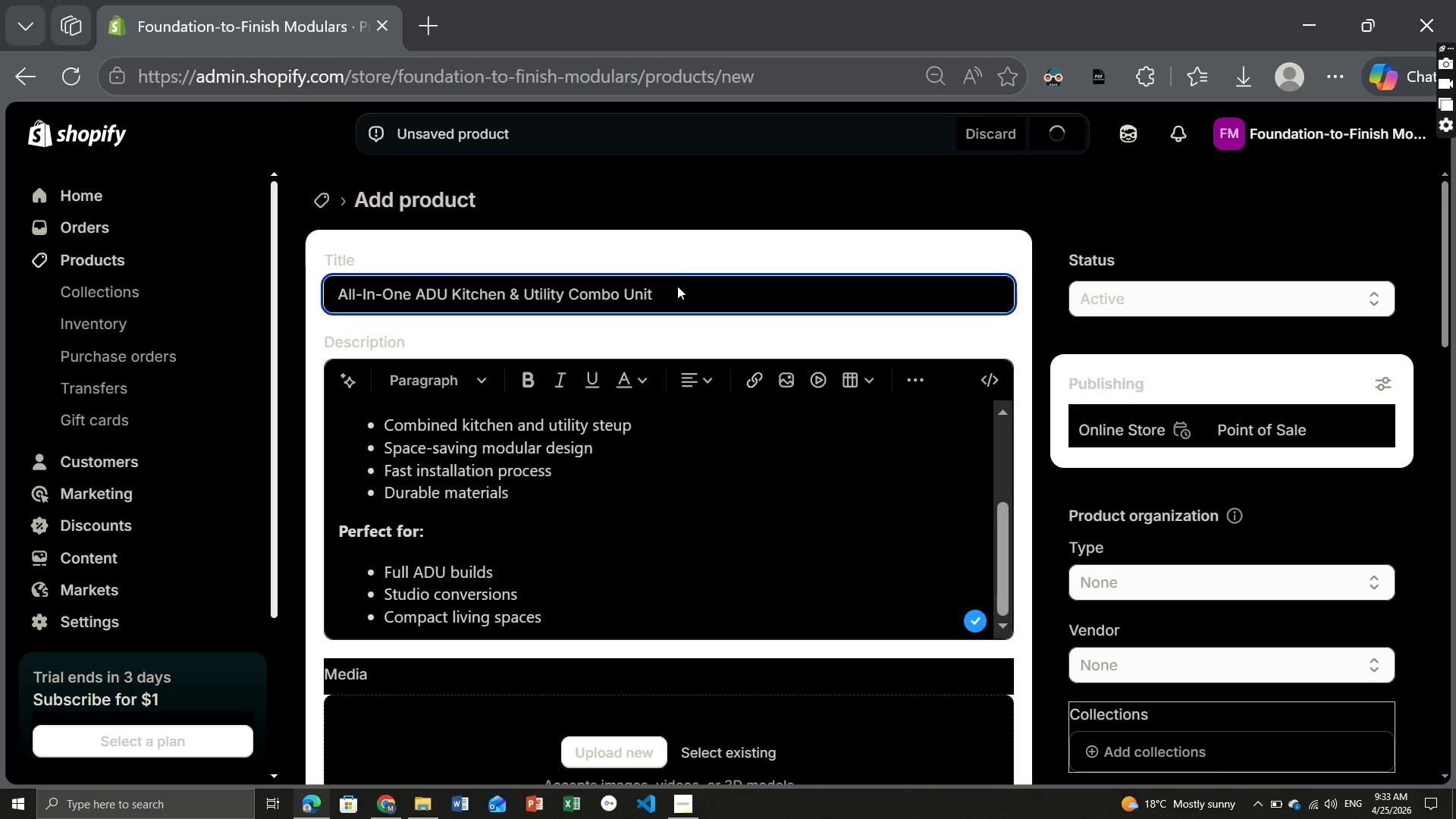 
key(Control+A)
 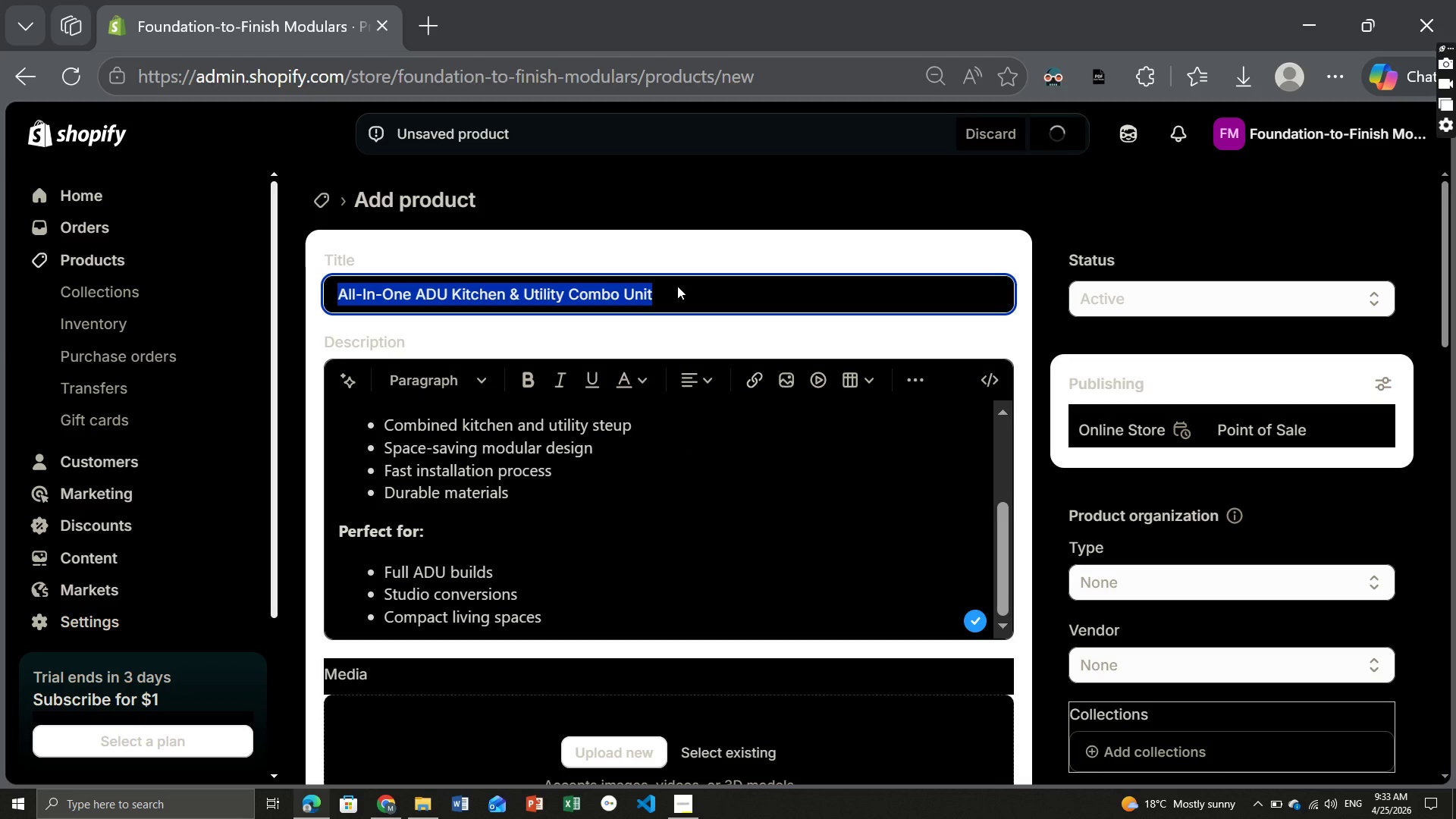 
key(Control+ControlLeft)
 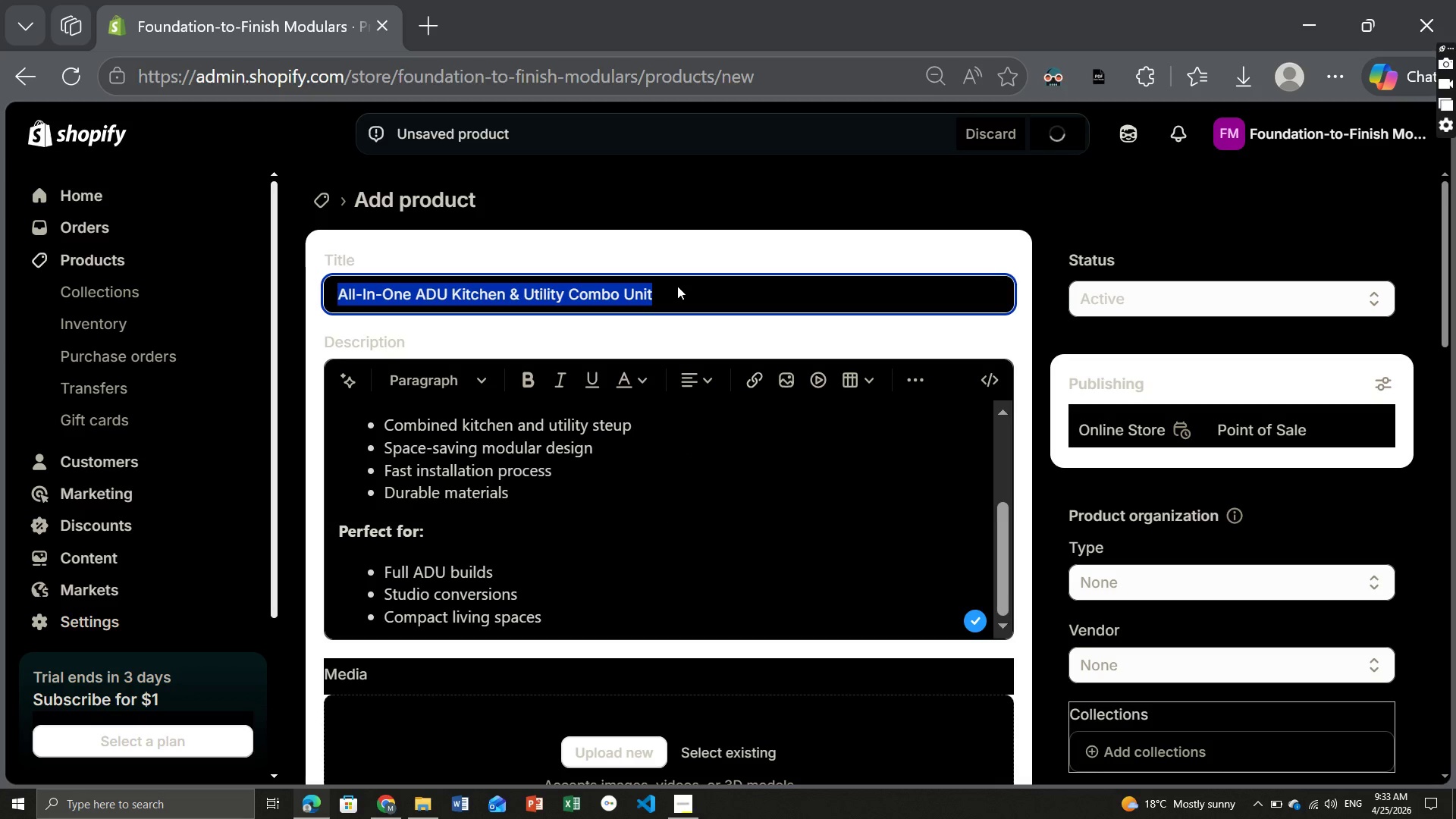 
key(Control+C)
 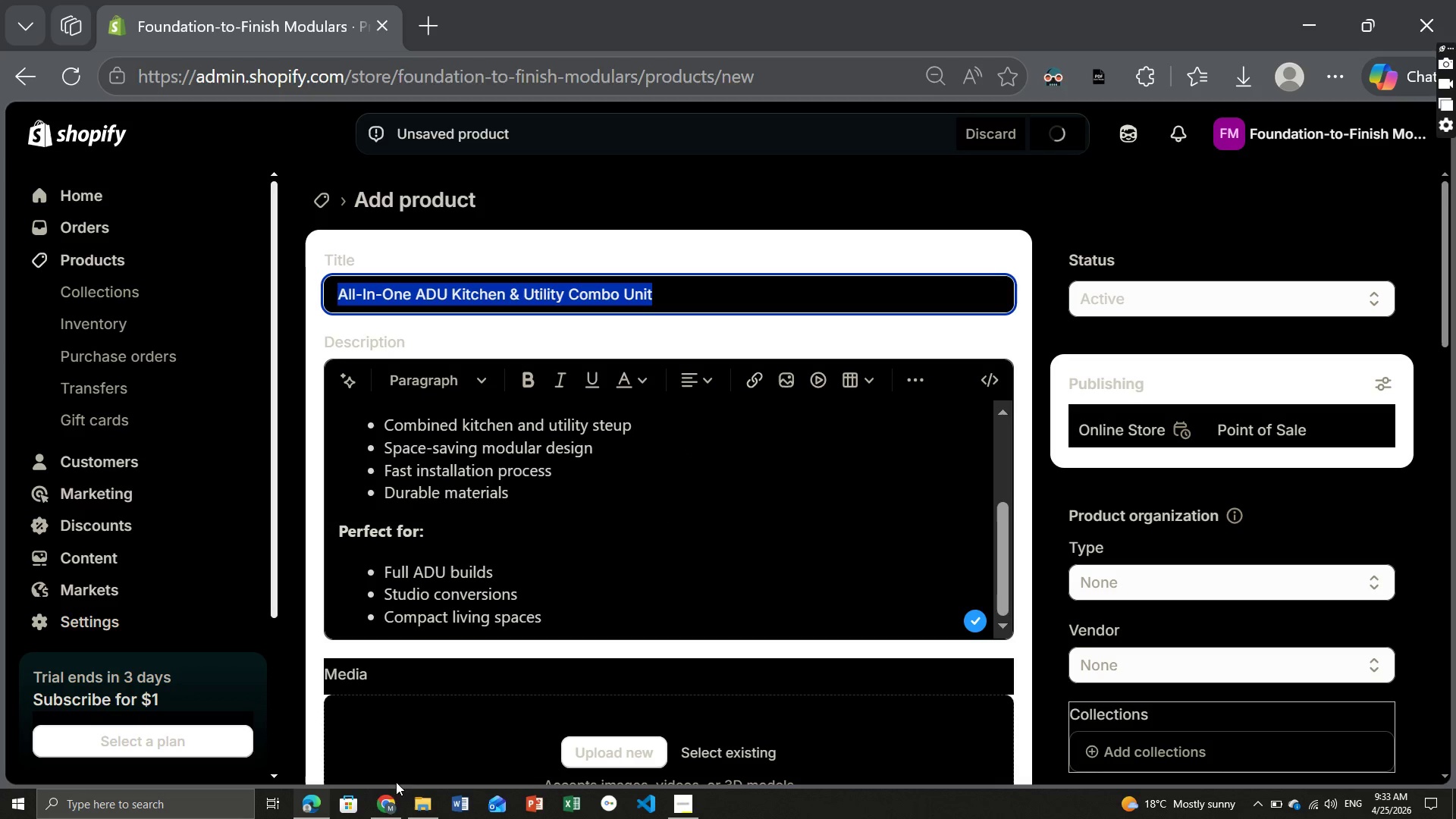 
left_click([373, 818])
 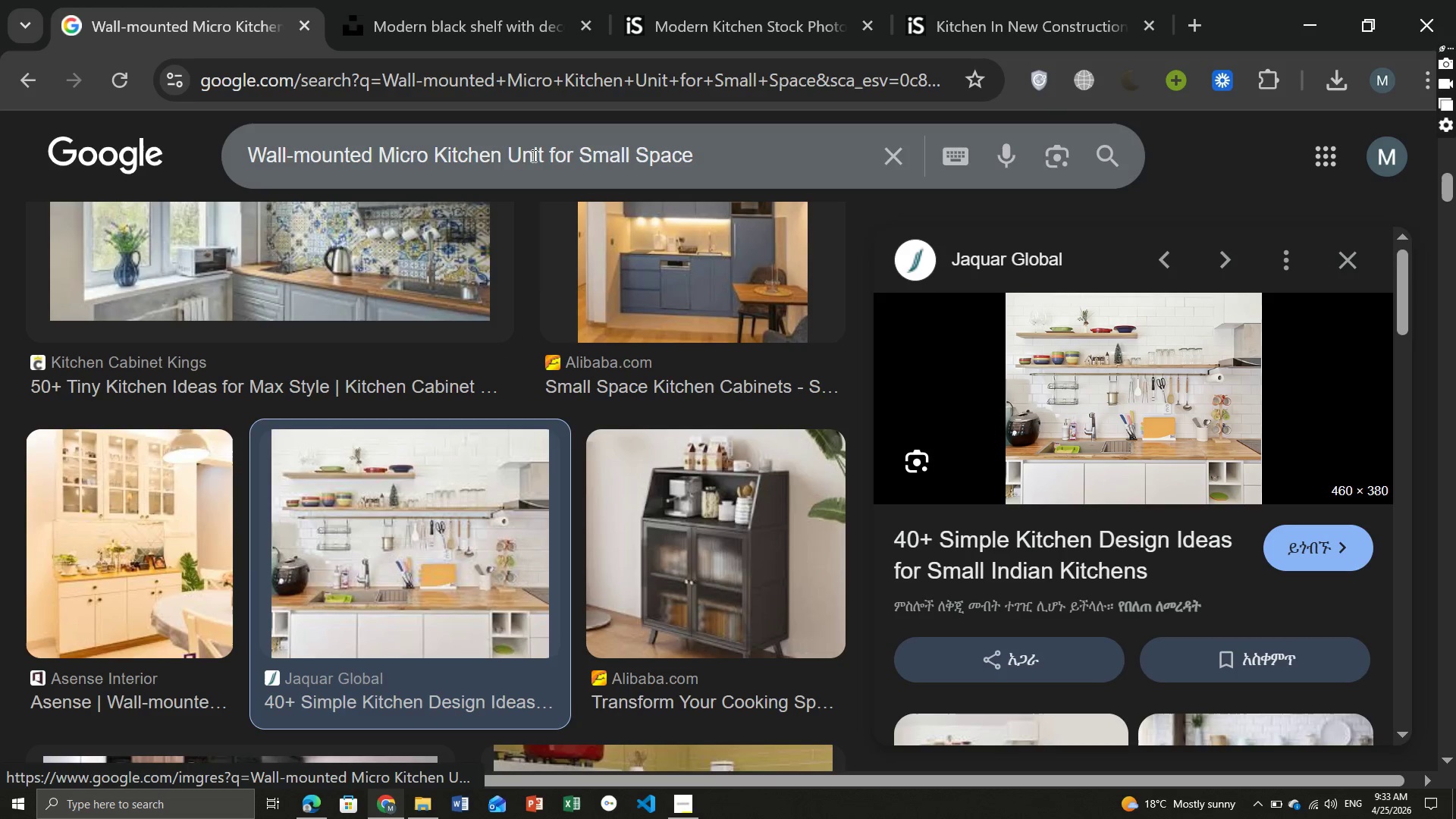 
left_click([517, 149])
 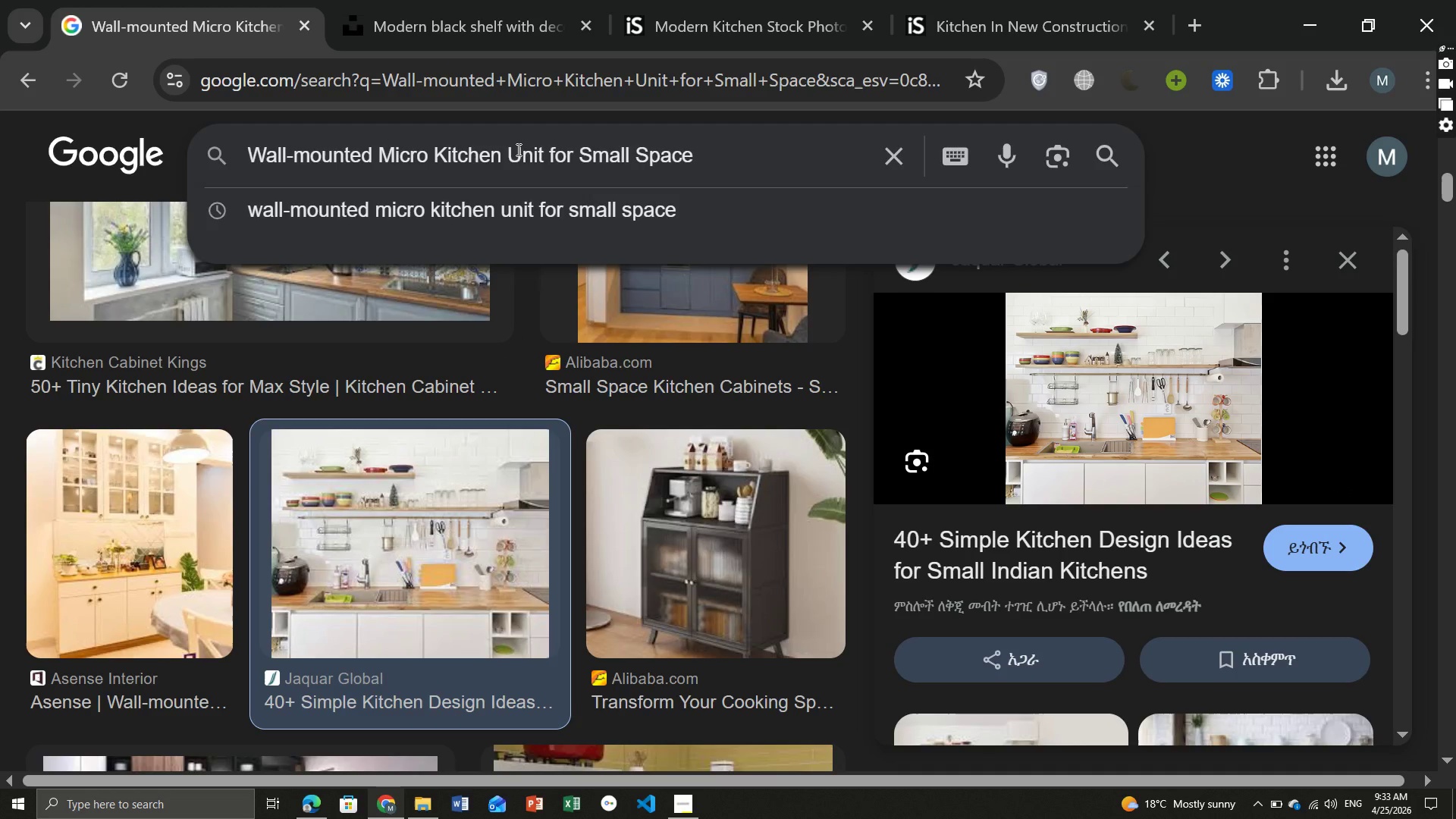 
key(Control+A)
 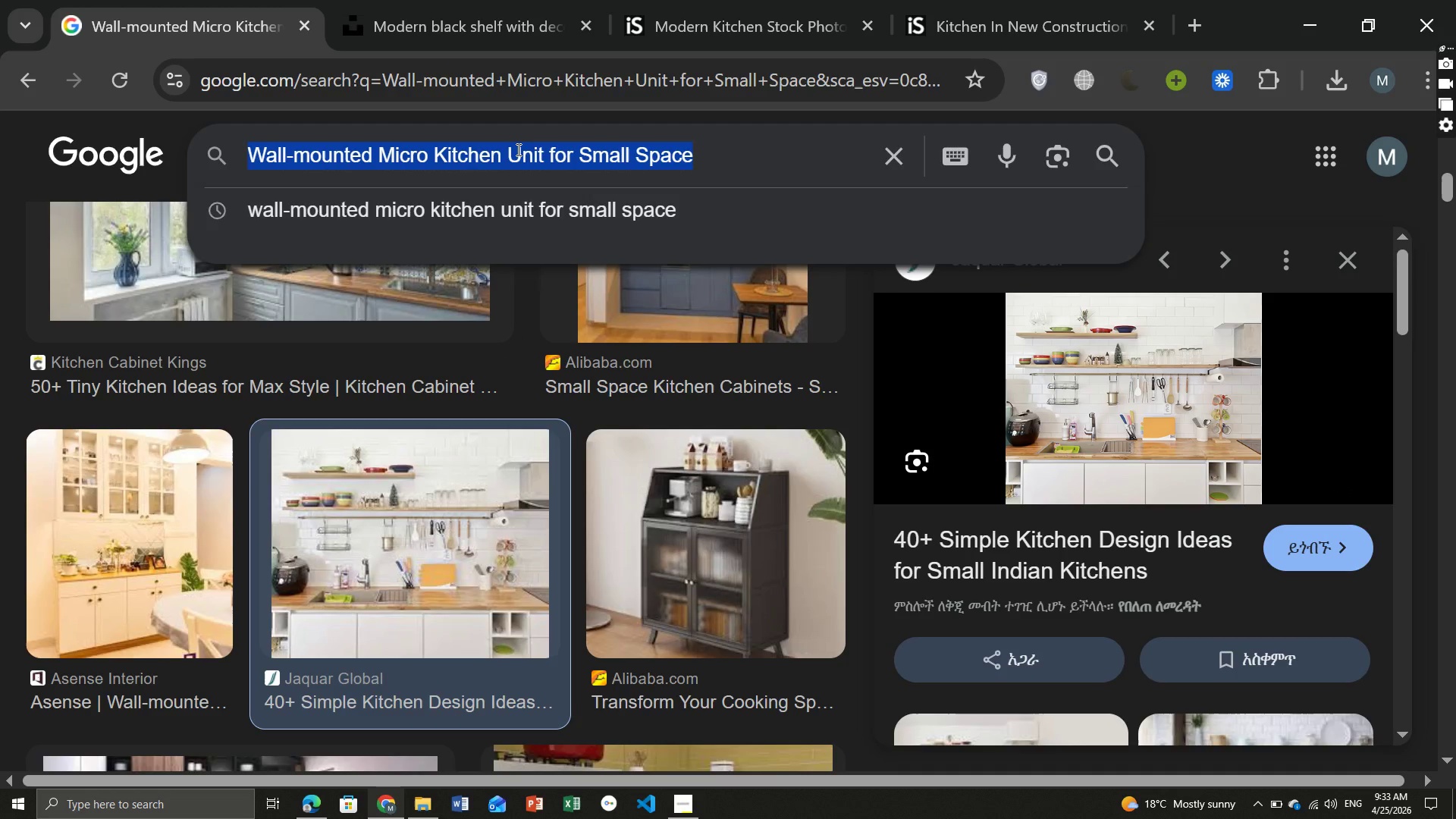 
key(Control+ControlLeft)
 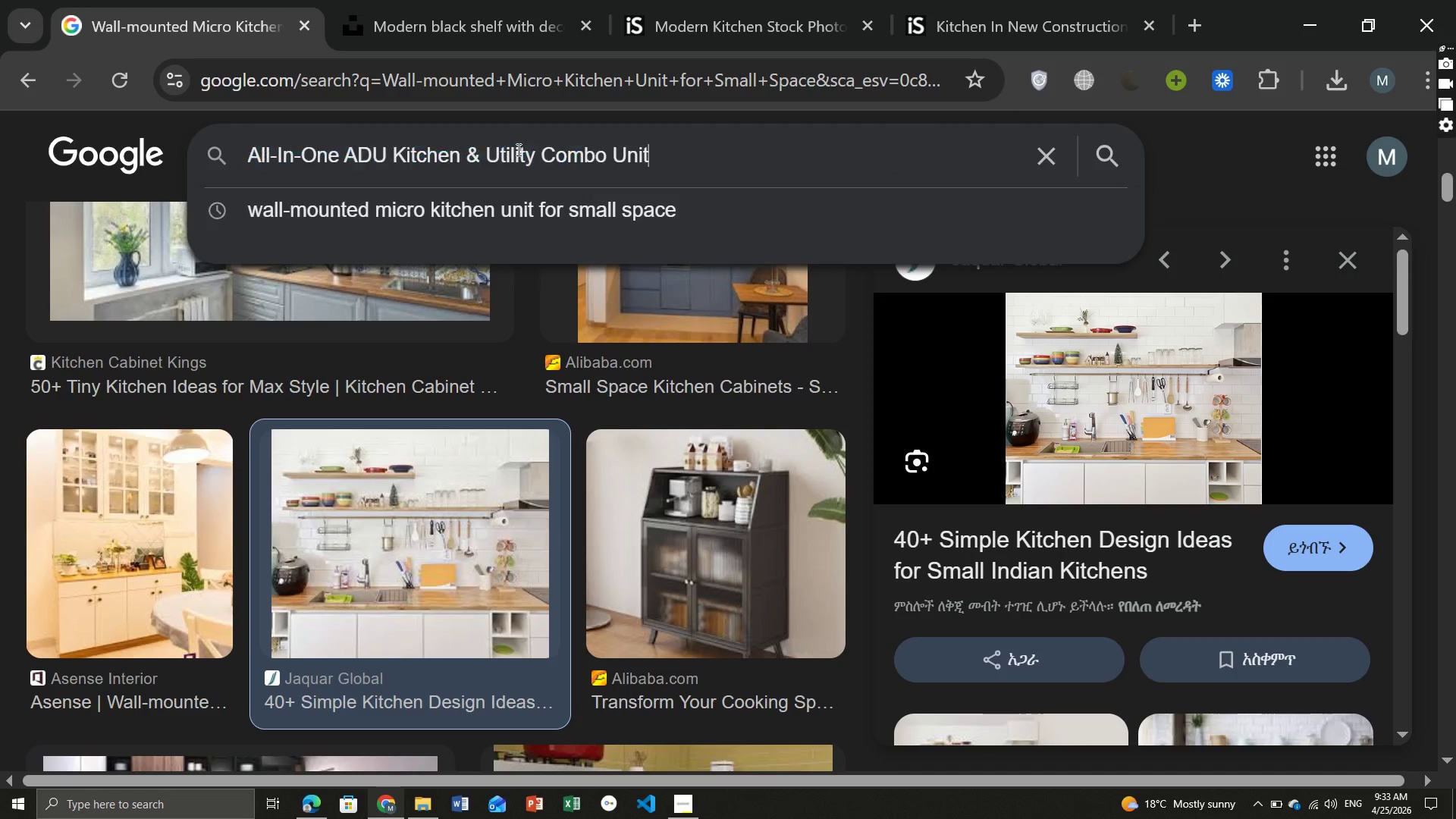 
key(Control+V)
 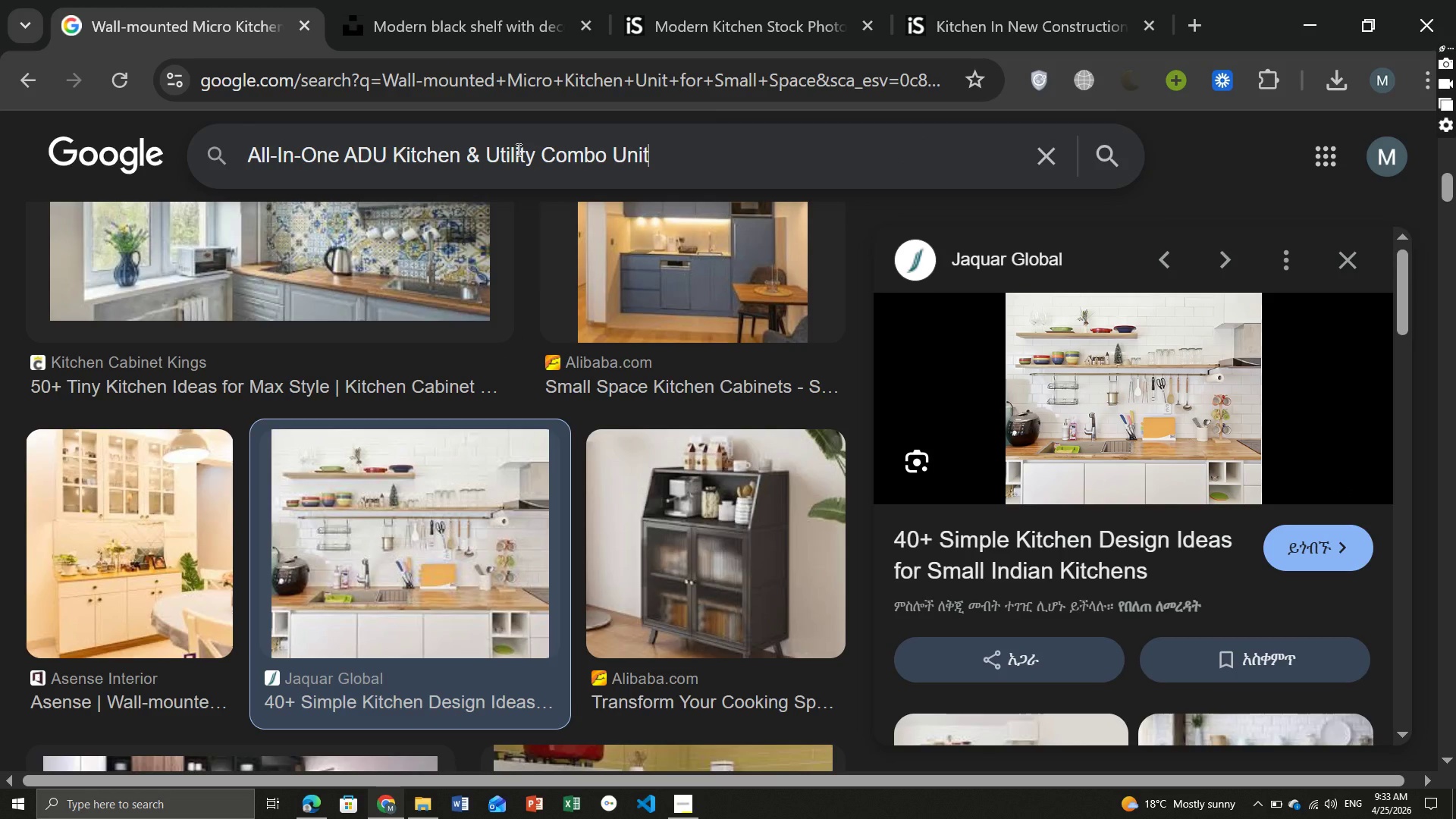 
key(Enter)
 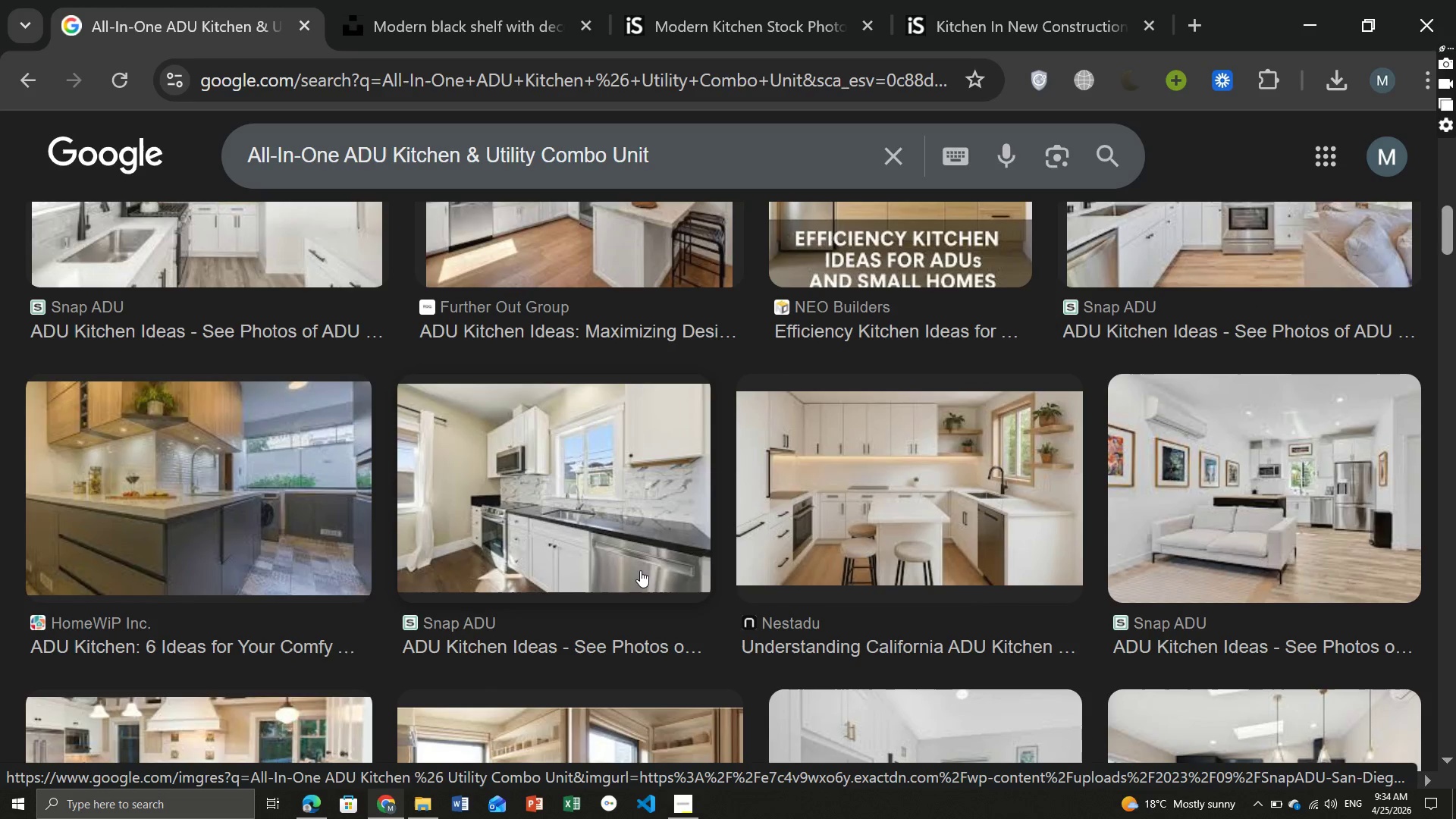 
wait(35.5)
 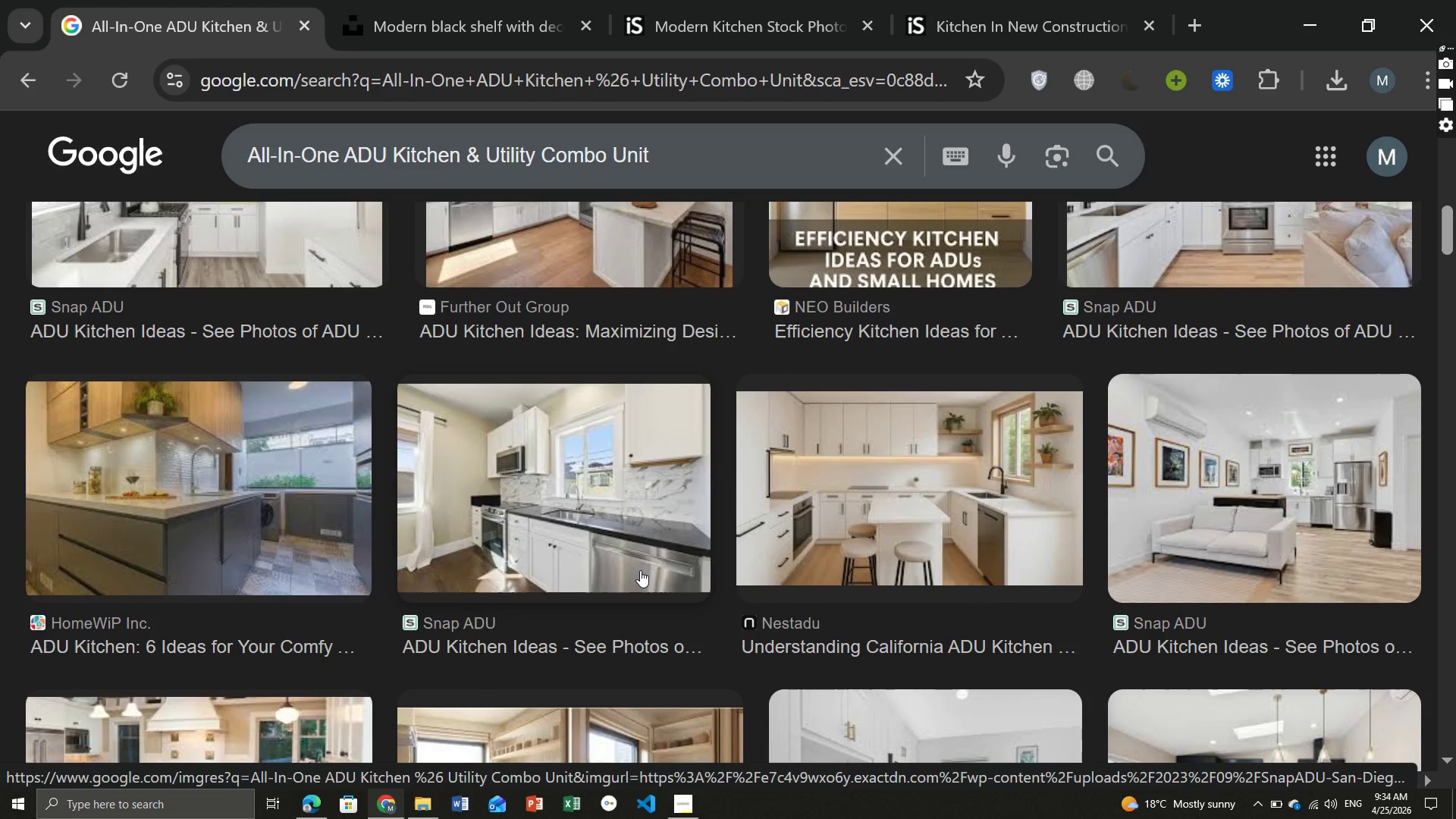 
left_click([500, 3])
 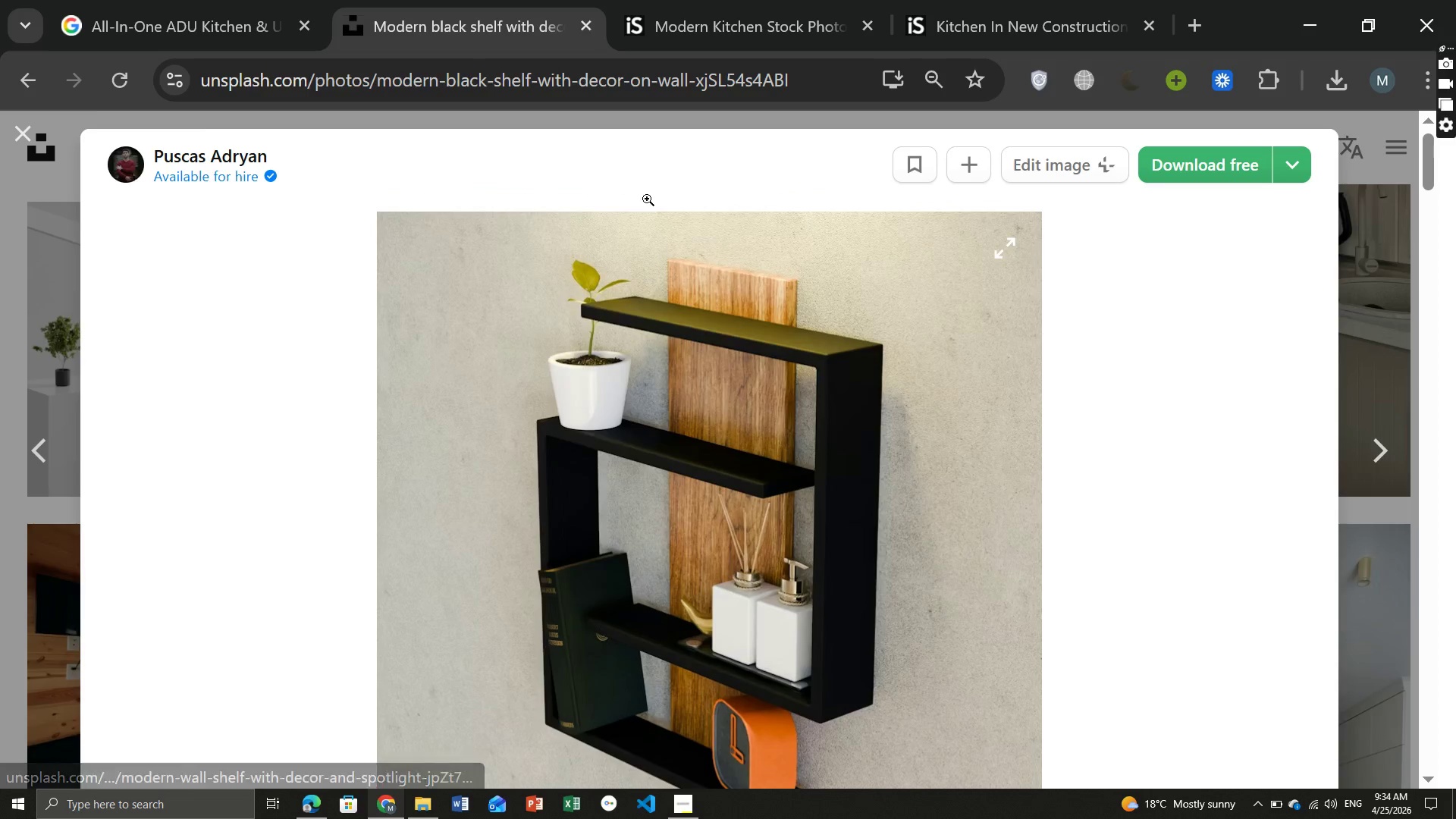 
wait(5.44)
 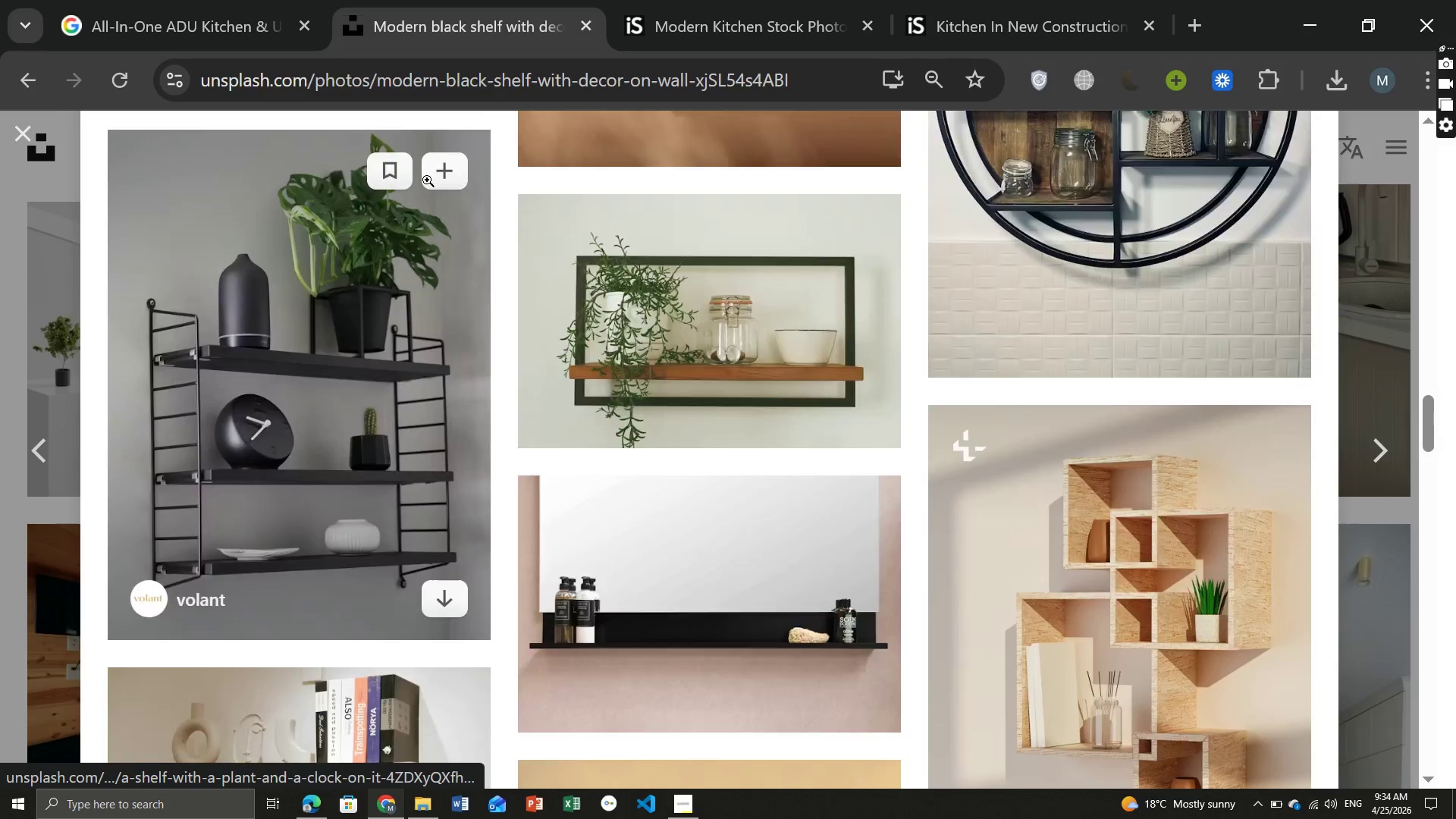 
left_click([16, 132])
 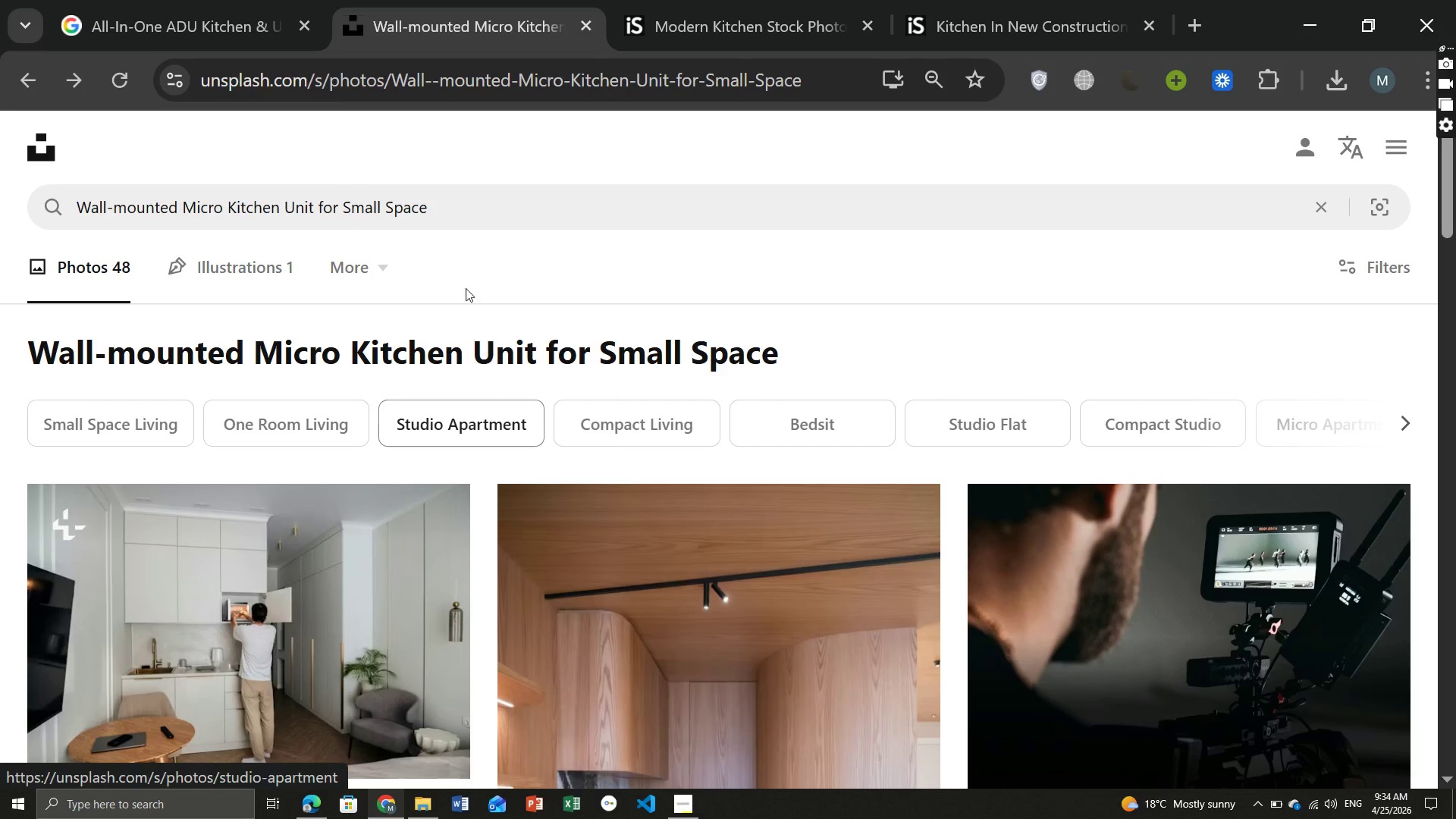 
left_click([453, 215])
 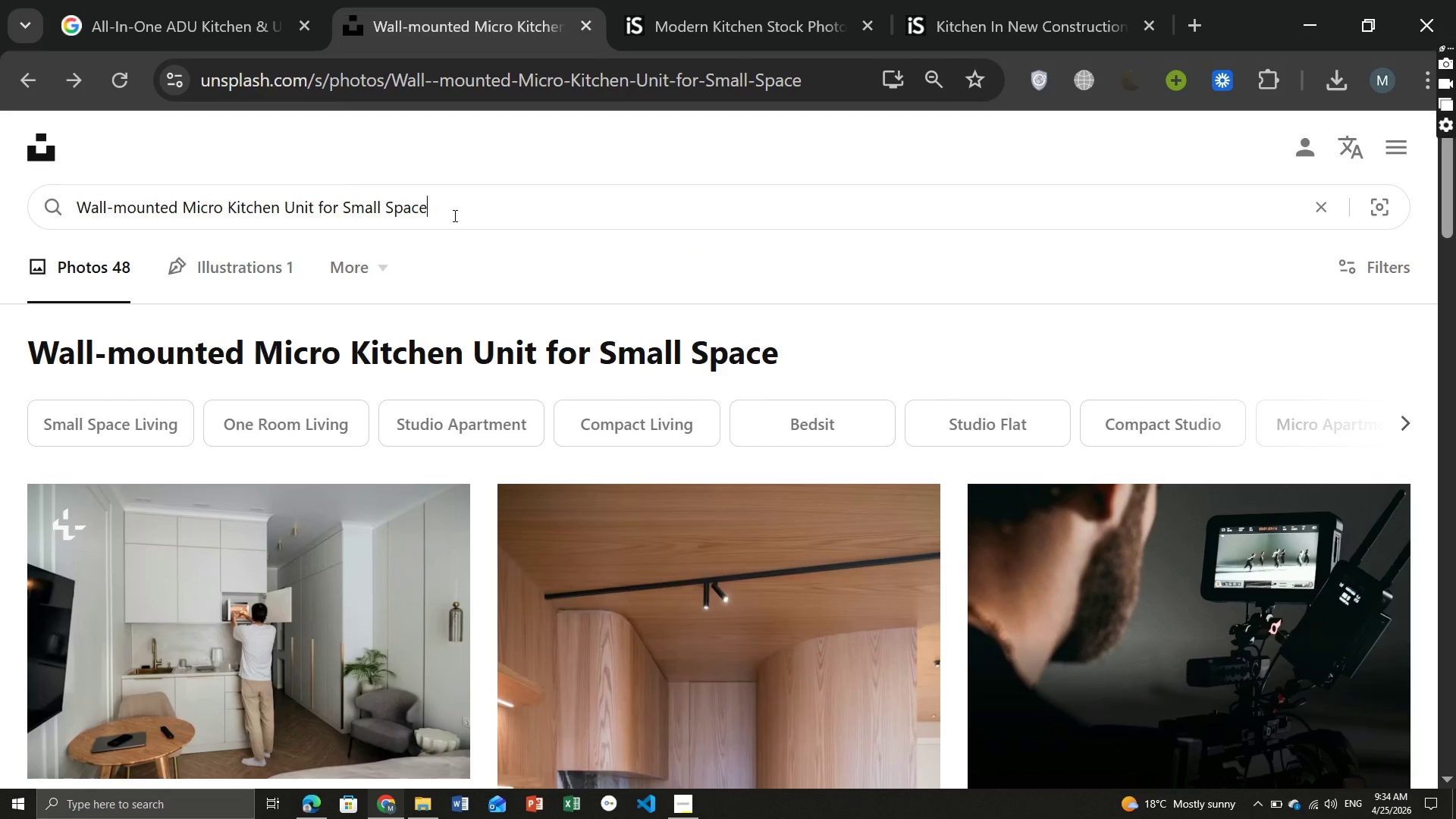 
key(Control+ControlLeft)
 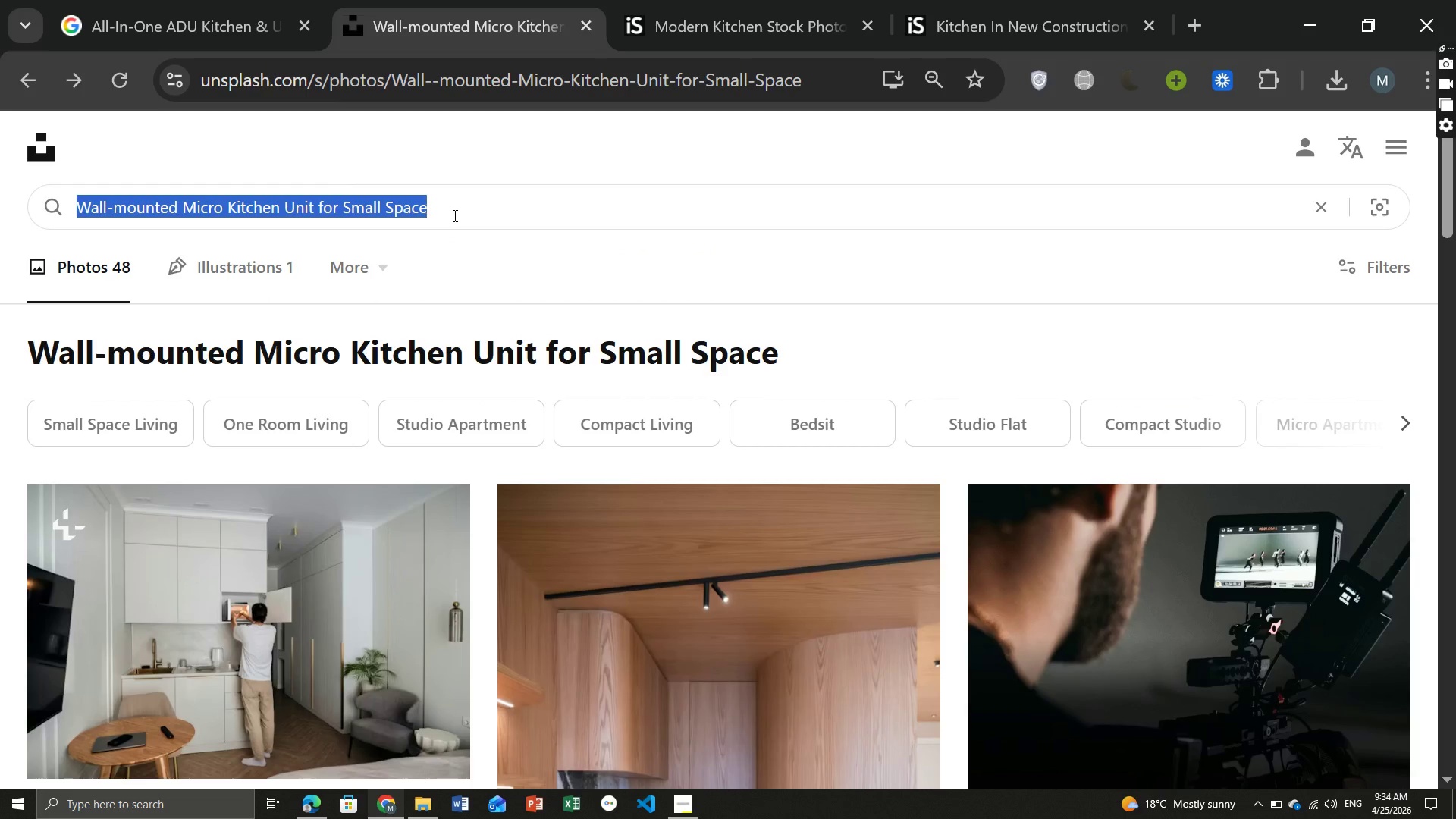 
key(Control+A)
 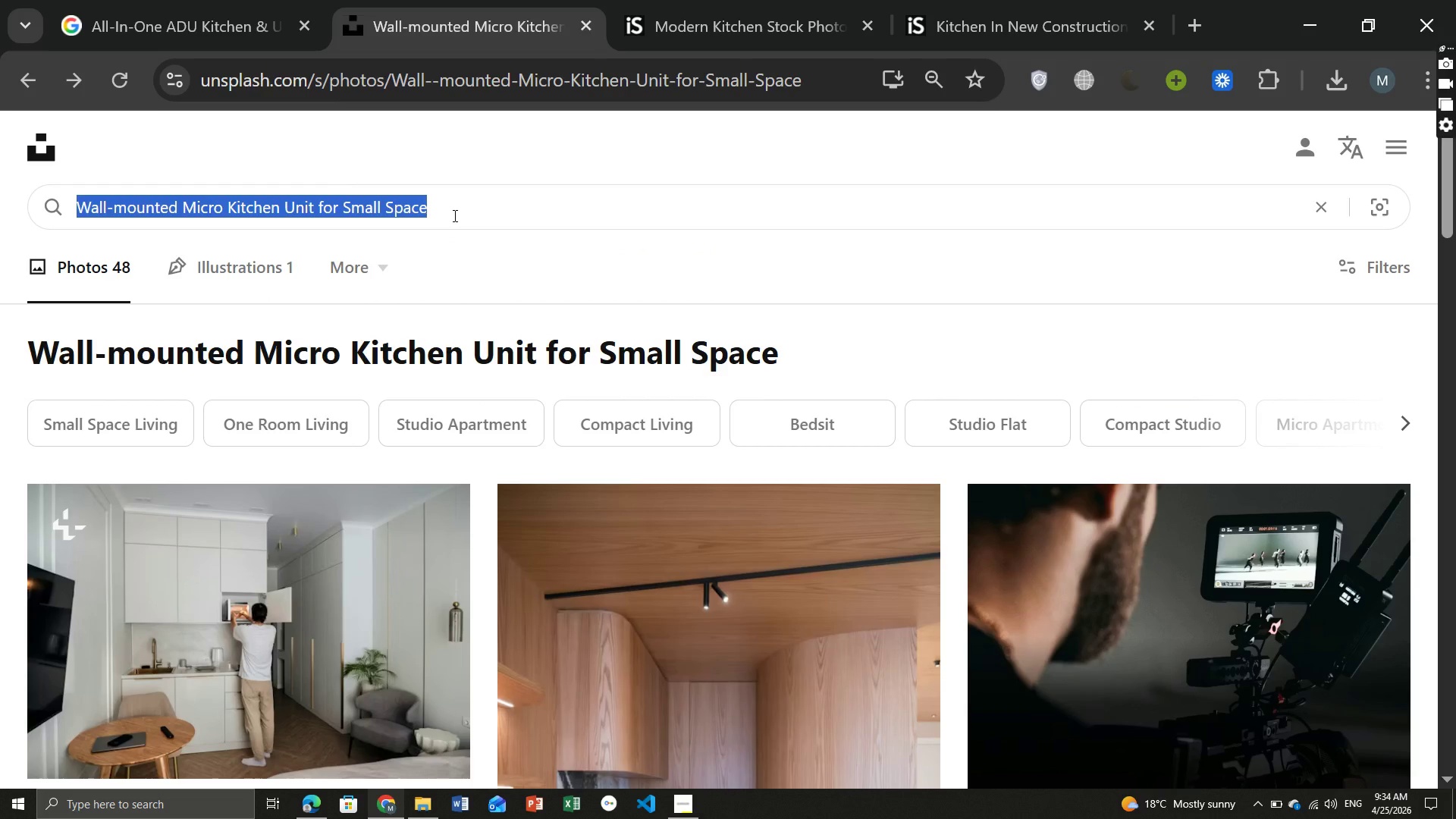 
key(Control+ControlLeft)
 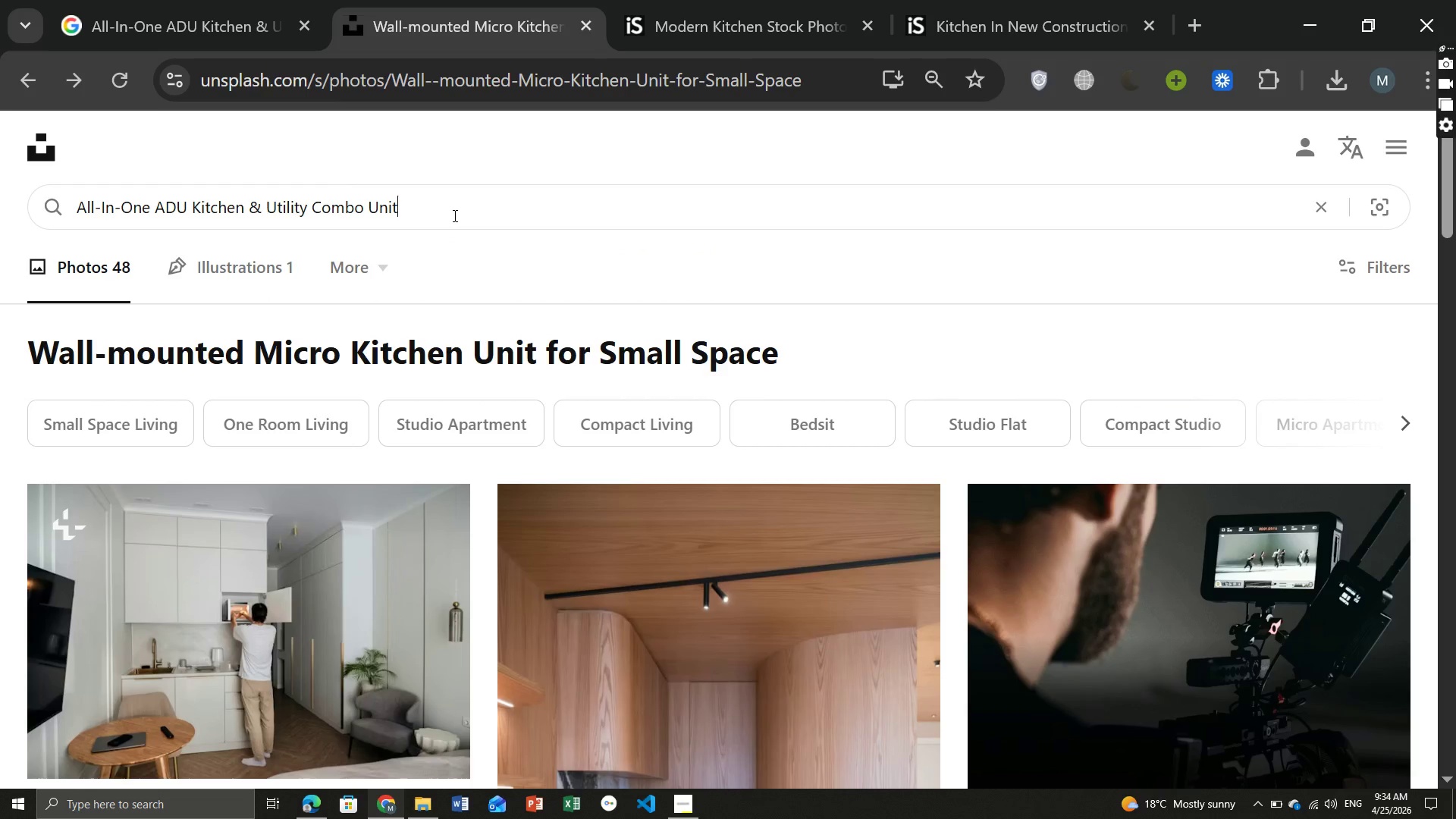 
key(Control+V)
 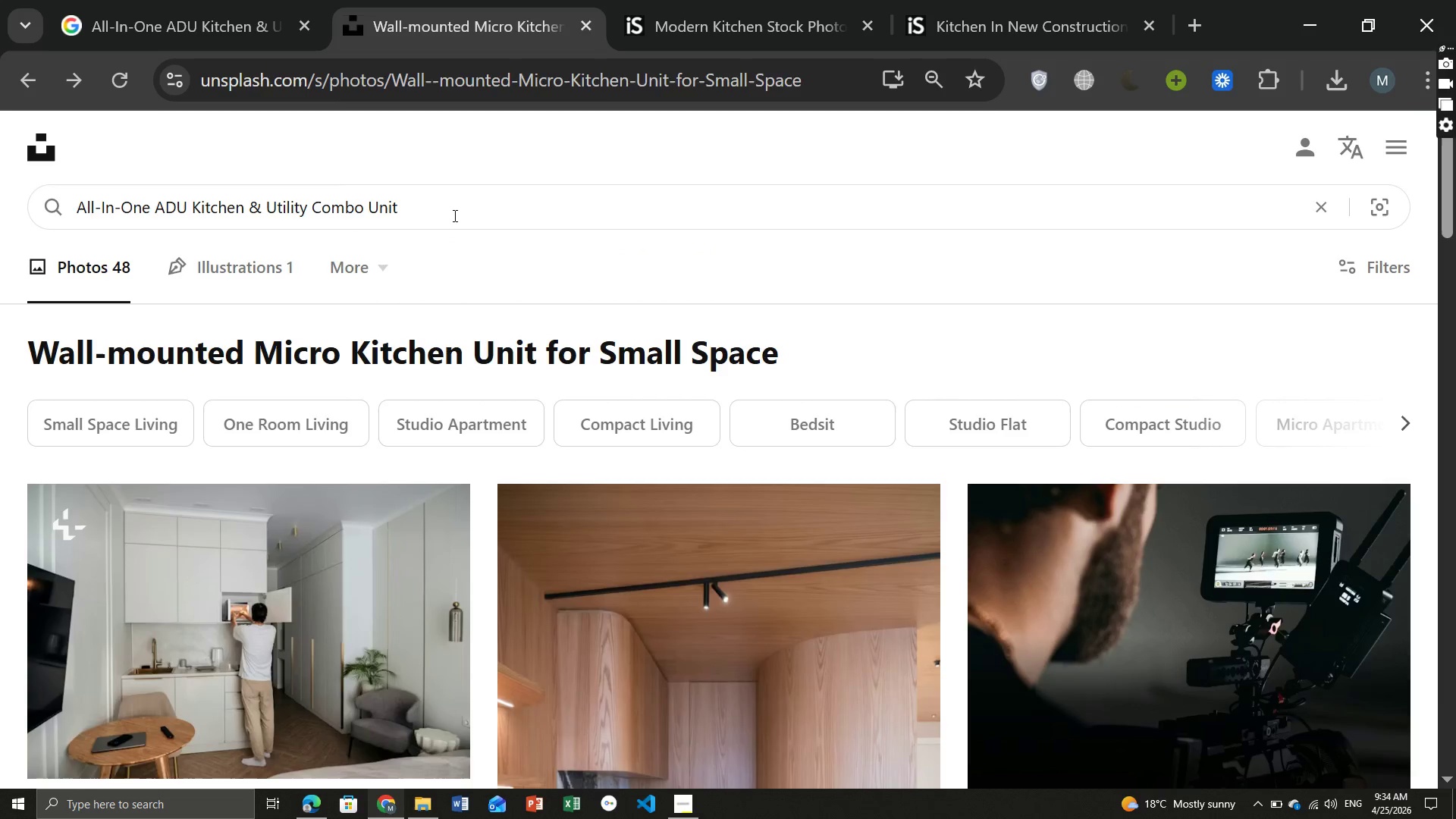 
key(Enter)
 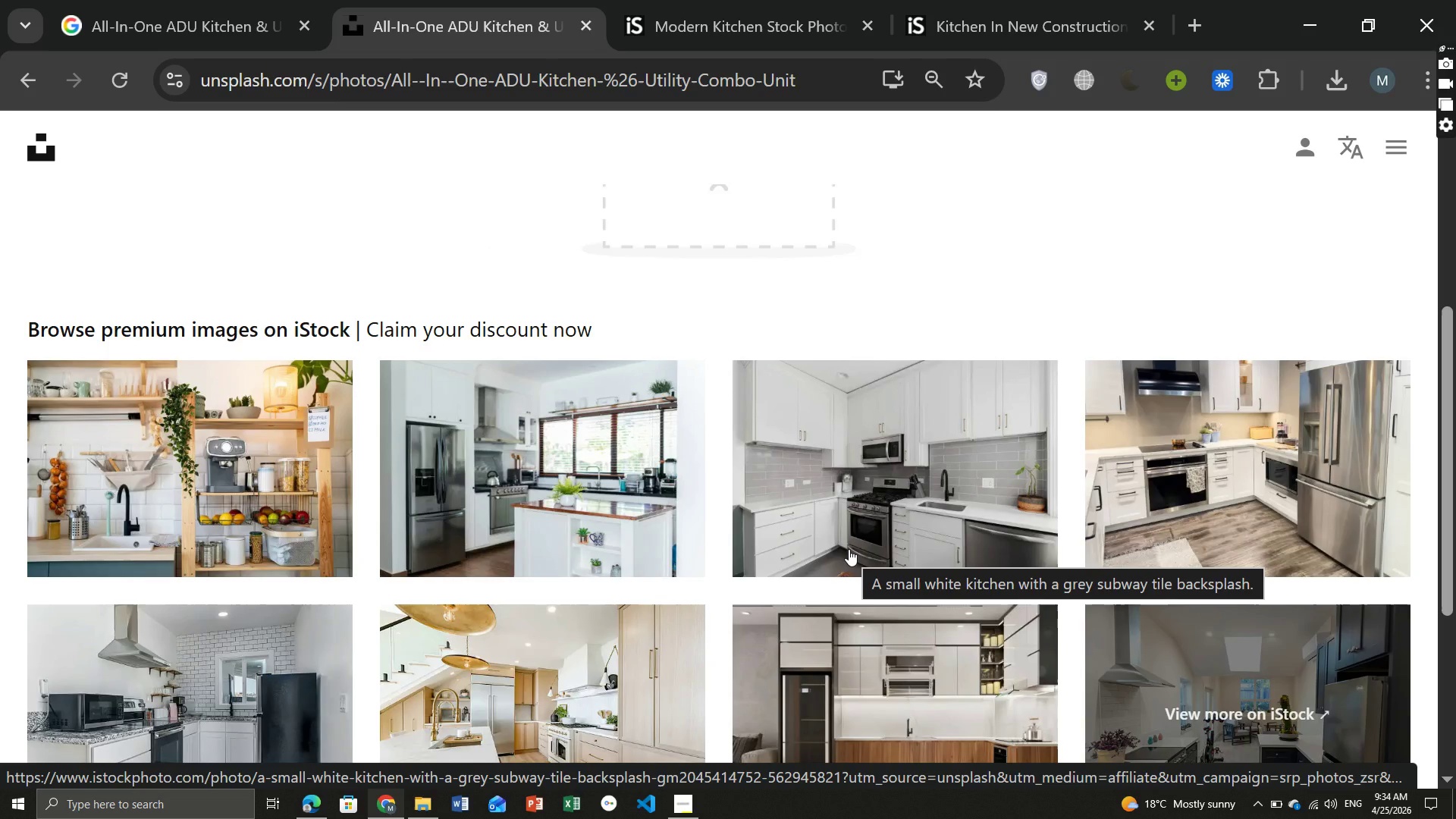 
wait(12.49)
 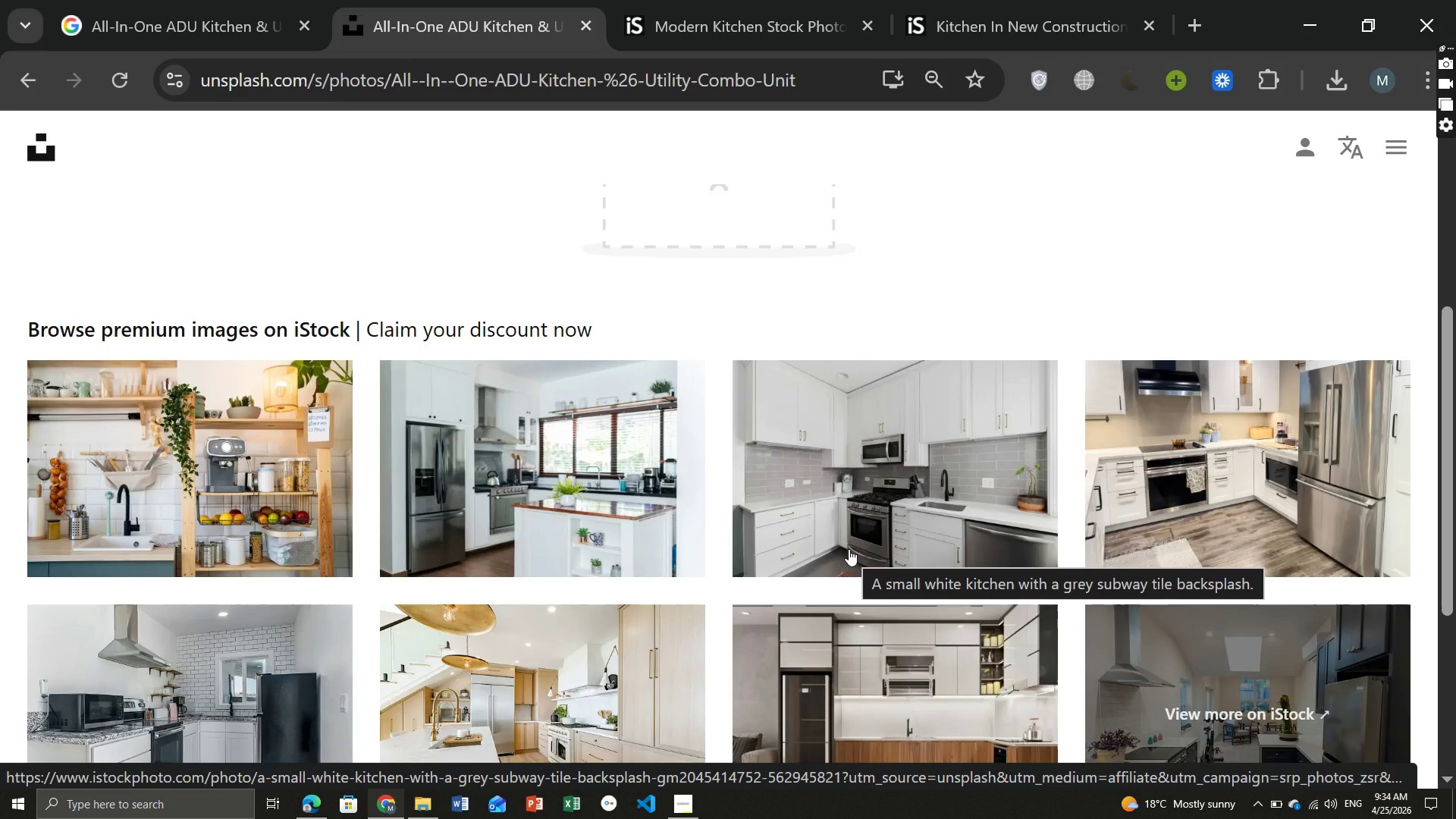 
mouse_move([458, 505])
 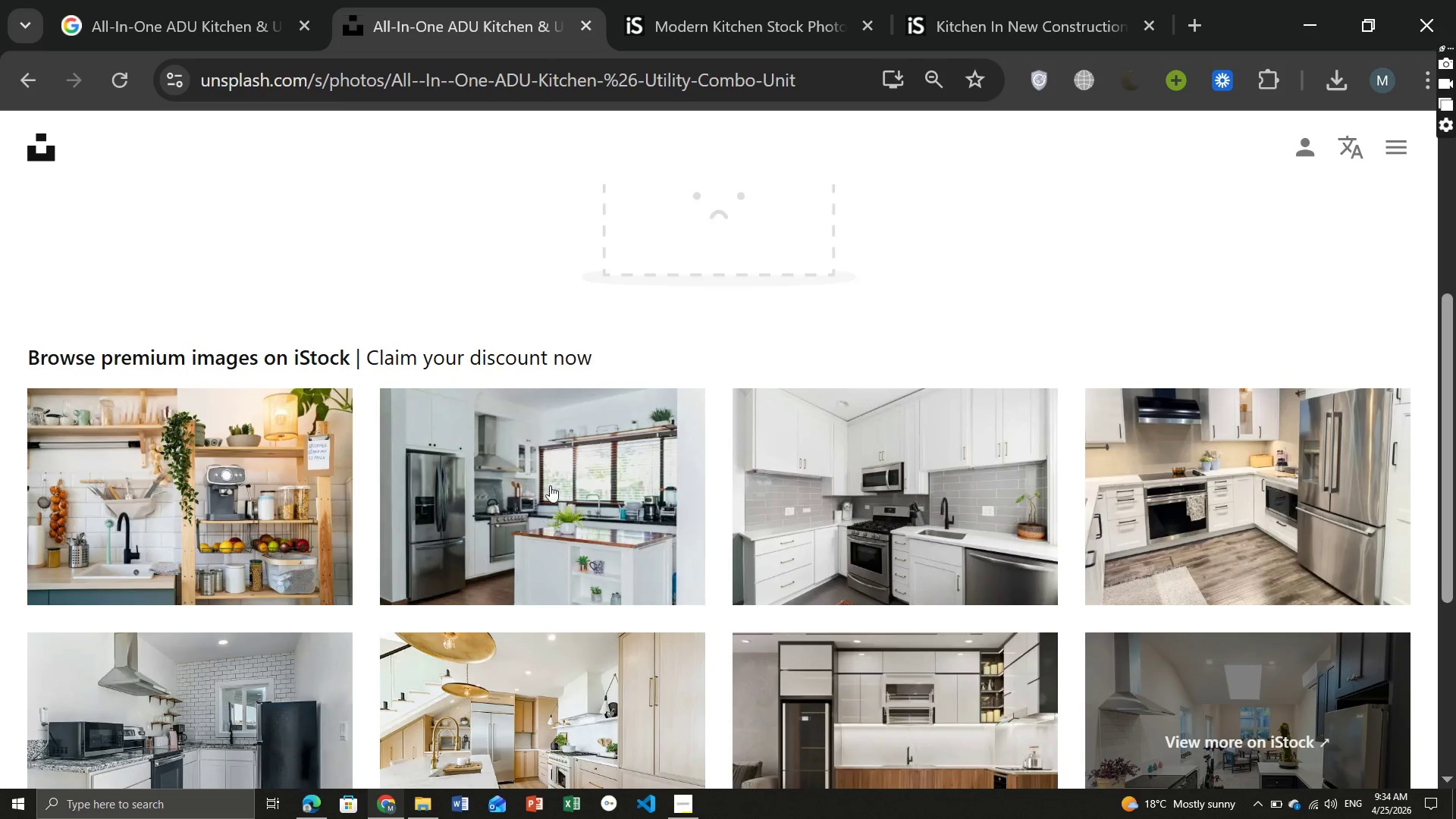 
right_click([553, 474])
 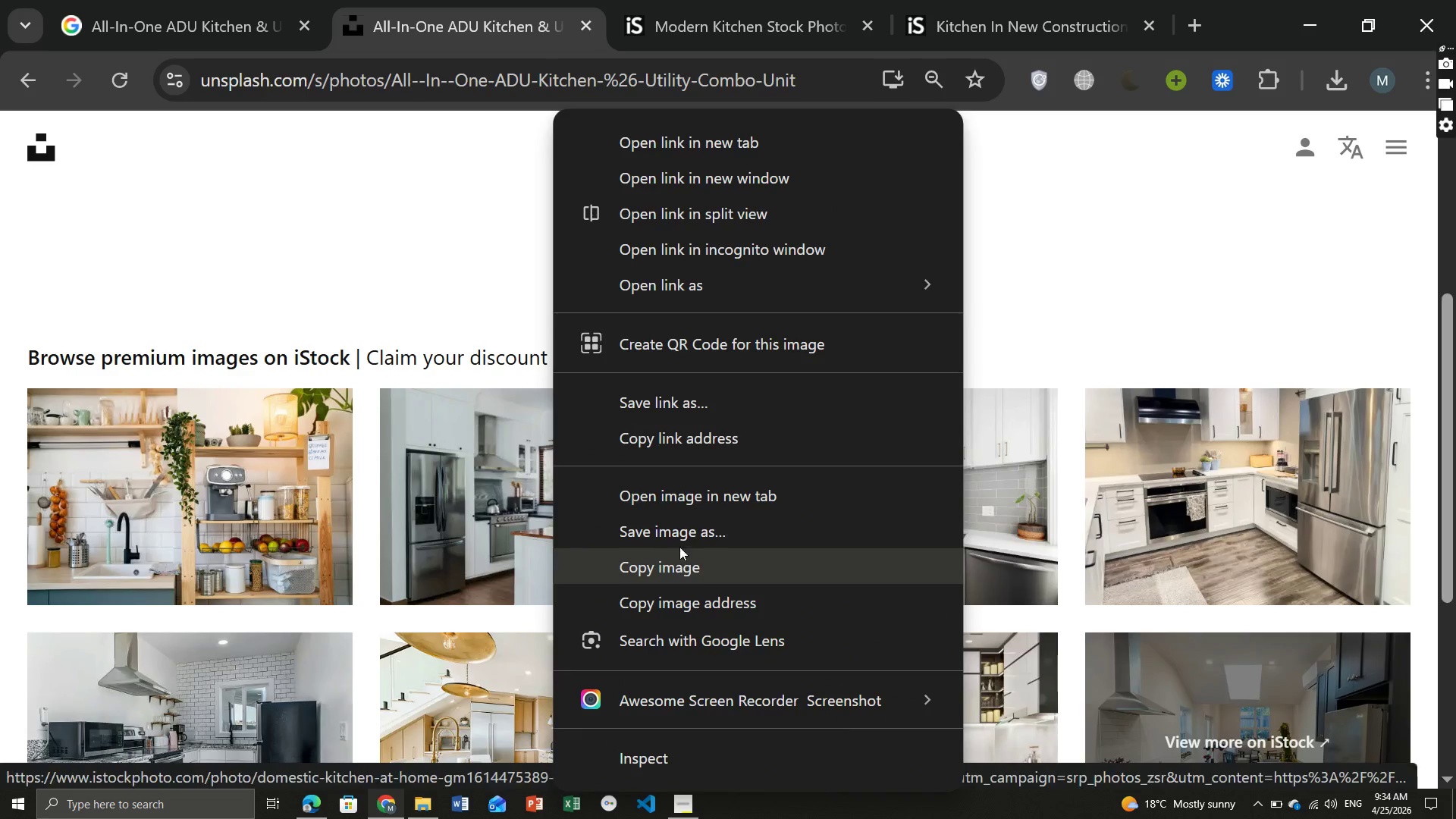 
left_click([675, 535])
 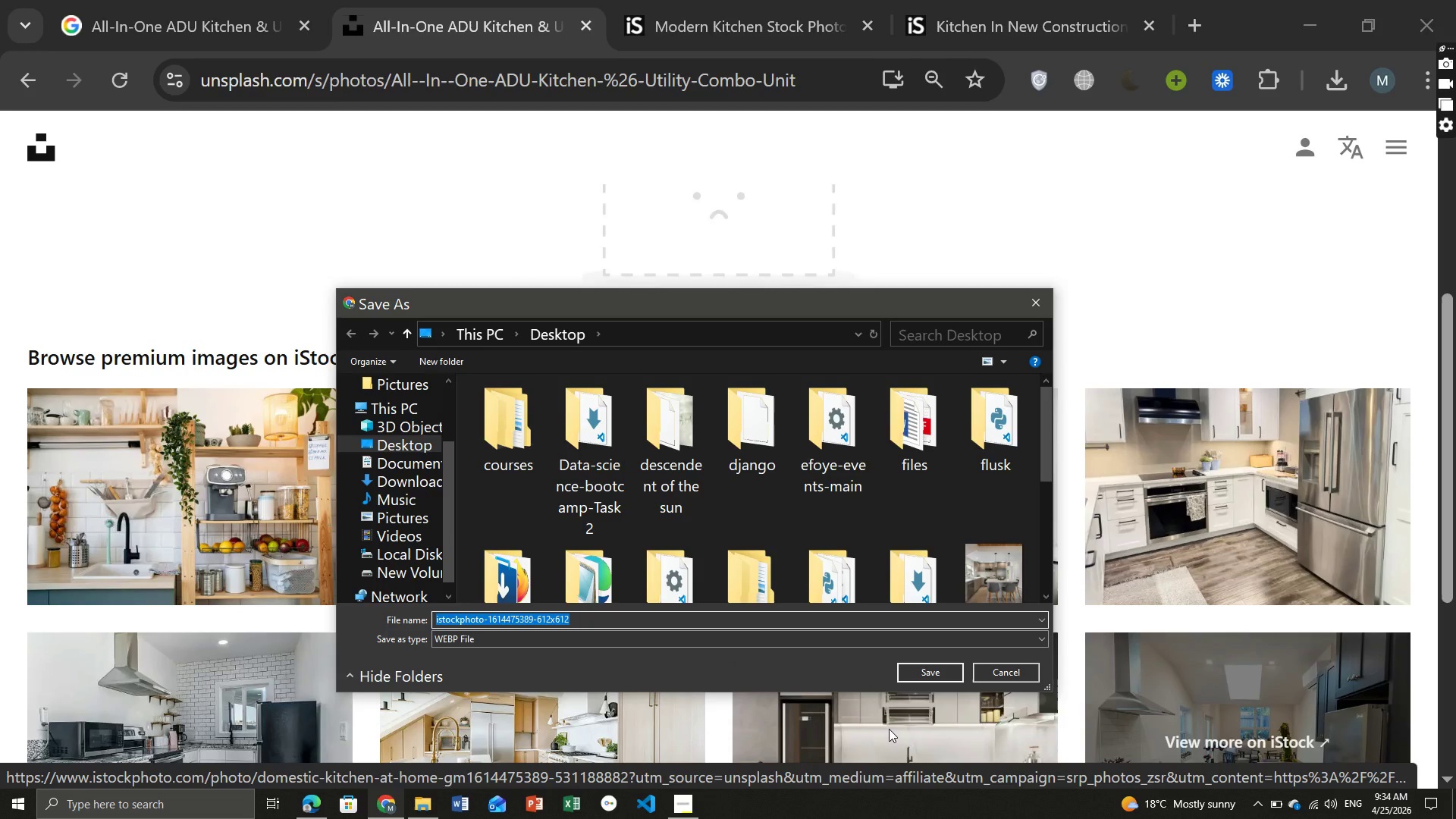 
wait(5.53)
 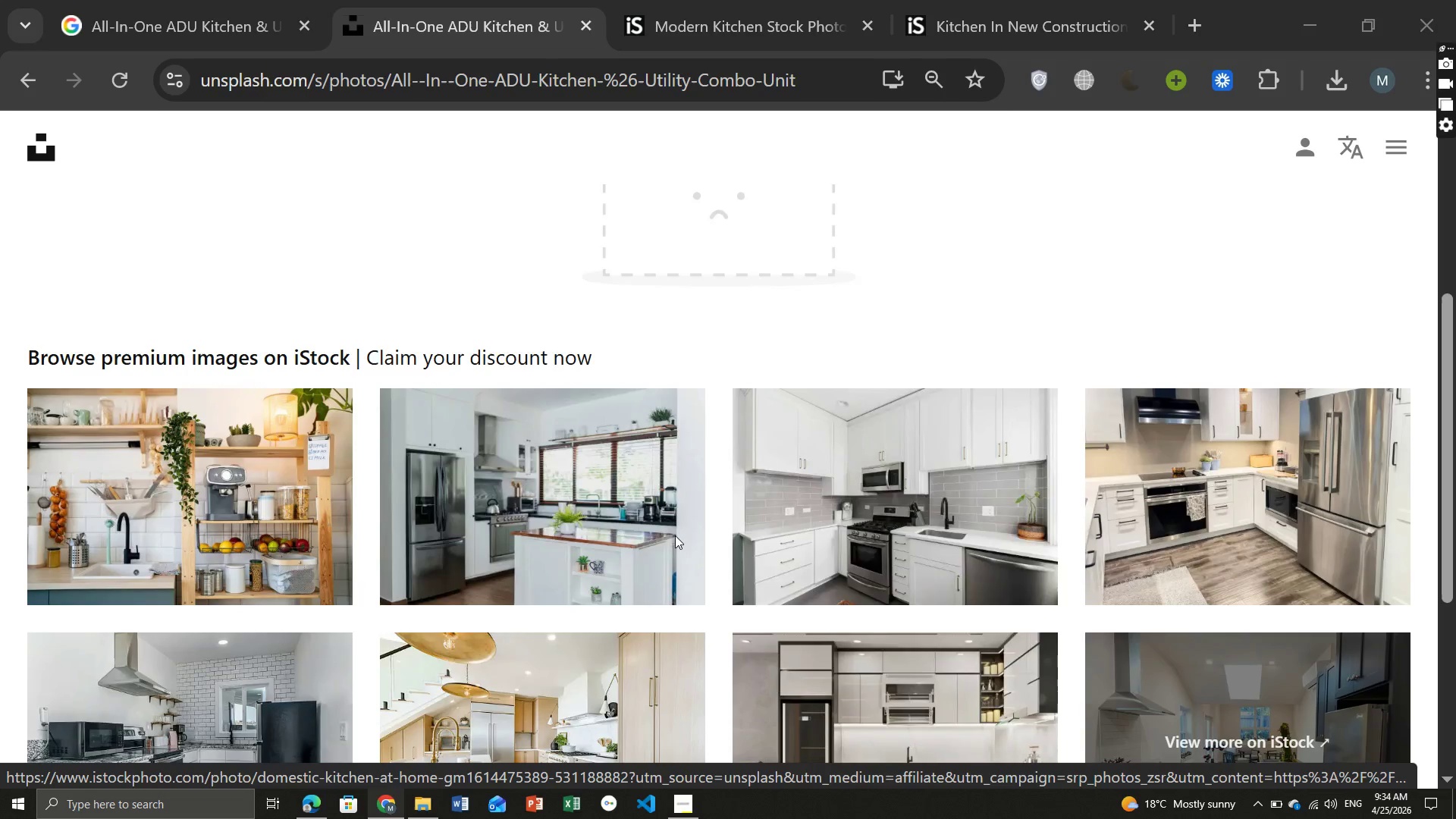 
left_click([932, 676])
 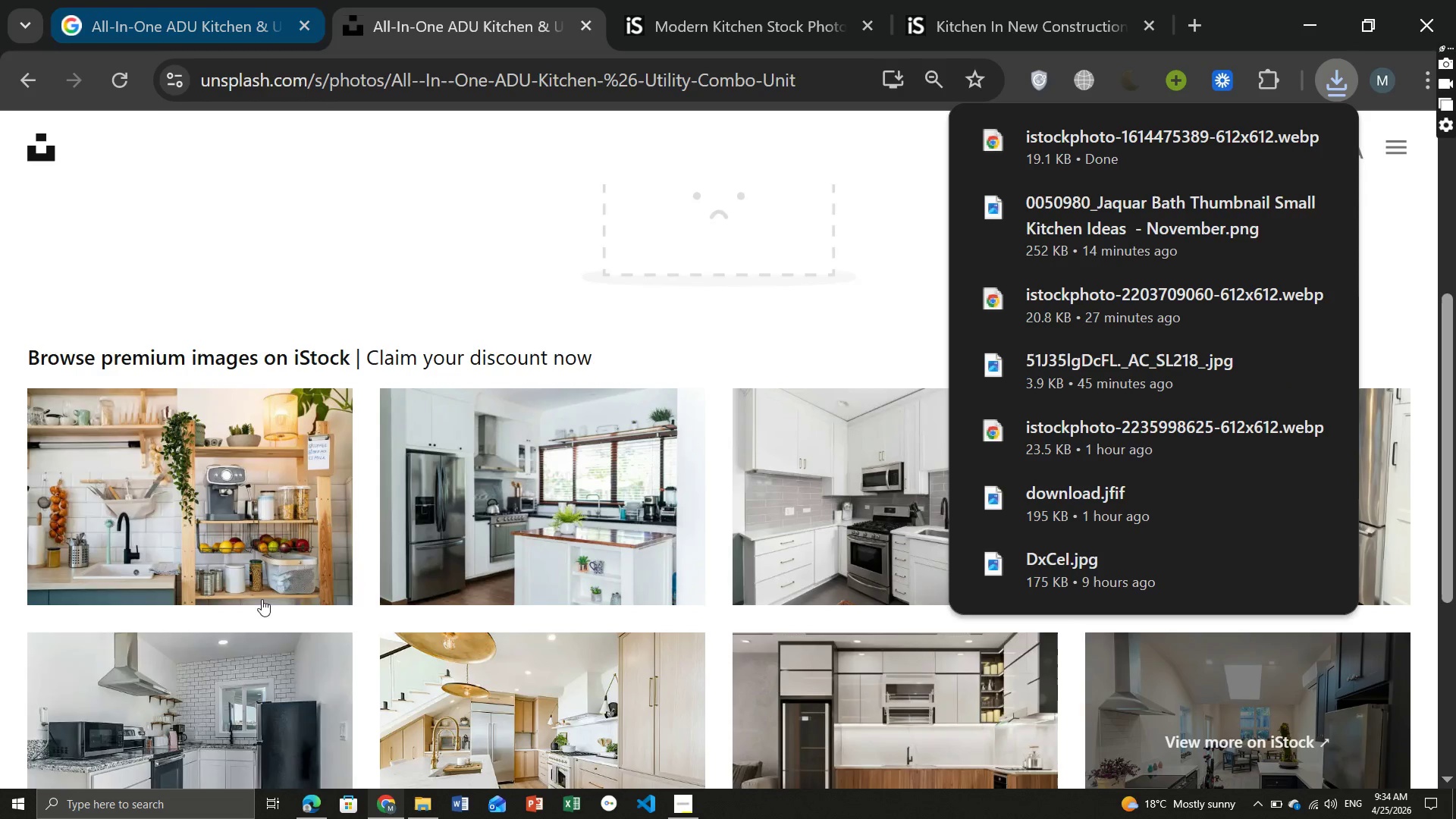 
left_click([321, 805])
 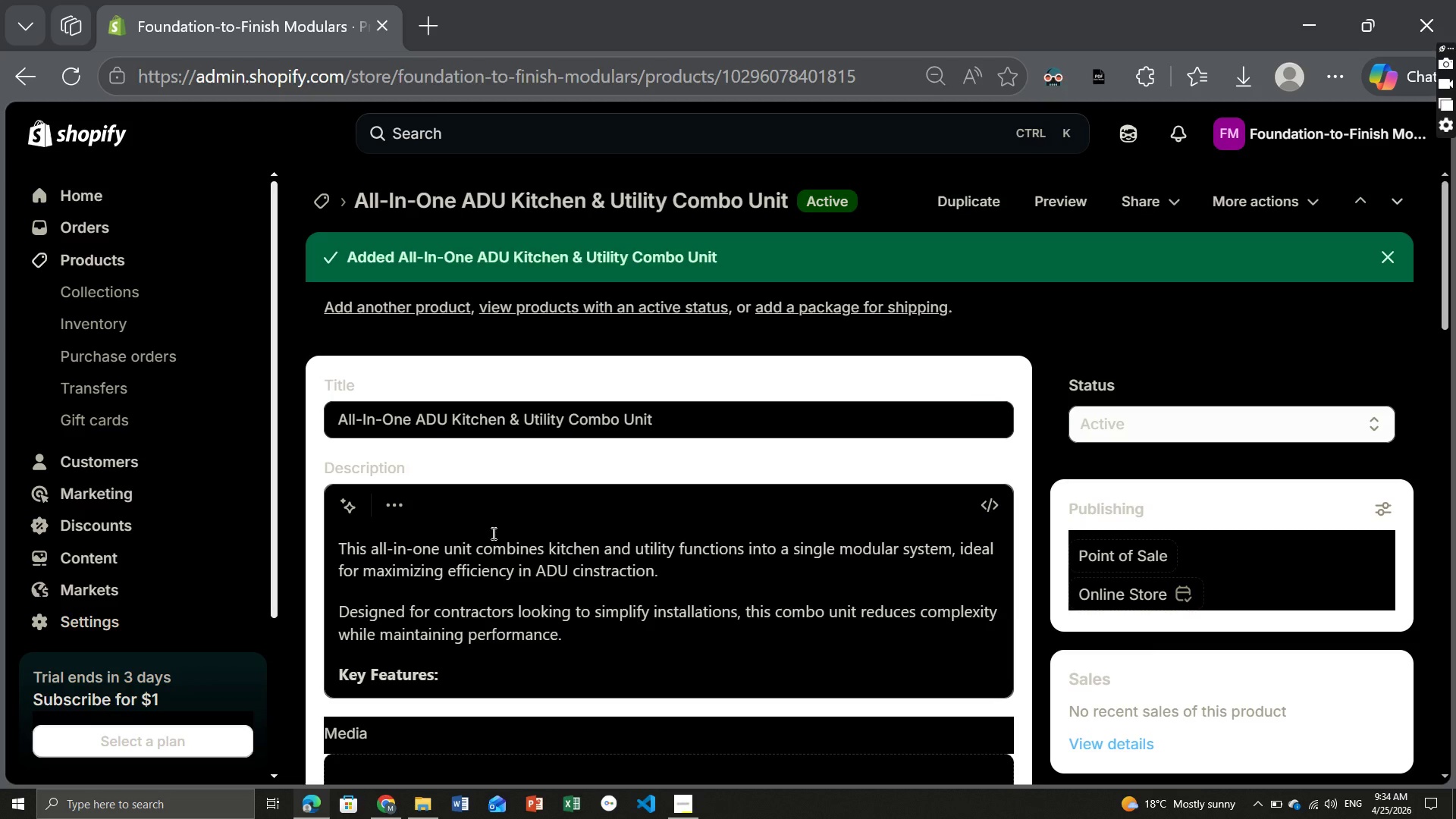 
mouse_move([600, 582])
 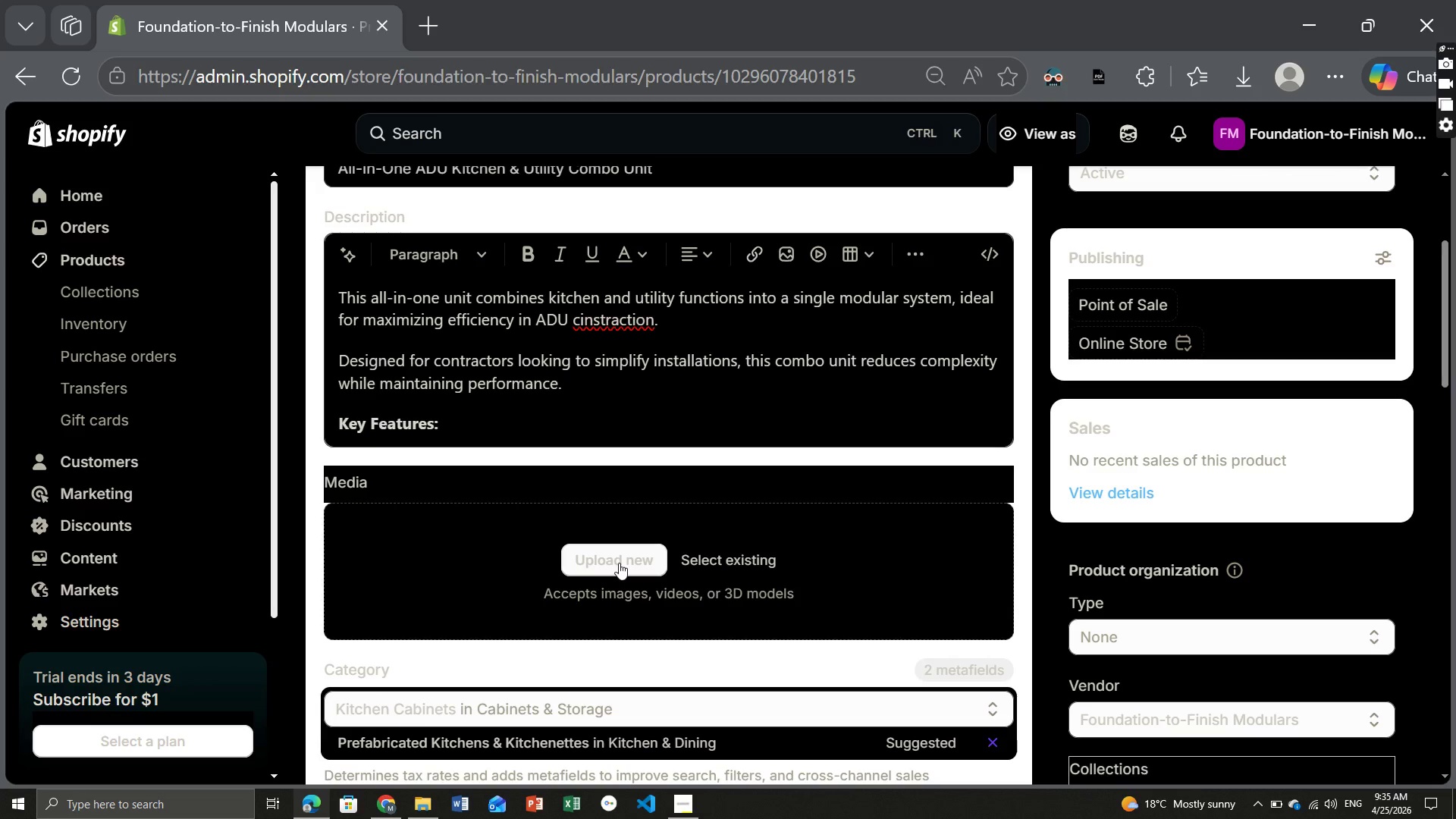 
left_click([619, 563])
 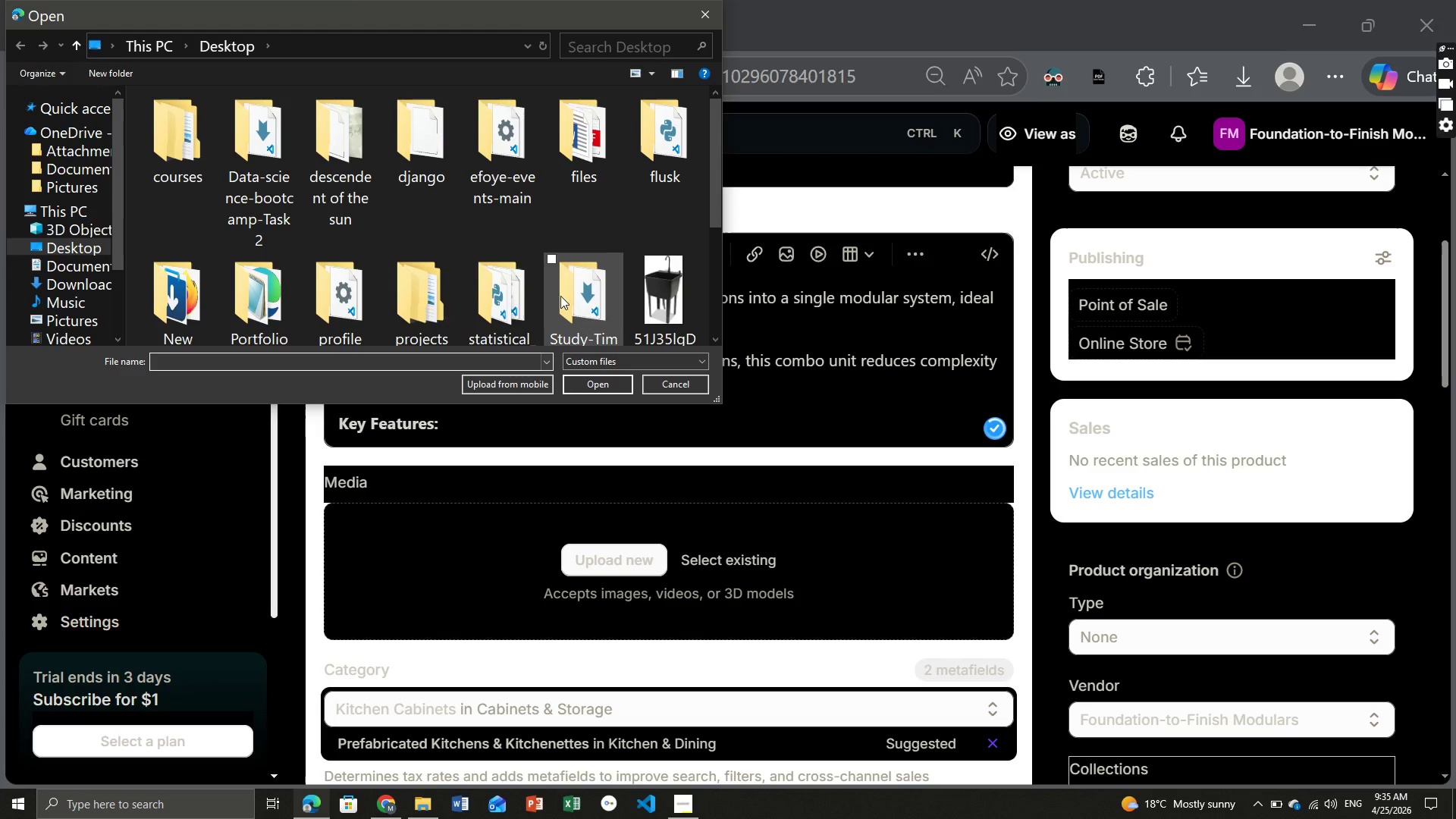 
scroll: coordinate [528, 270], scroll_direction: down, amount: 4.0
 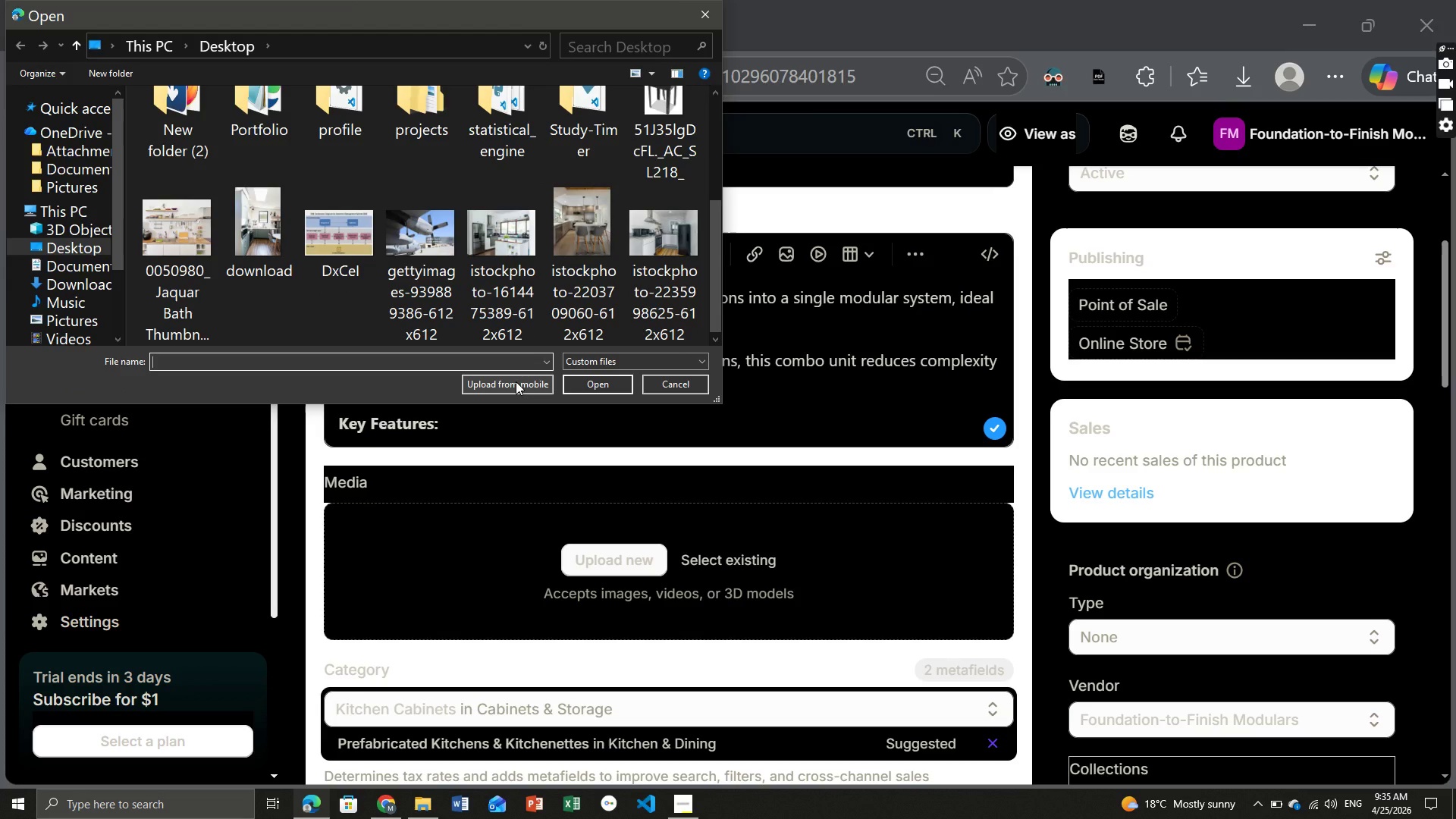 
left_click([491, 241])
 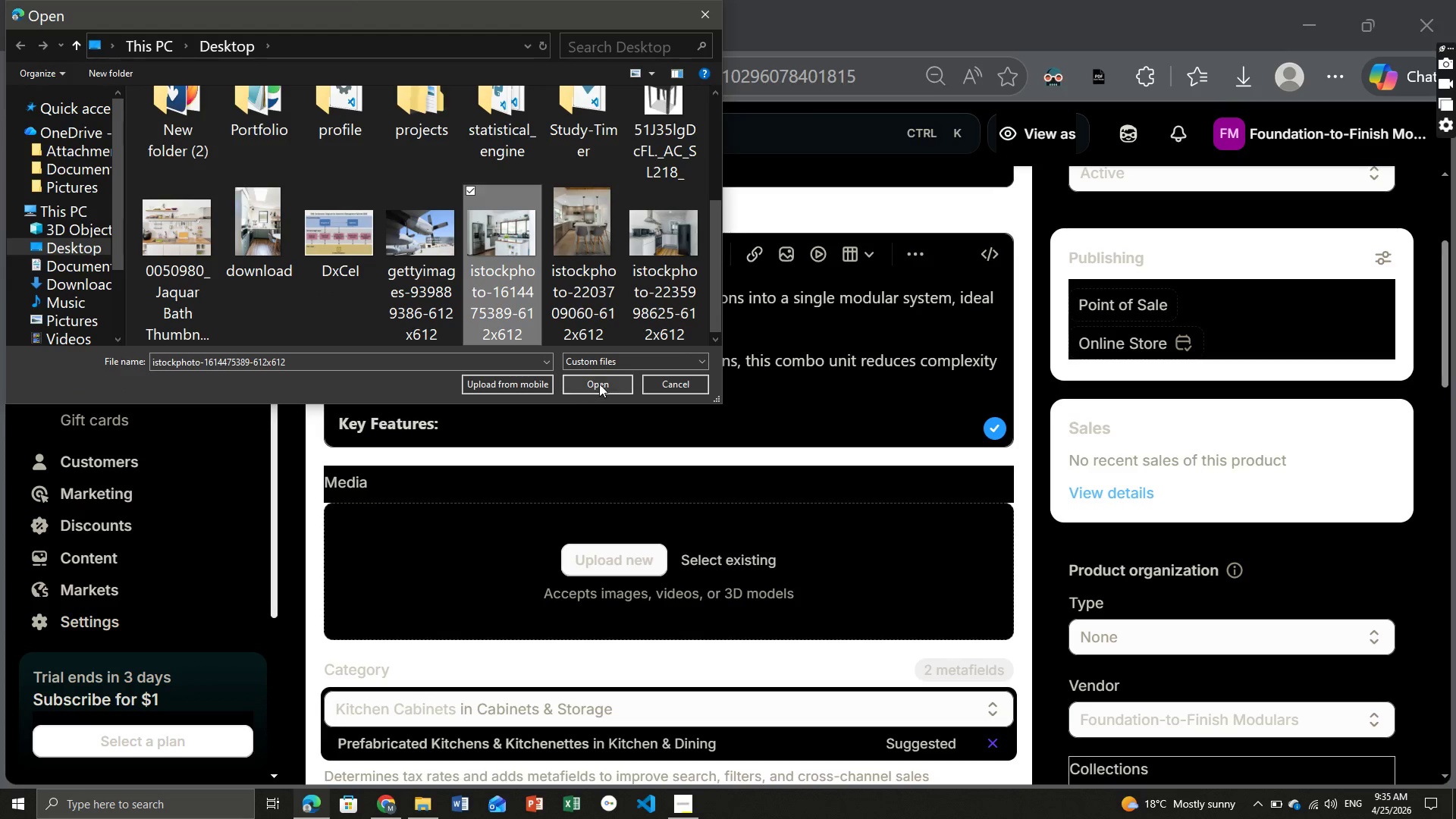 
left_click([598, 381])
 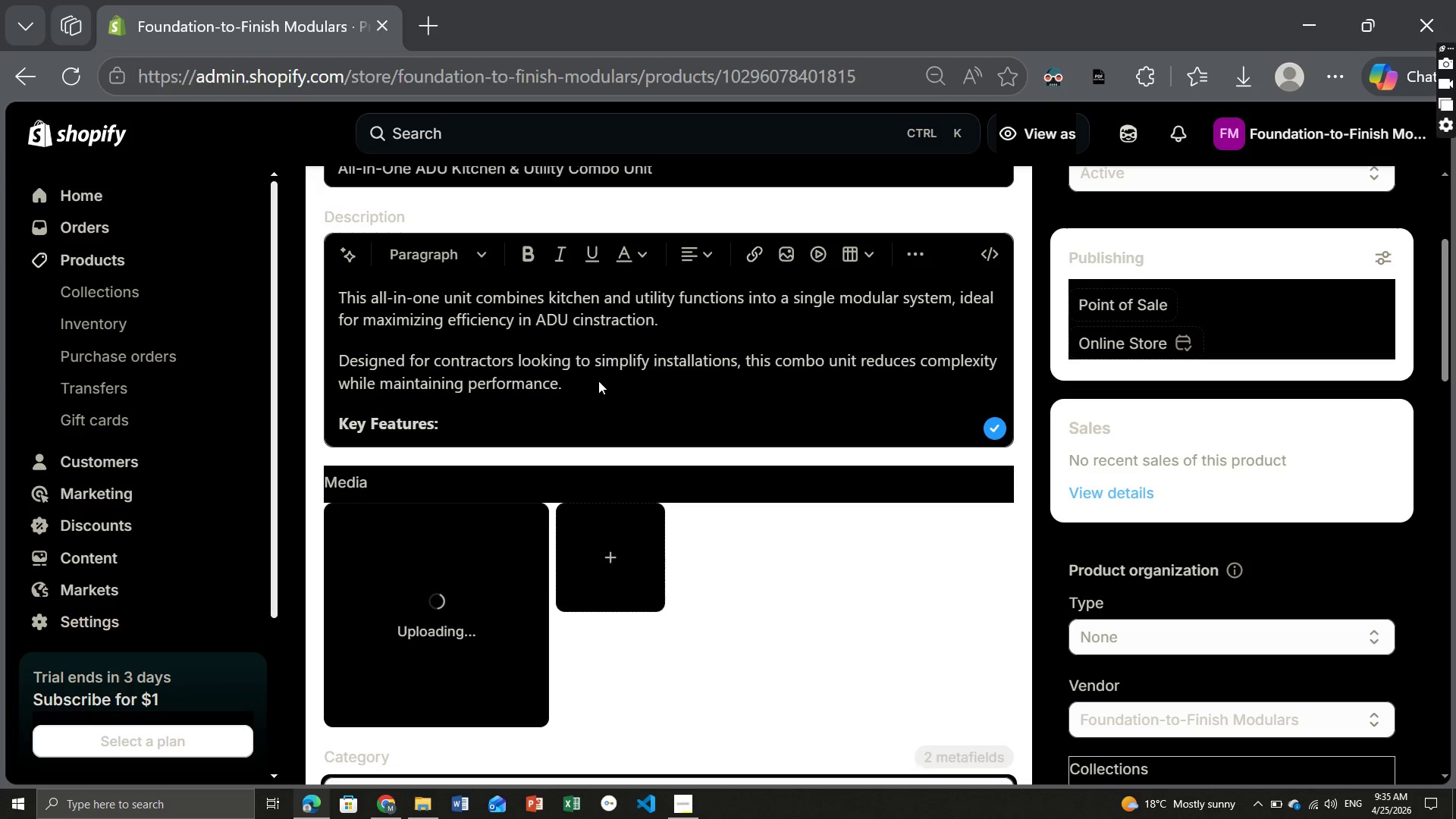 
wait(8.86)
 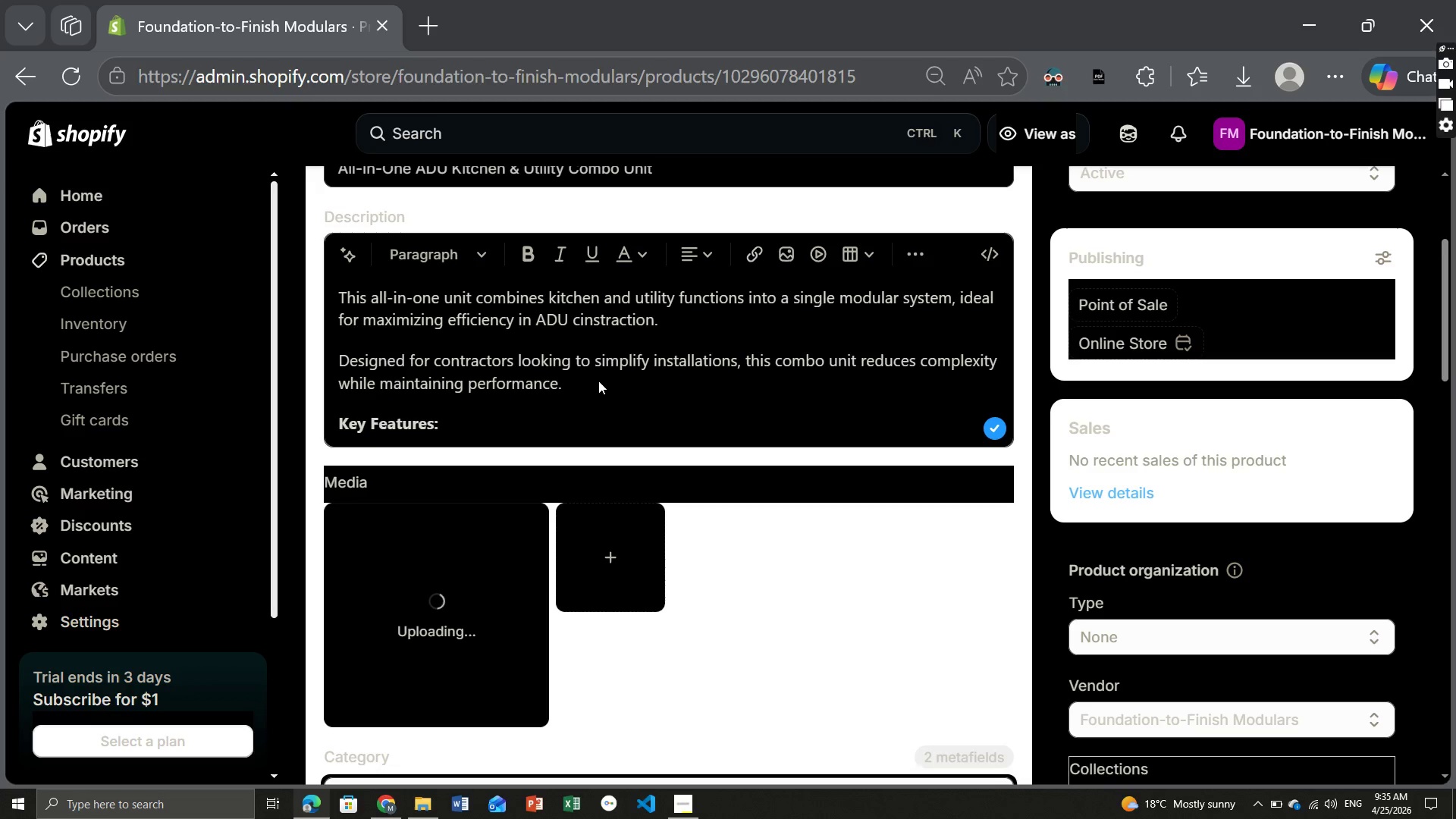 
left_click([442, 620])
 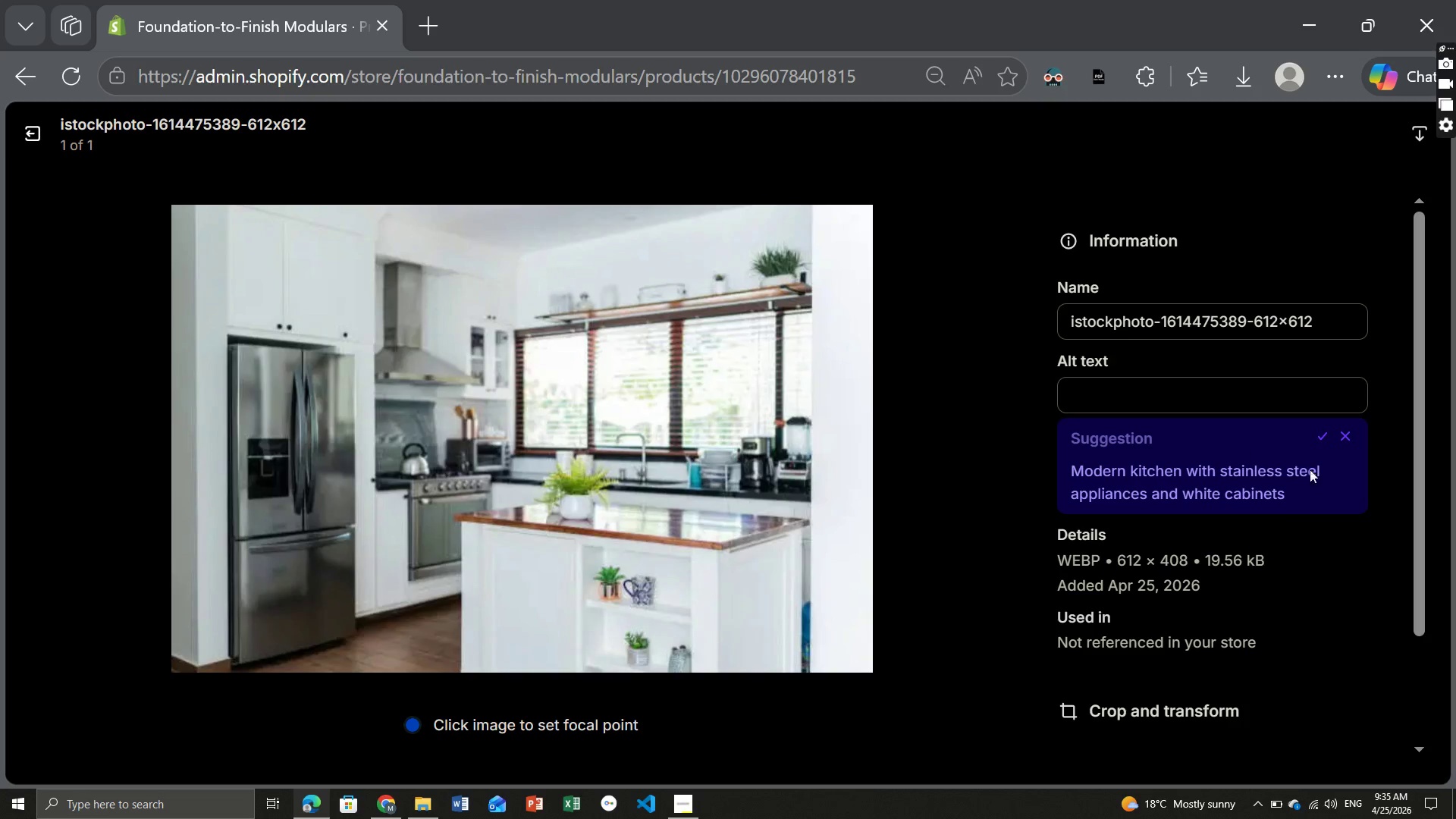 
left_click([1103, 402])
 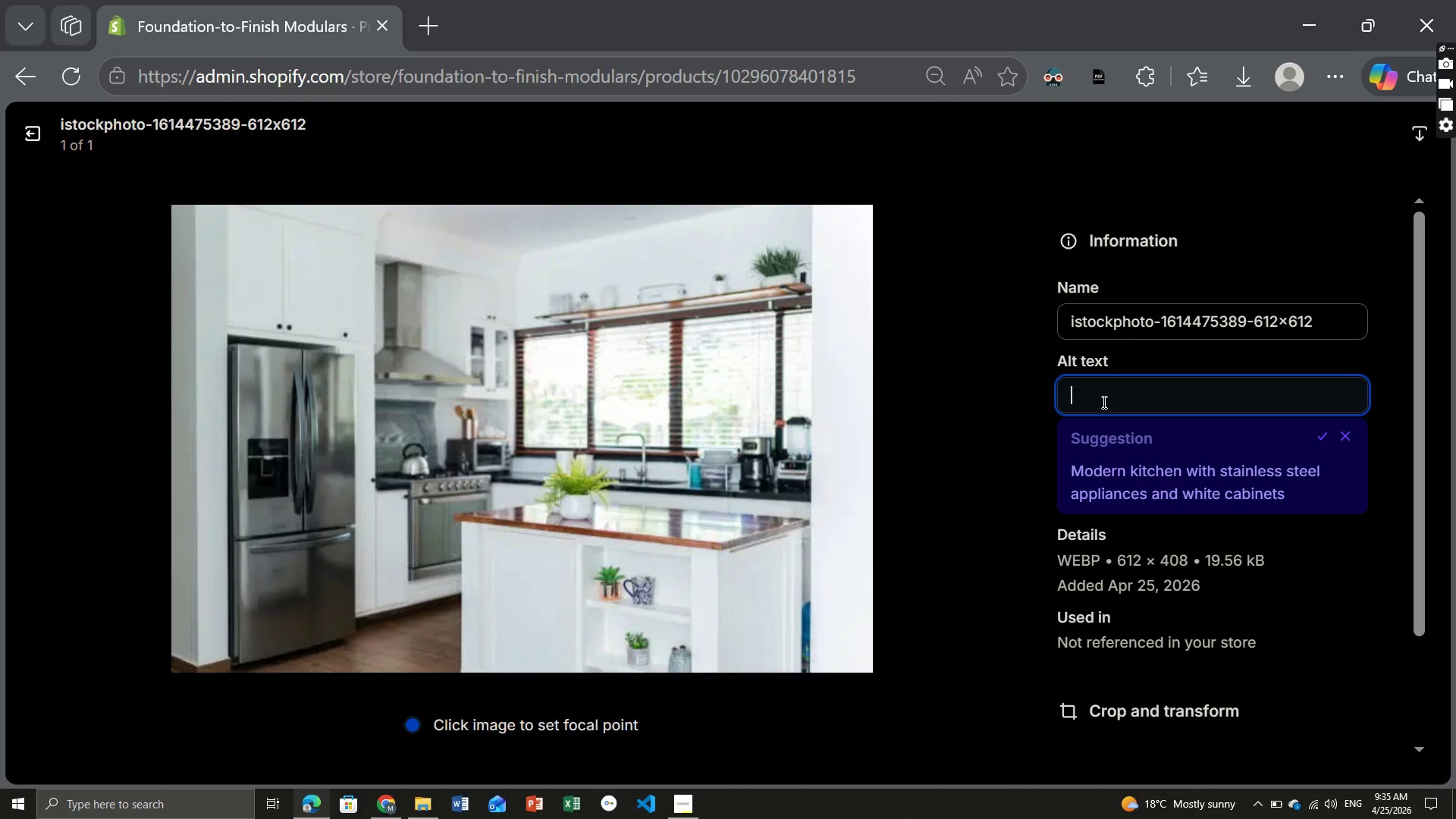 
type(all in one ADU kitchen utility como)
key(Backspace)
type(bo prefab compact unit)
 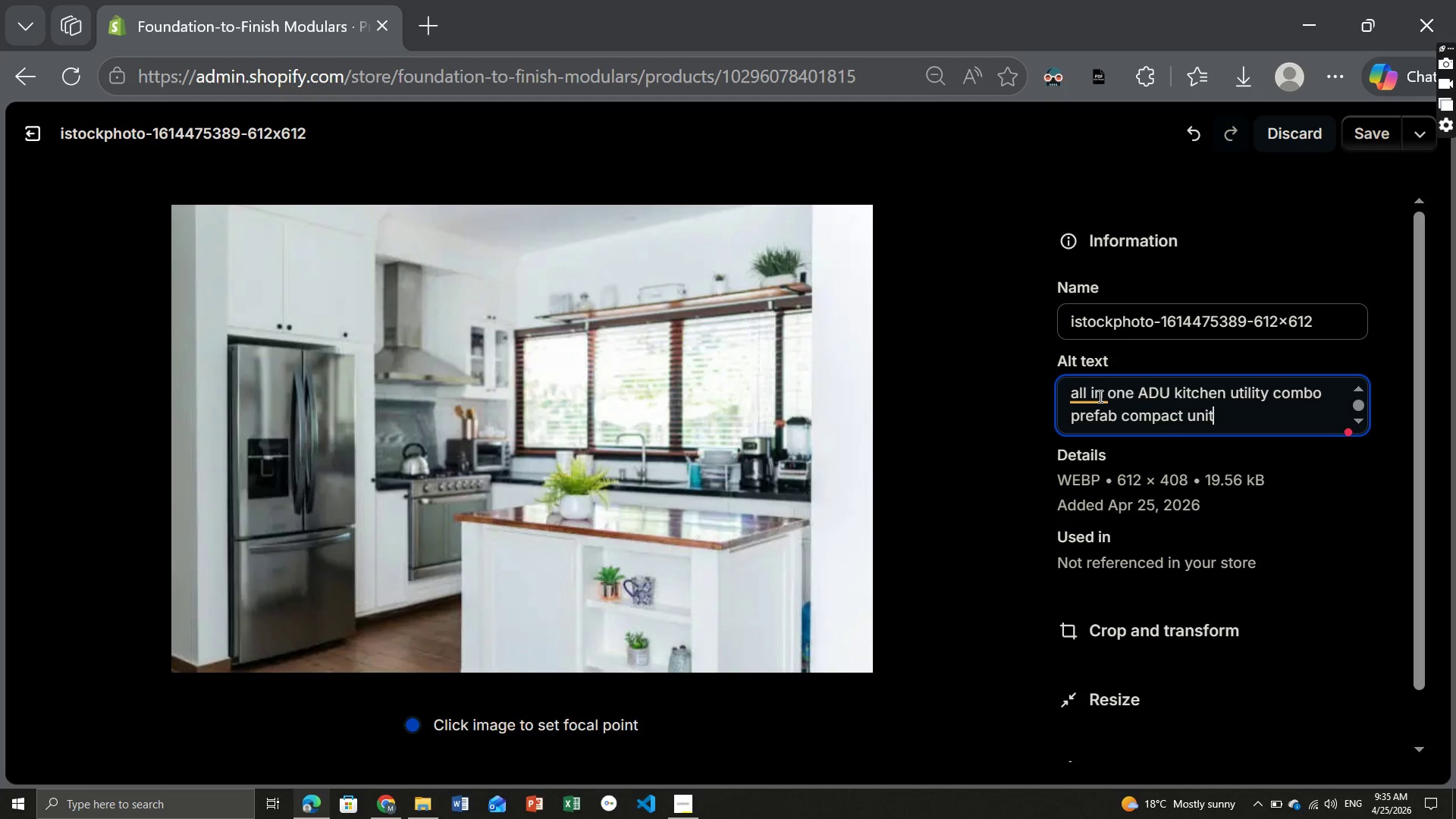 
left_click([1099, 396])
 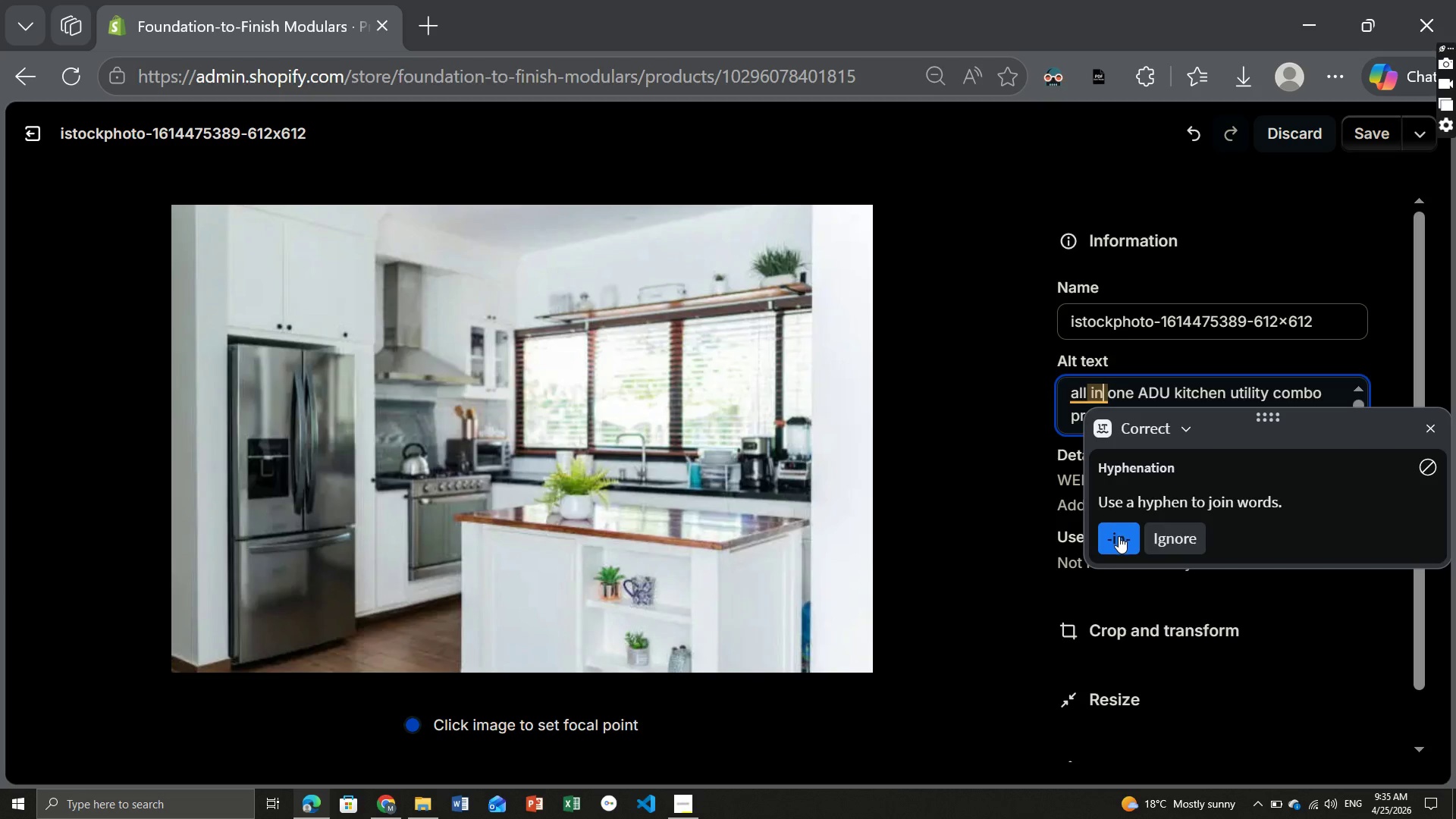 
left_click([1119, 537])
 